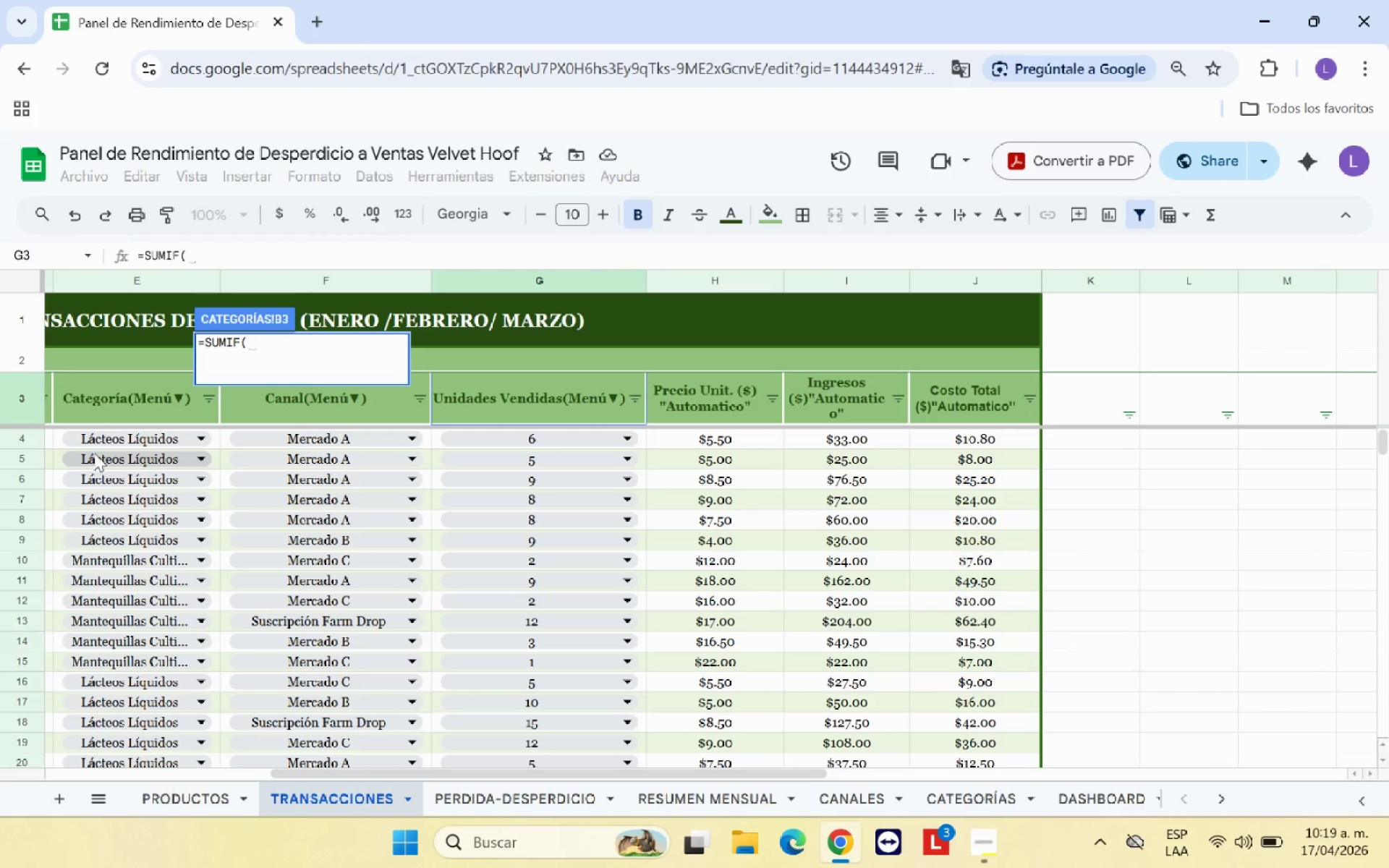 
scroll: coordinate [69, 444], scroll_direction: up, amount: 3.0
 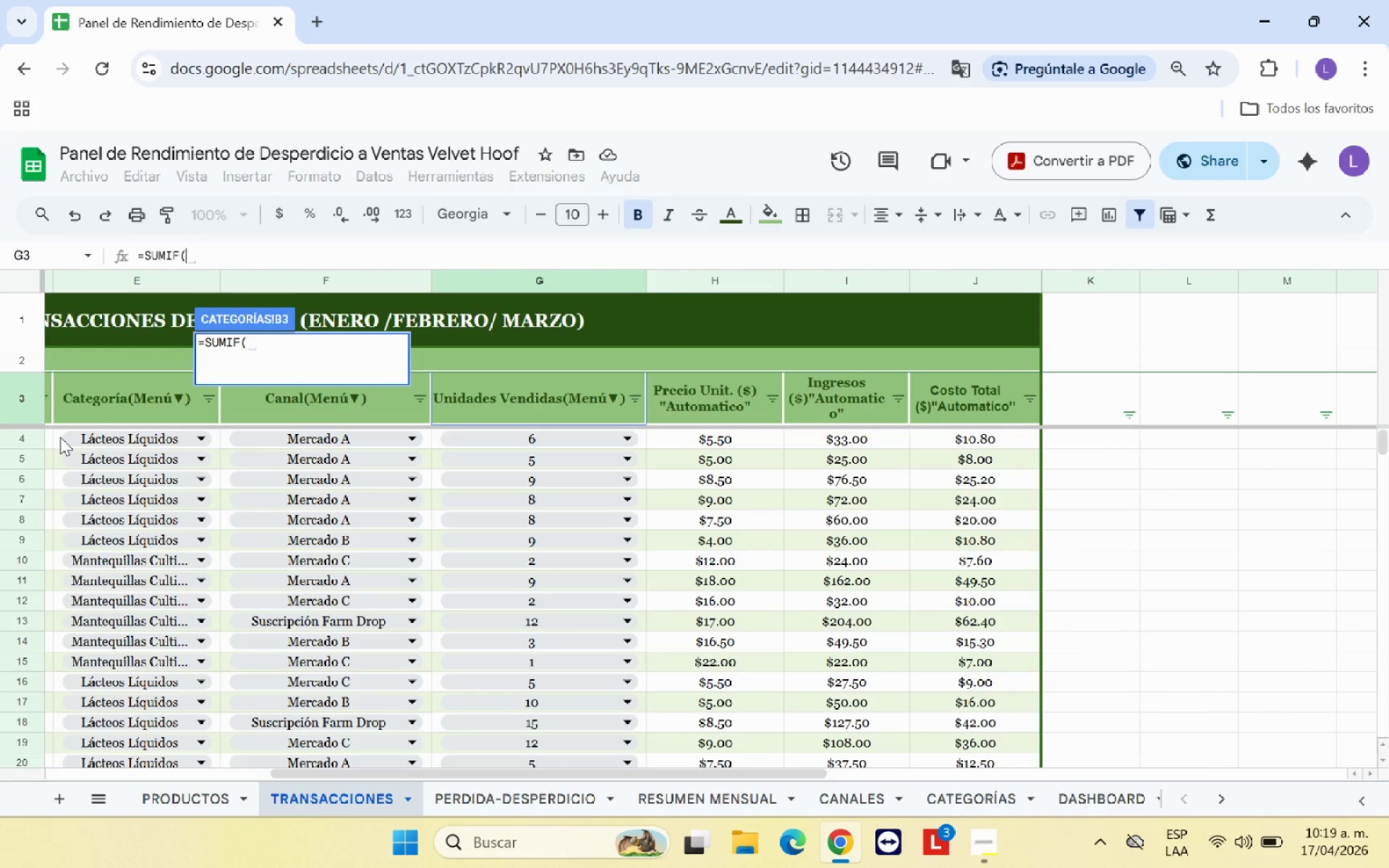 
left_click_drag(start_coordinate=[60, 437], to_coordinate=[101, 654])
 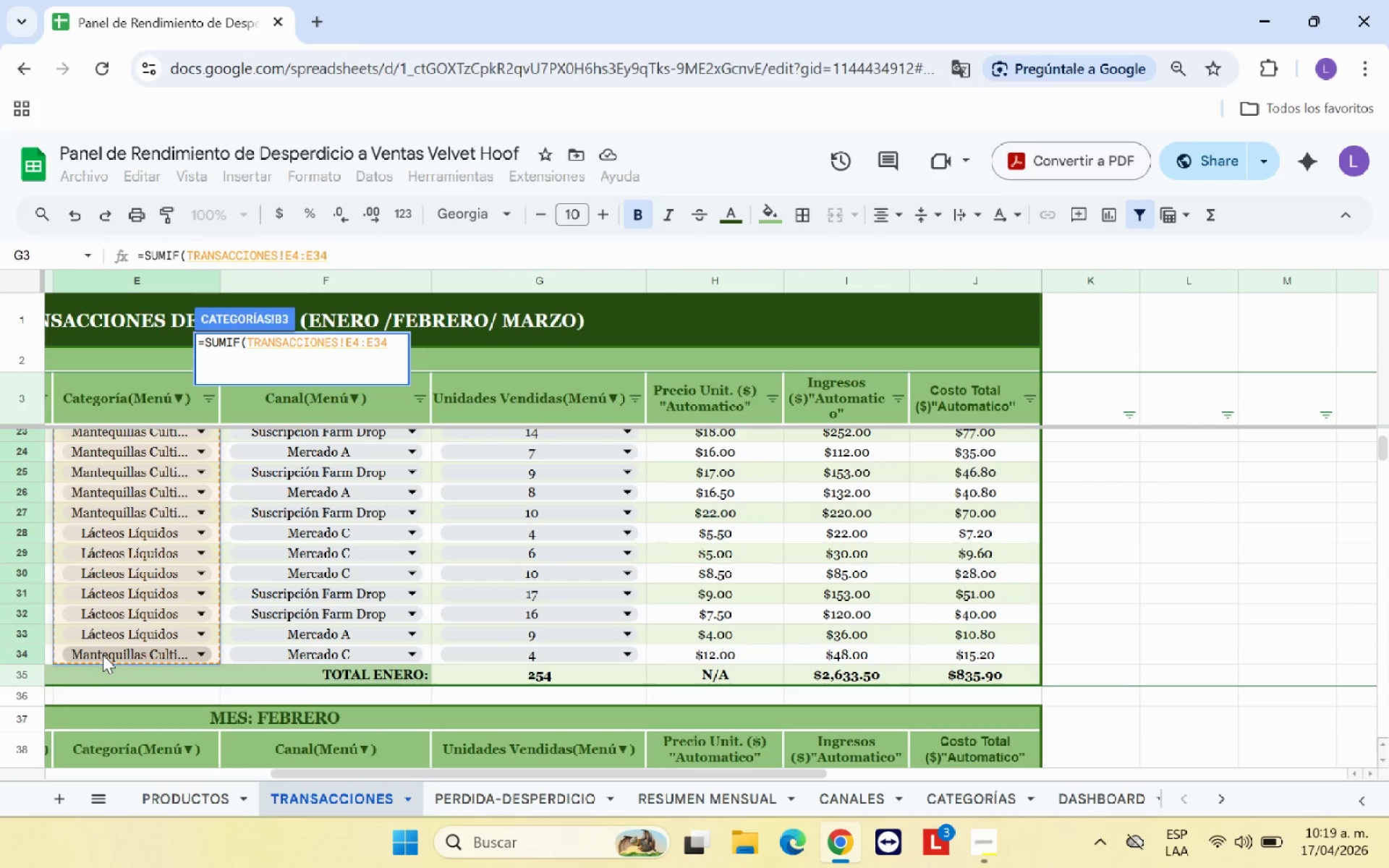 
key(Comma)
 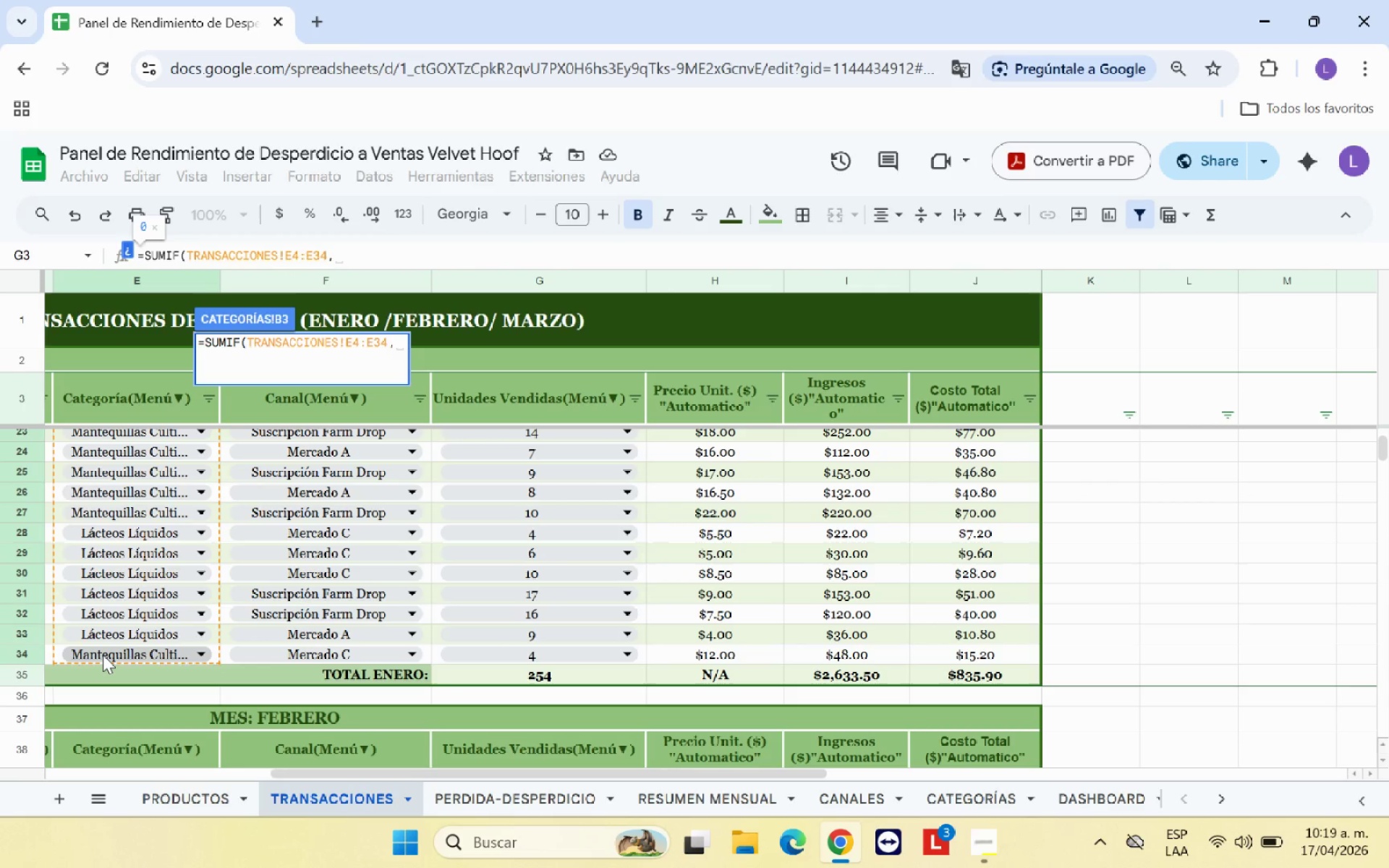 
type(A3,)
 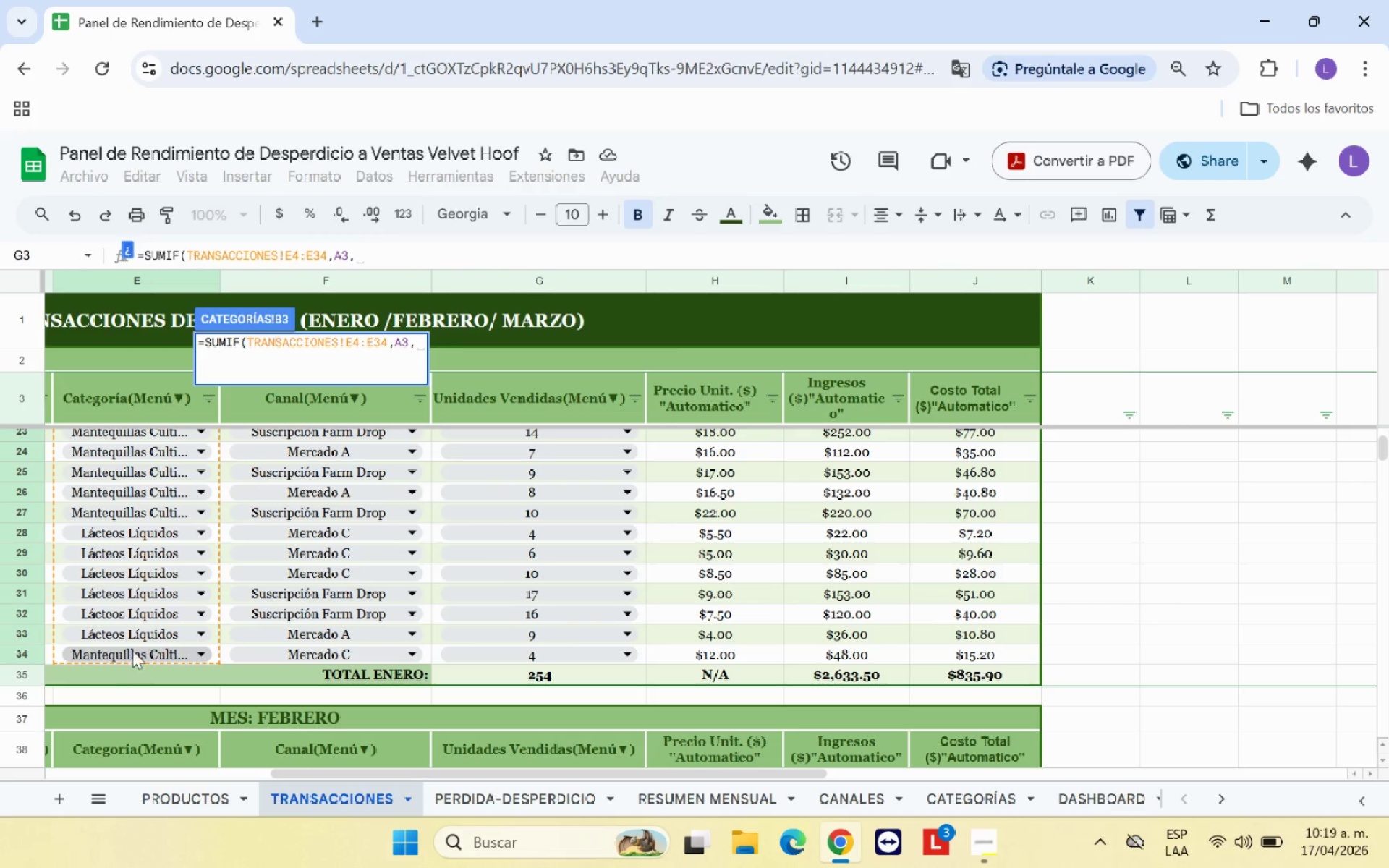 
scroll: coordinate [857, 644], scroll_direction: up, amount: 9.0
 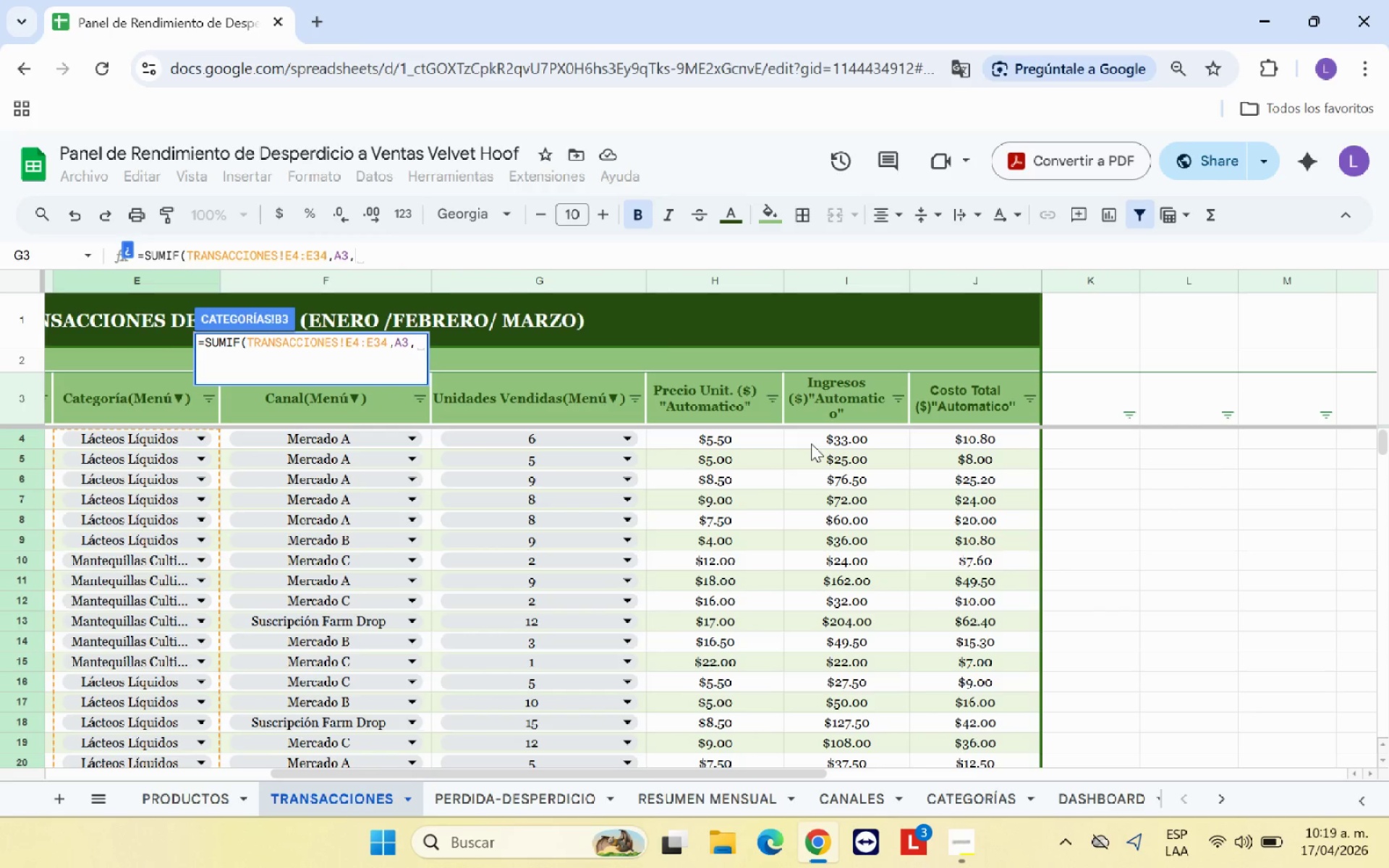 
left_click_drag(start_coordinate=[811, 443], to_coordinate=[866, 595])
 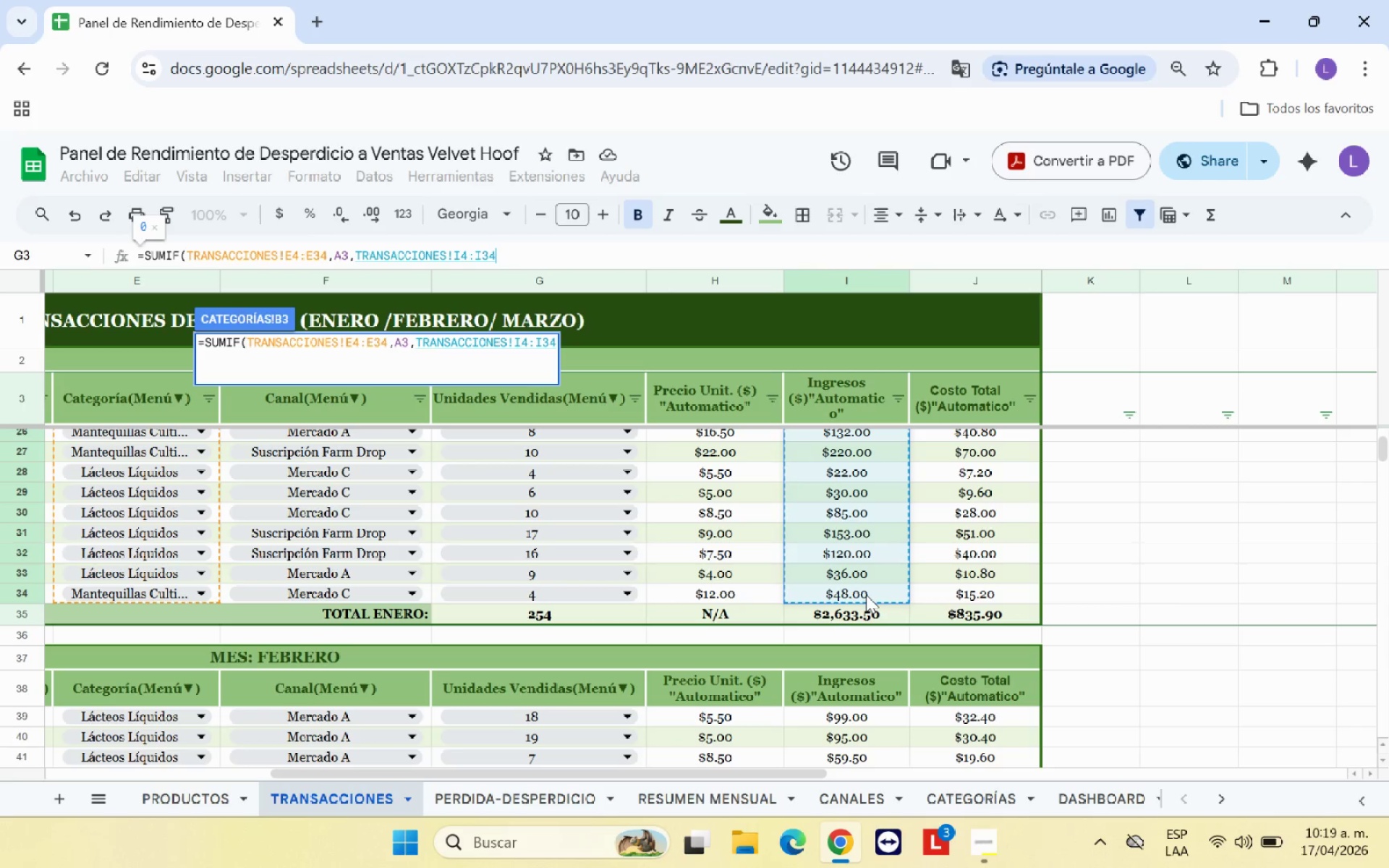 
key(Shift+9)
 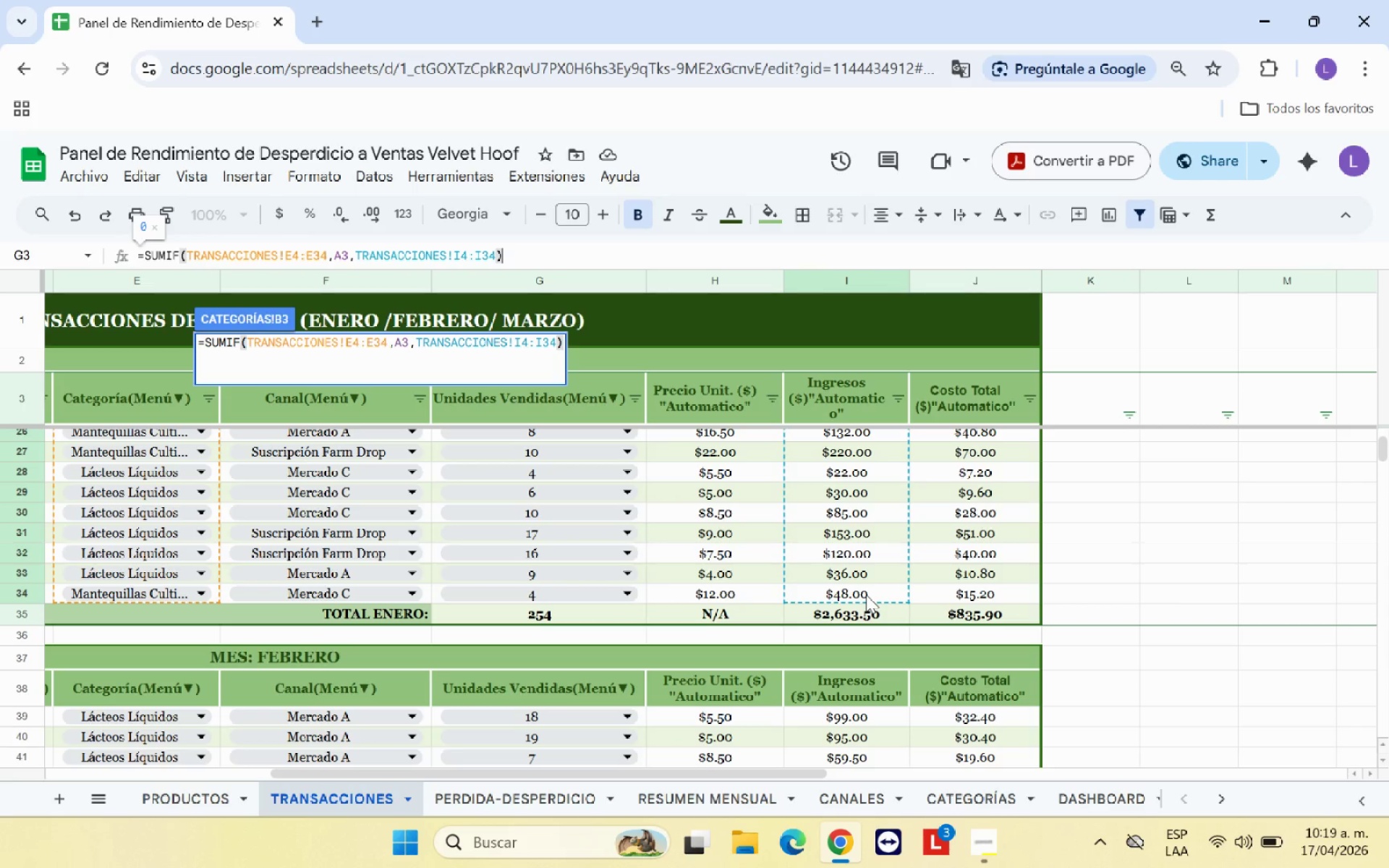 
key(Enter)
 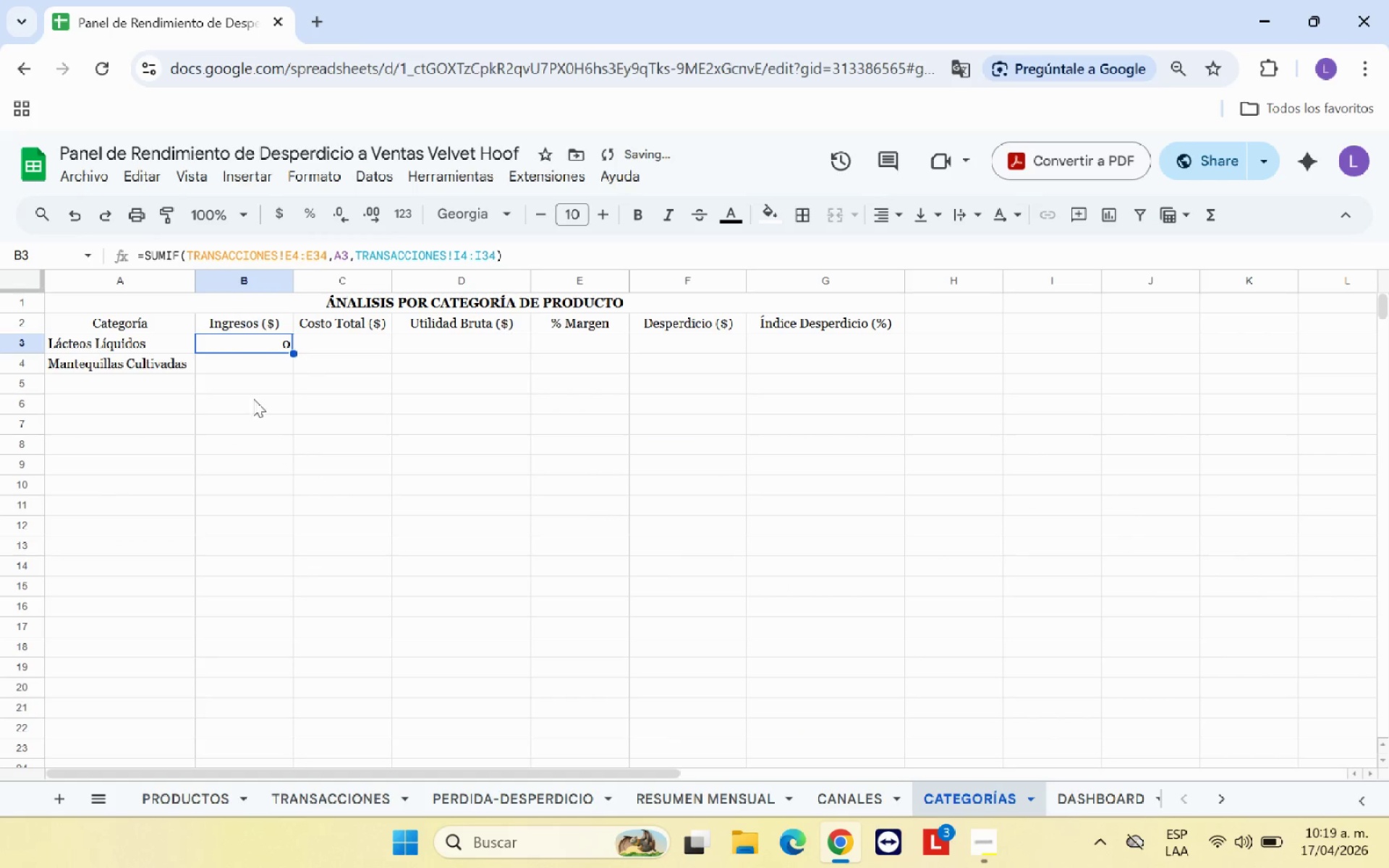 
left_click([171, 348])
 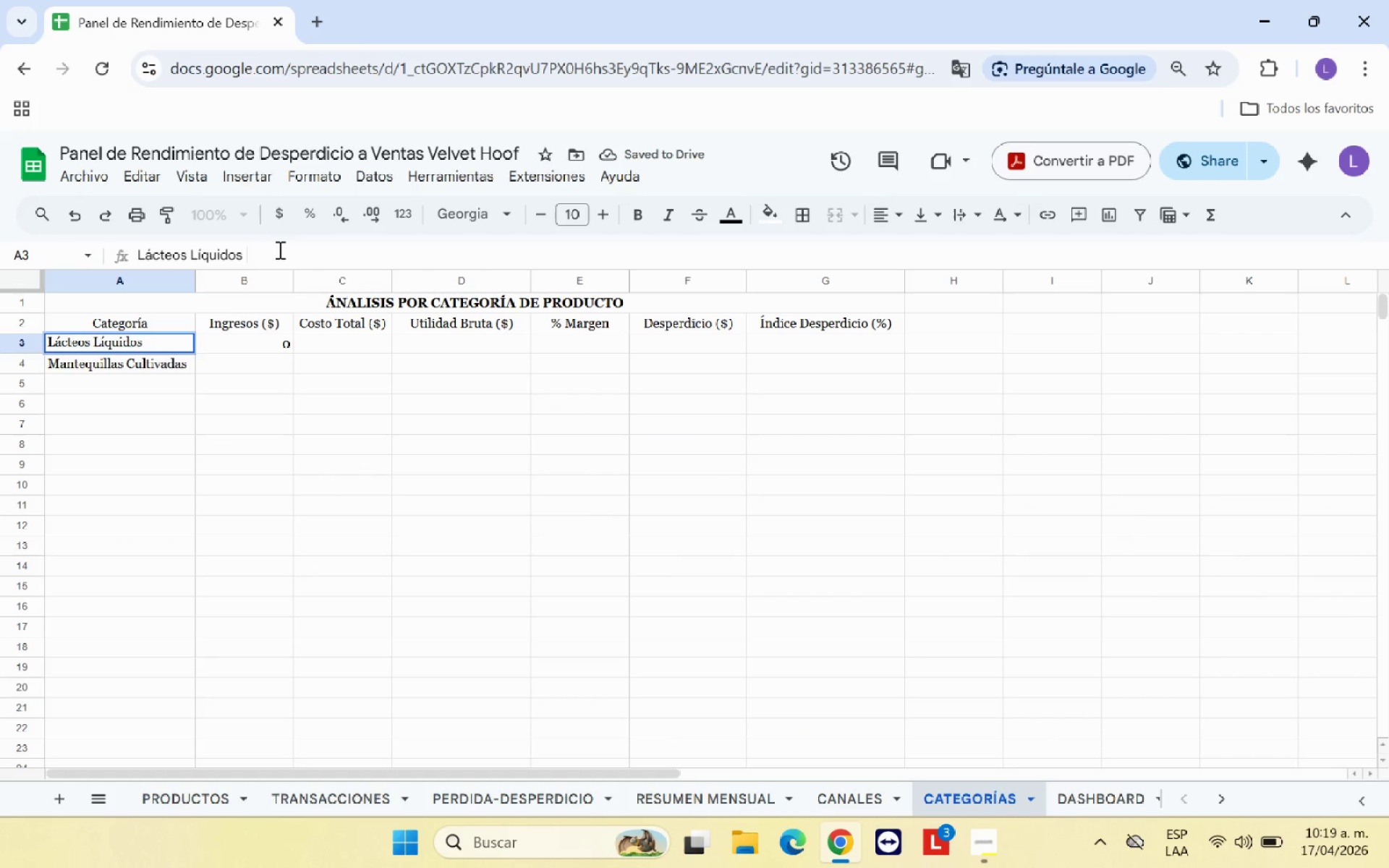 
key(Backspace)
 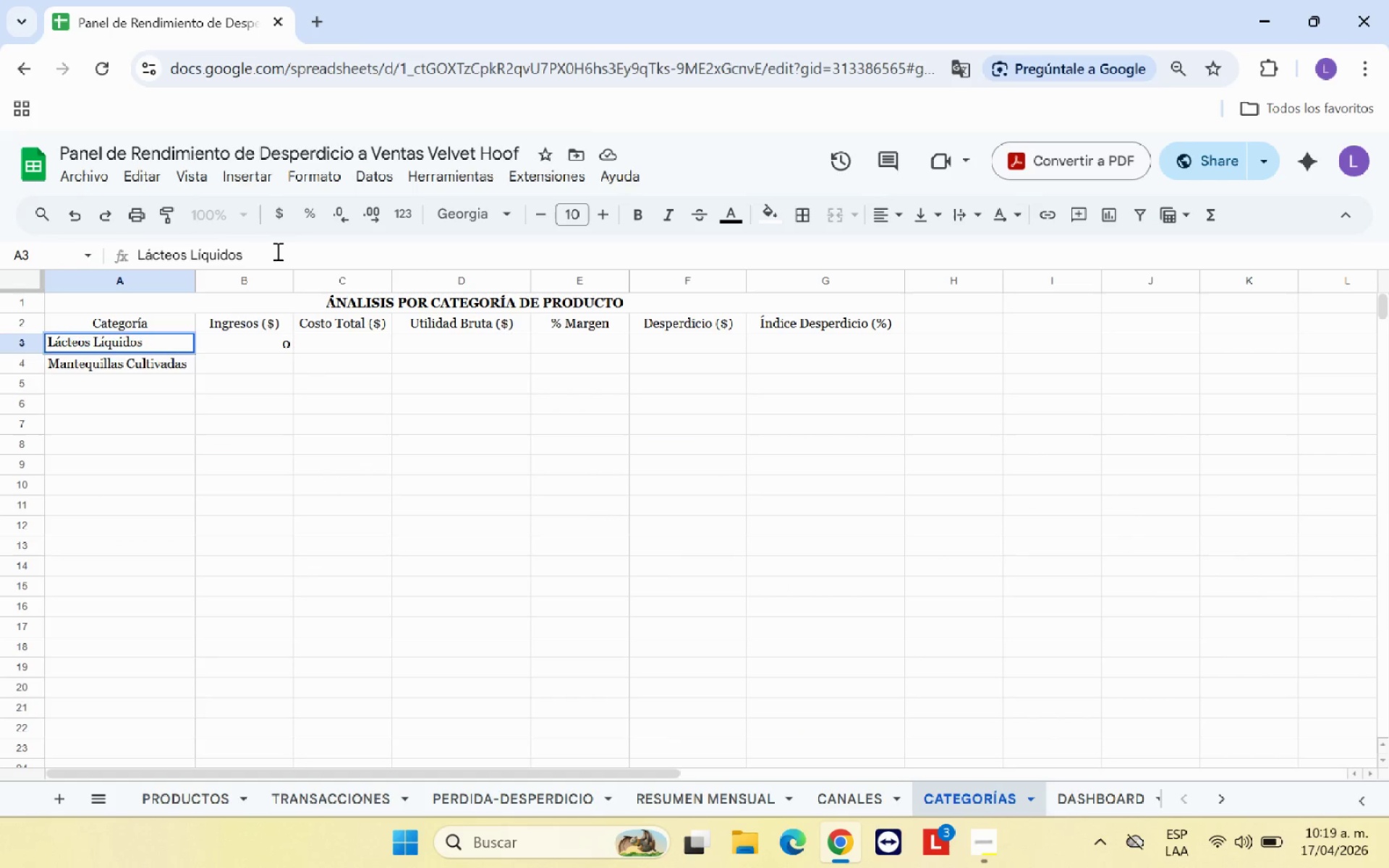 
key(Enter)
 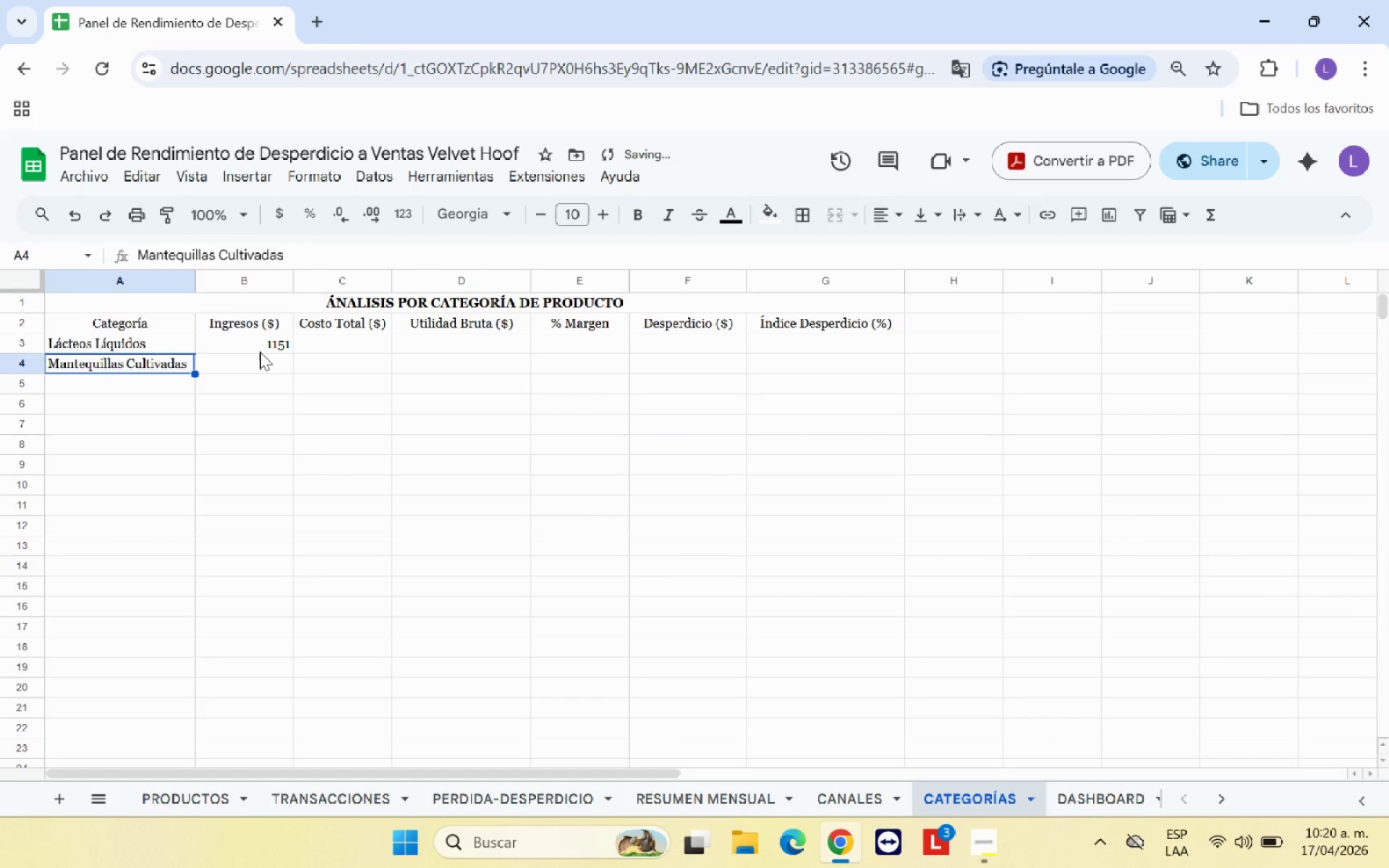 
left_click_drag(start_coordinate=[260, 346], to_coordinate=[262, 362])
 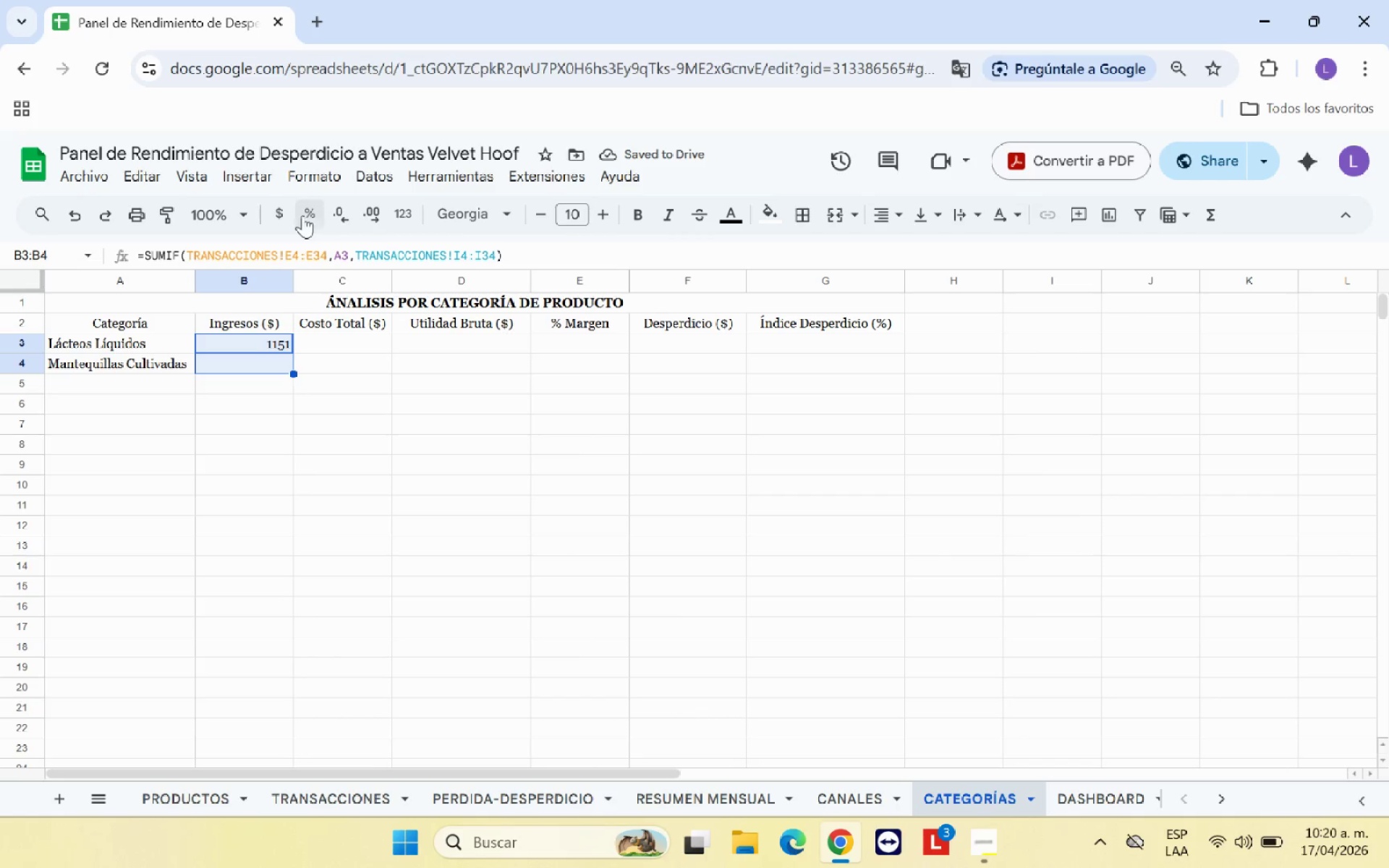 
left_click([284, 216])
 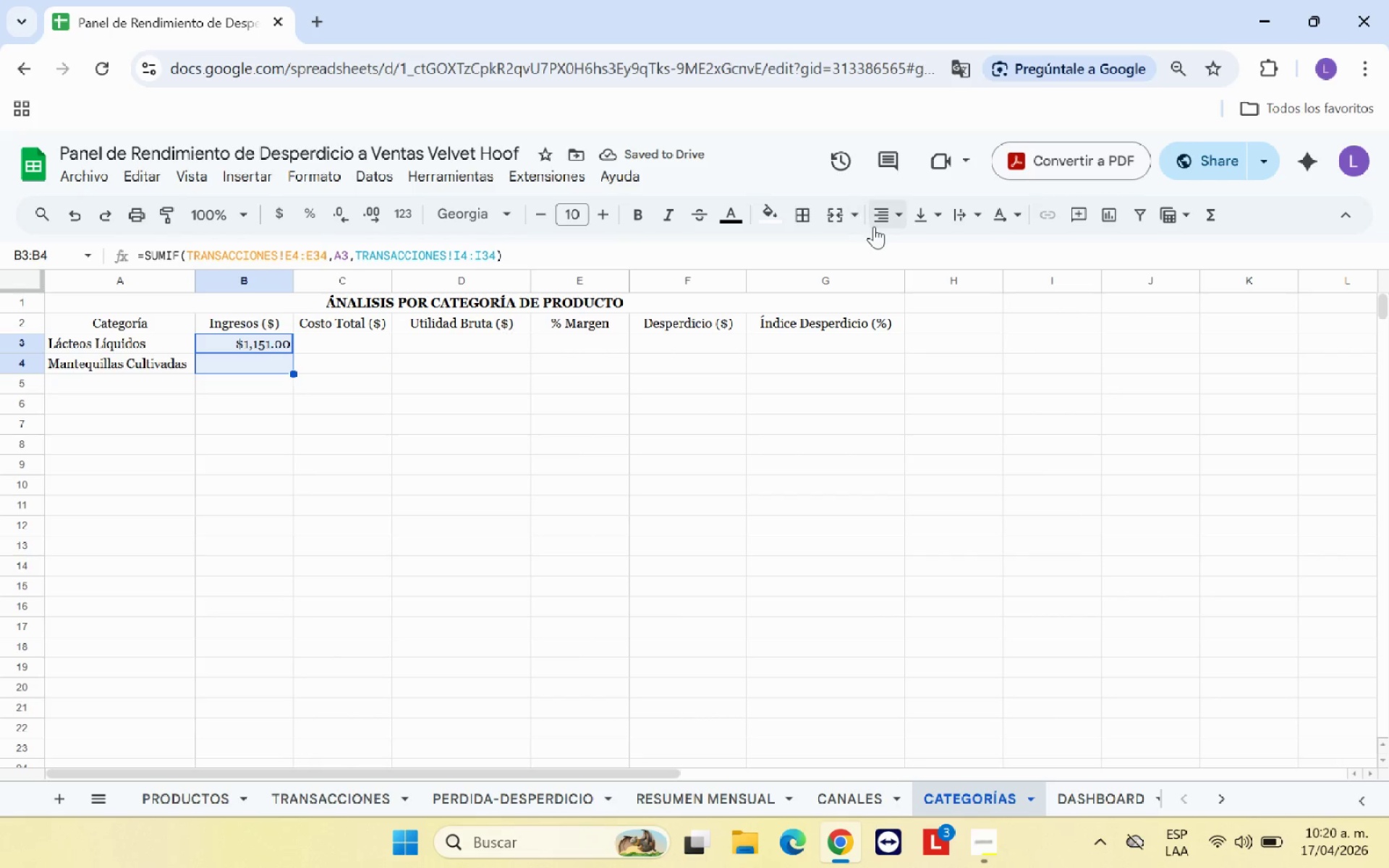 
left_click_drag(start_coordinate=[247, 341], to_coordinate=[791, 370])
 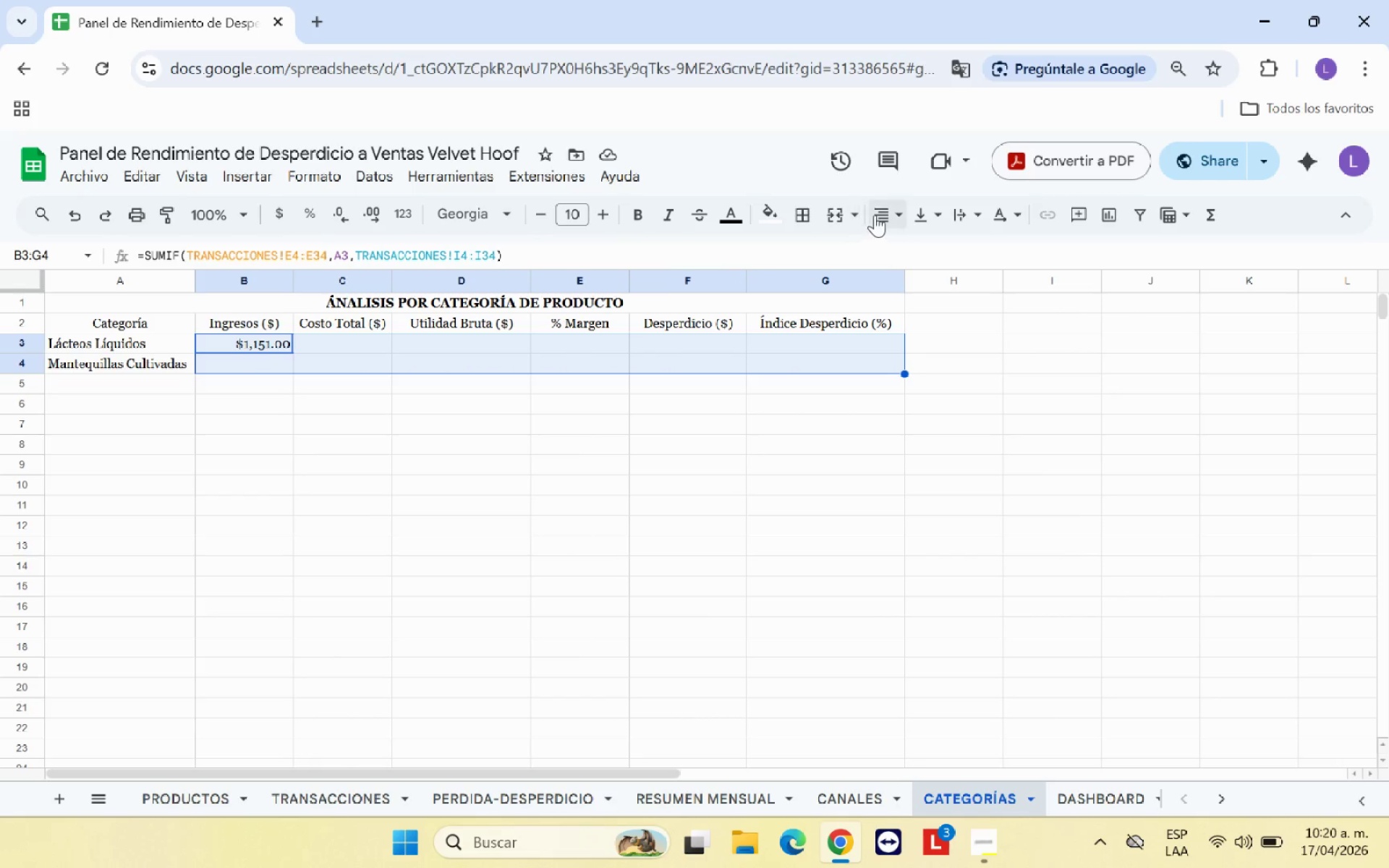 
left_click([882, 211])
 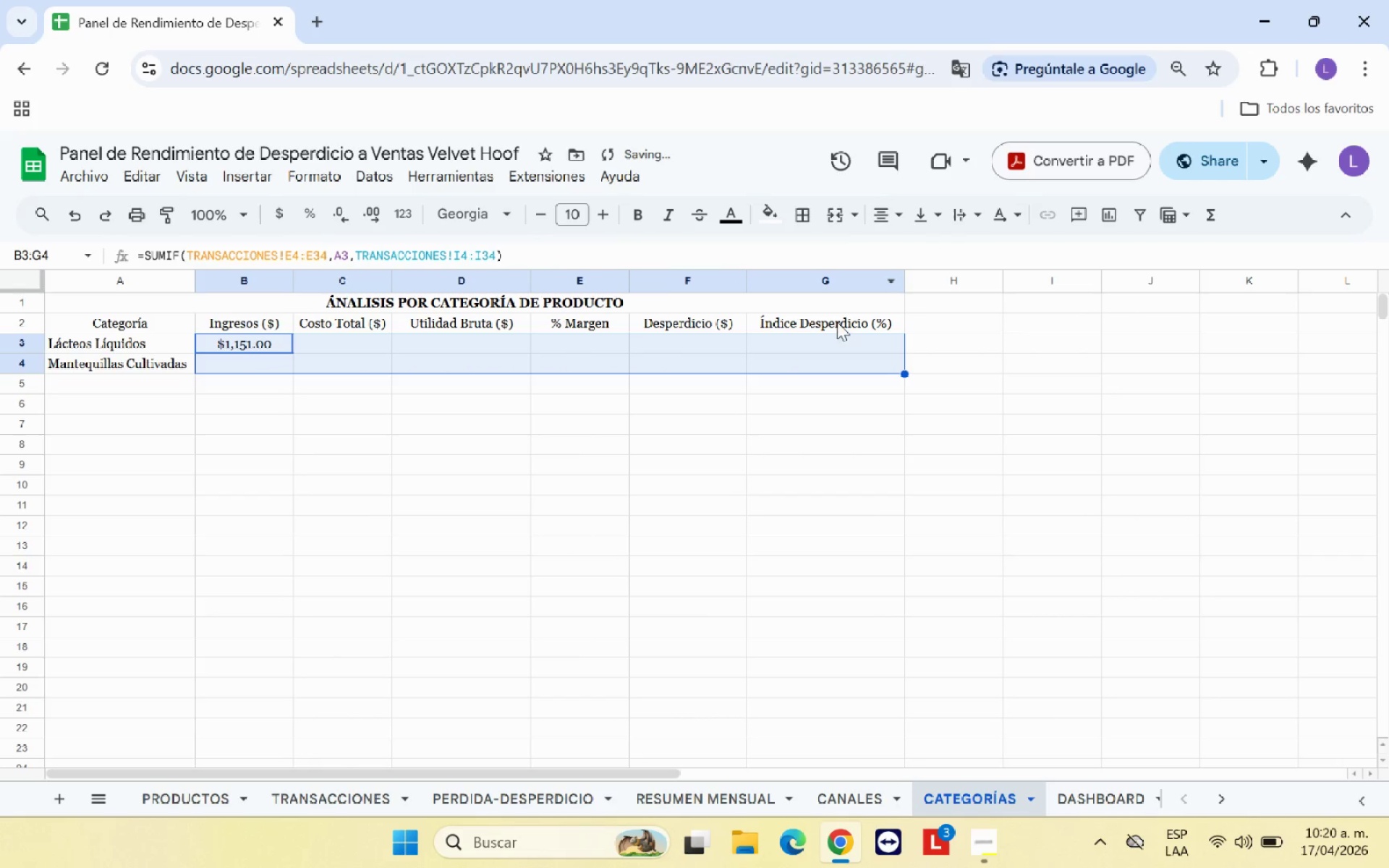 
double_click([736, 423])
 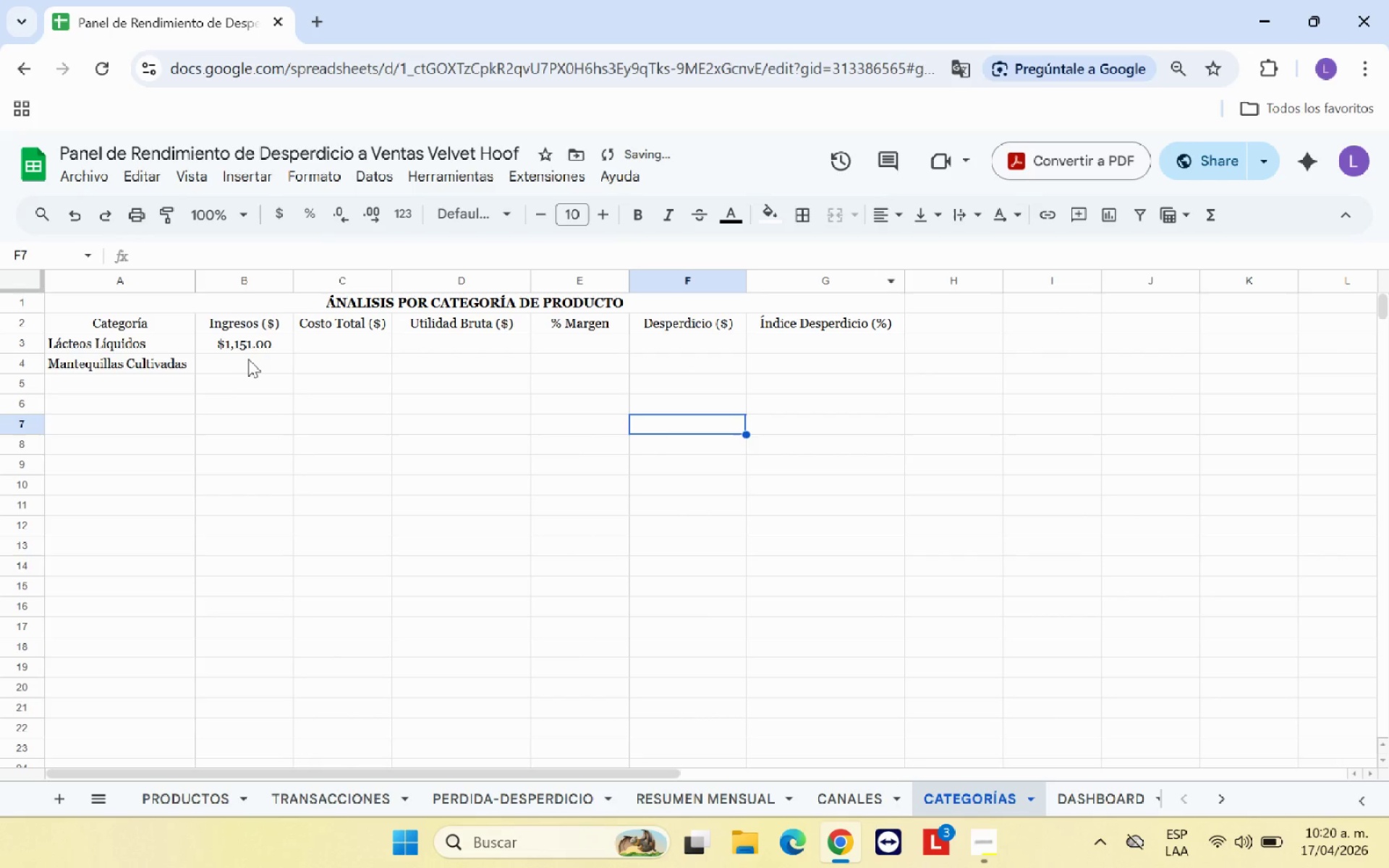 
left_click([251, 357])
 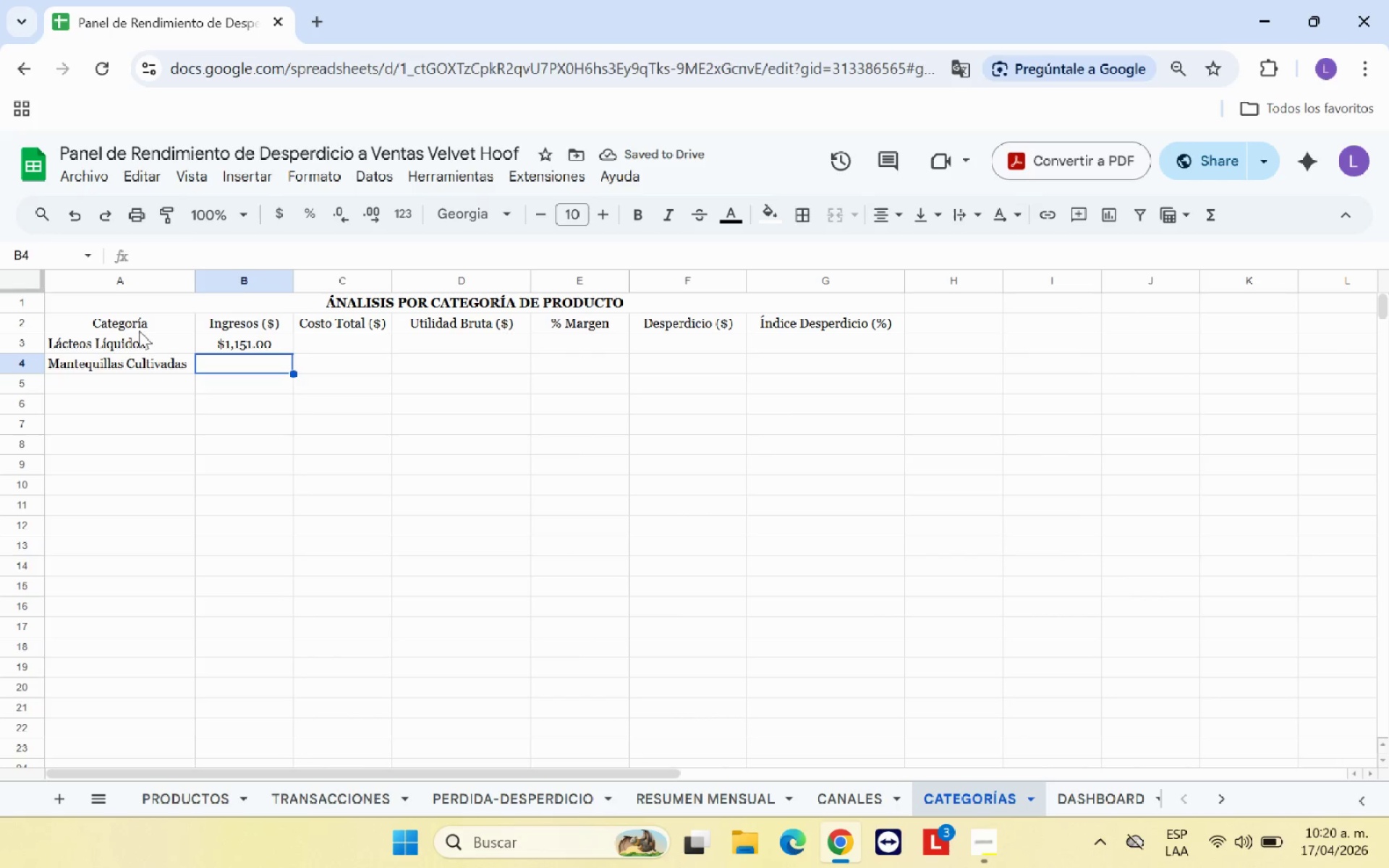 
left_click_drag(start_coordinate=[141, 322], to_coordinate=[787, 357])
 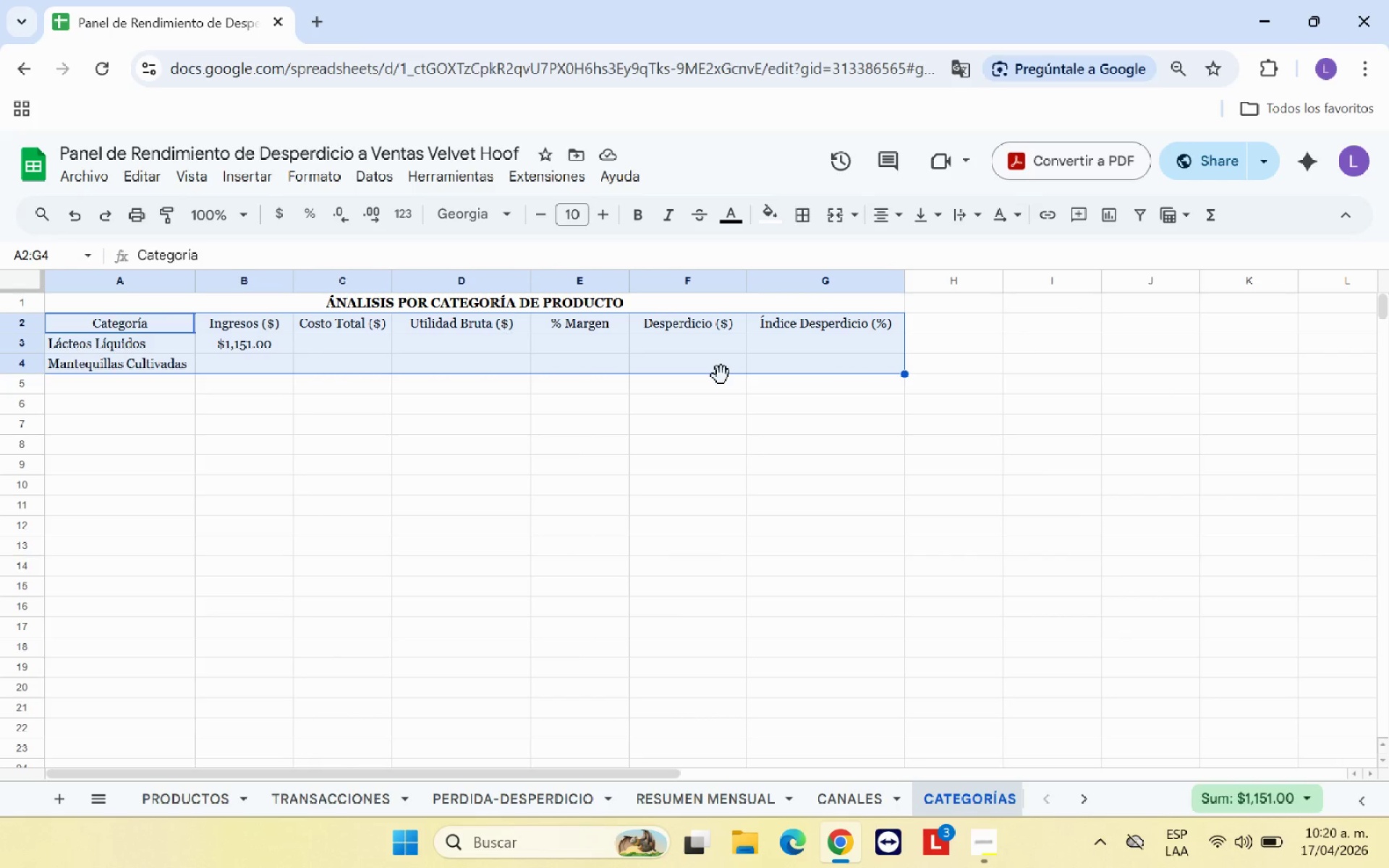 
left_click_drag(start_coordinate=[721, 375], to_coordinate=[723, 383])
 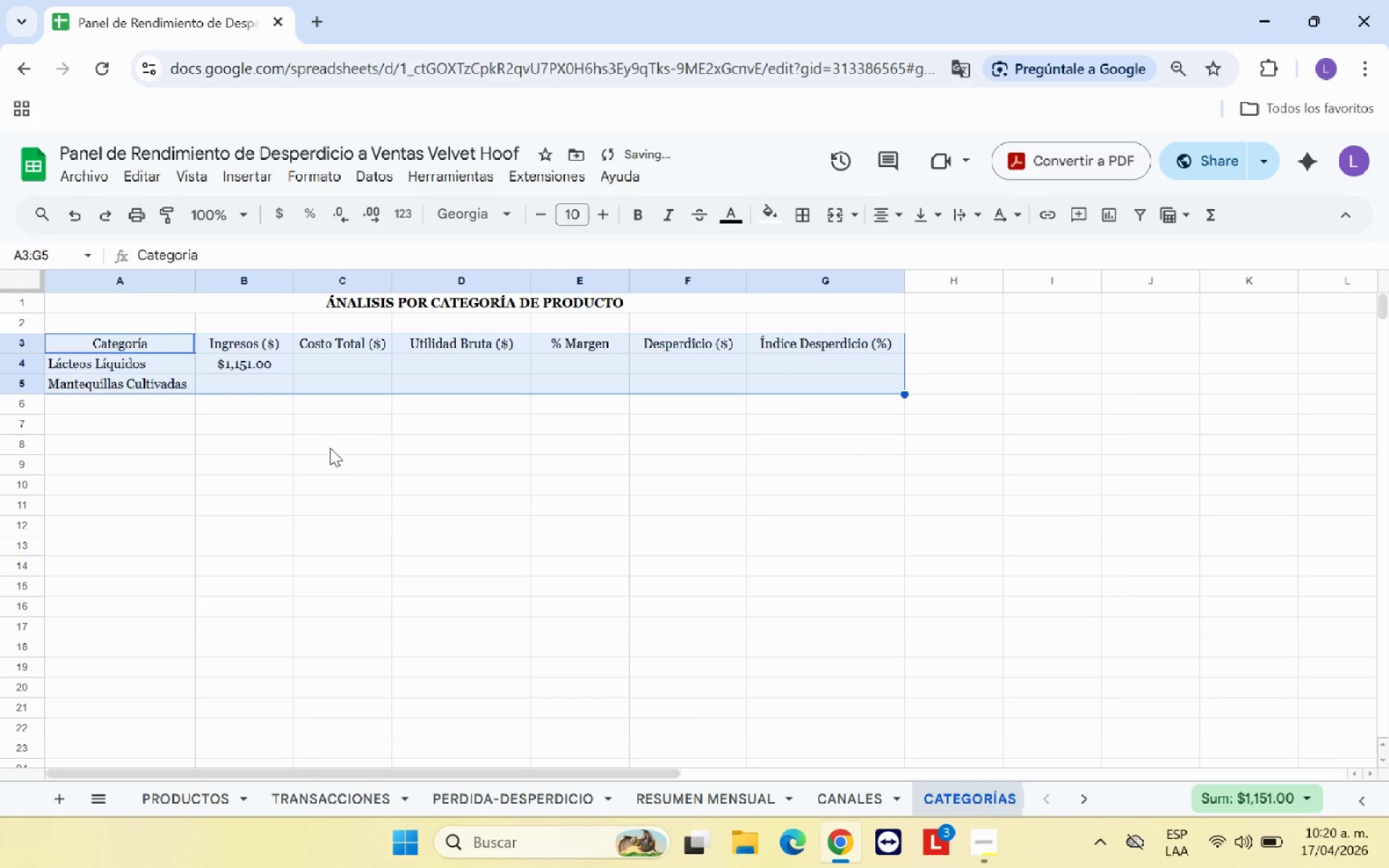 
left_click([323, 448])
 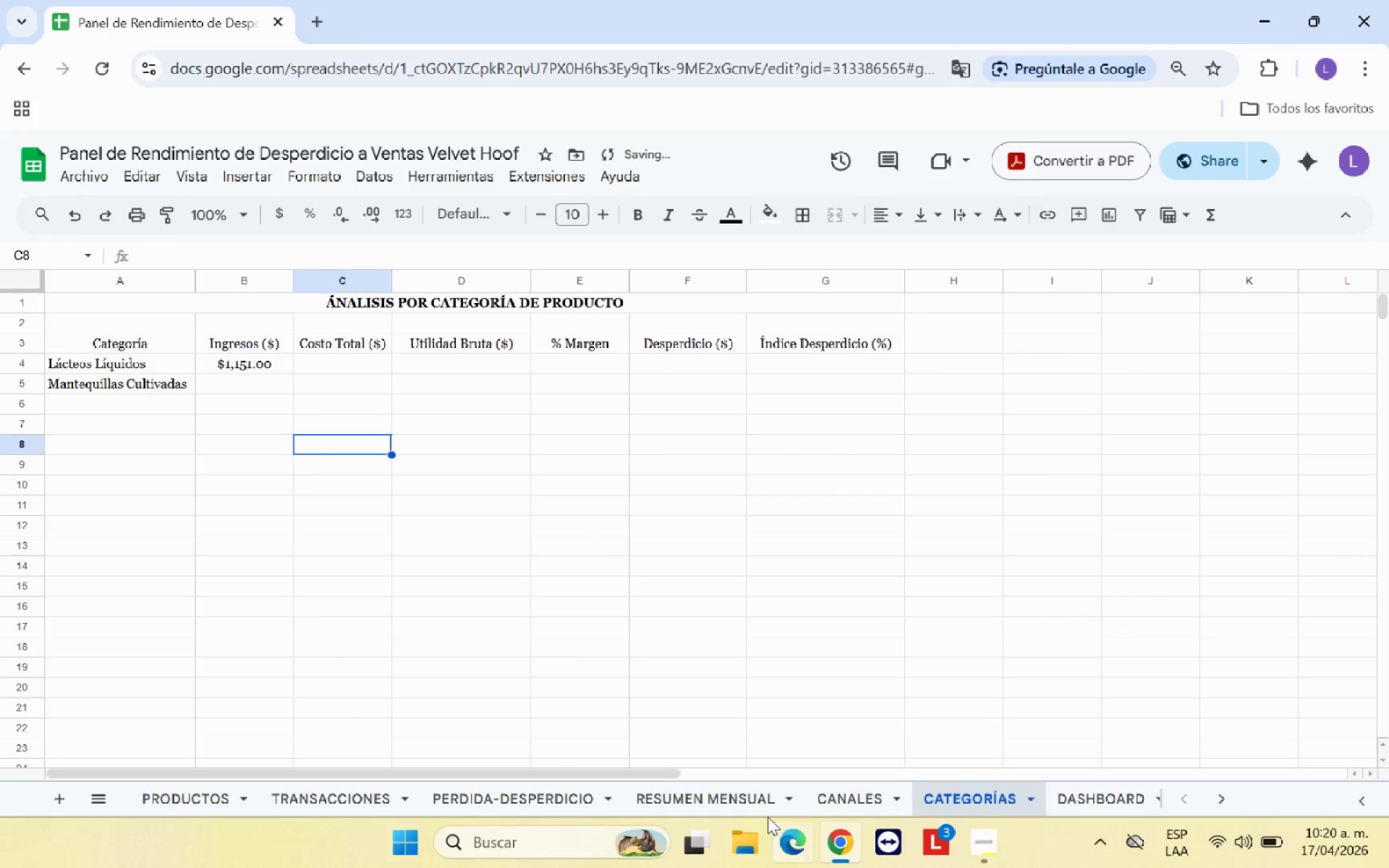 
left_click([838, 799])
 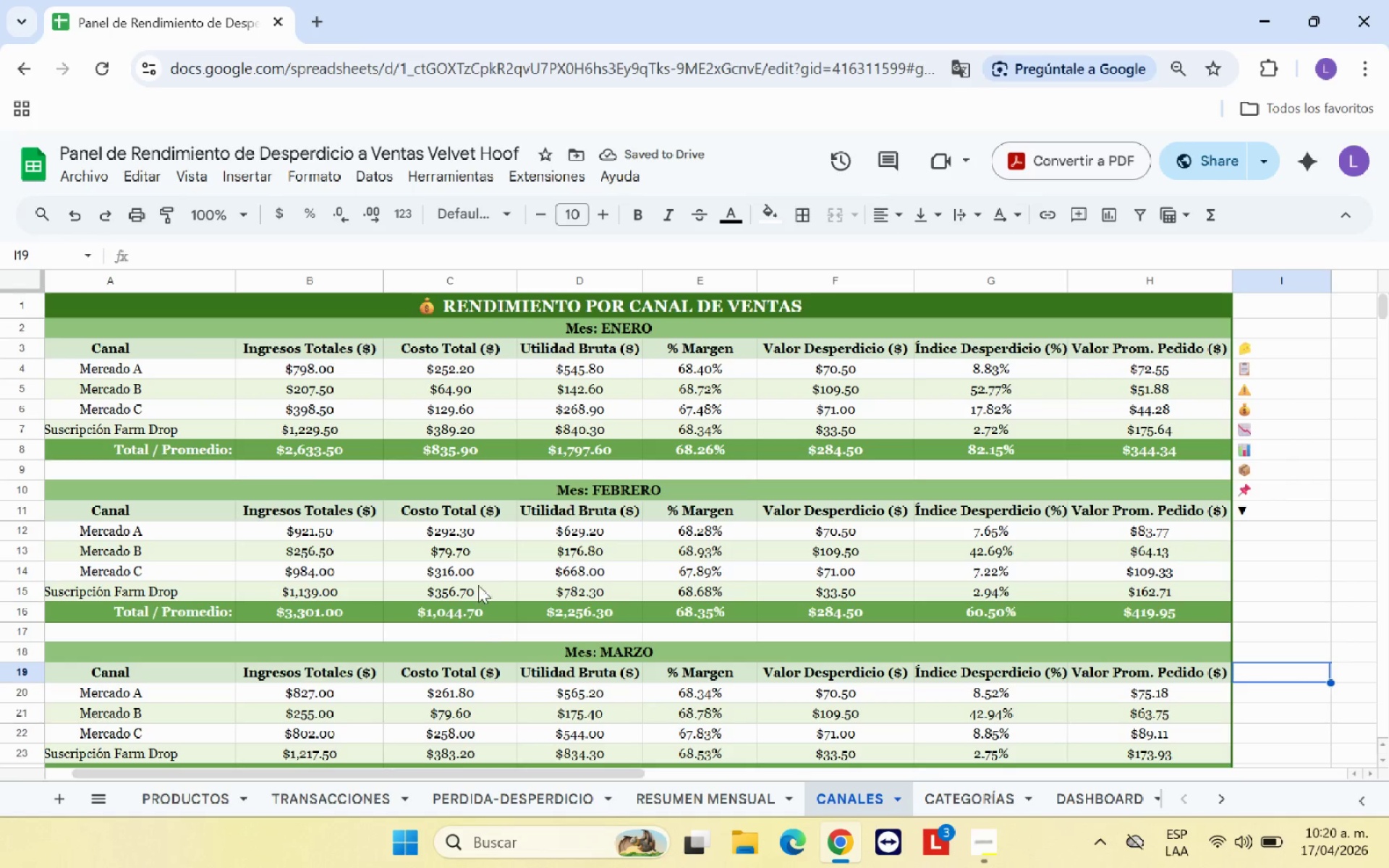 
scroll: coordinate [493, 560], scroll_direction: up, amount: 3.0
 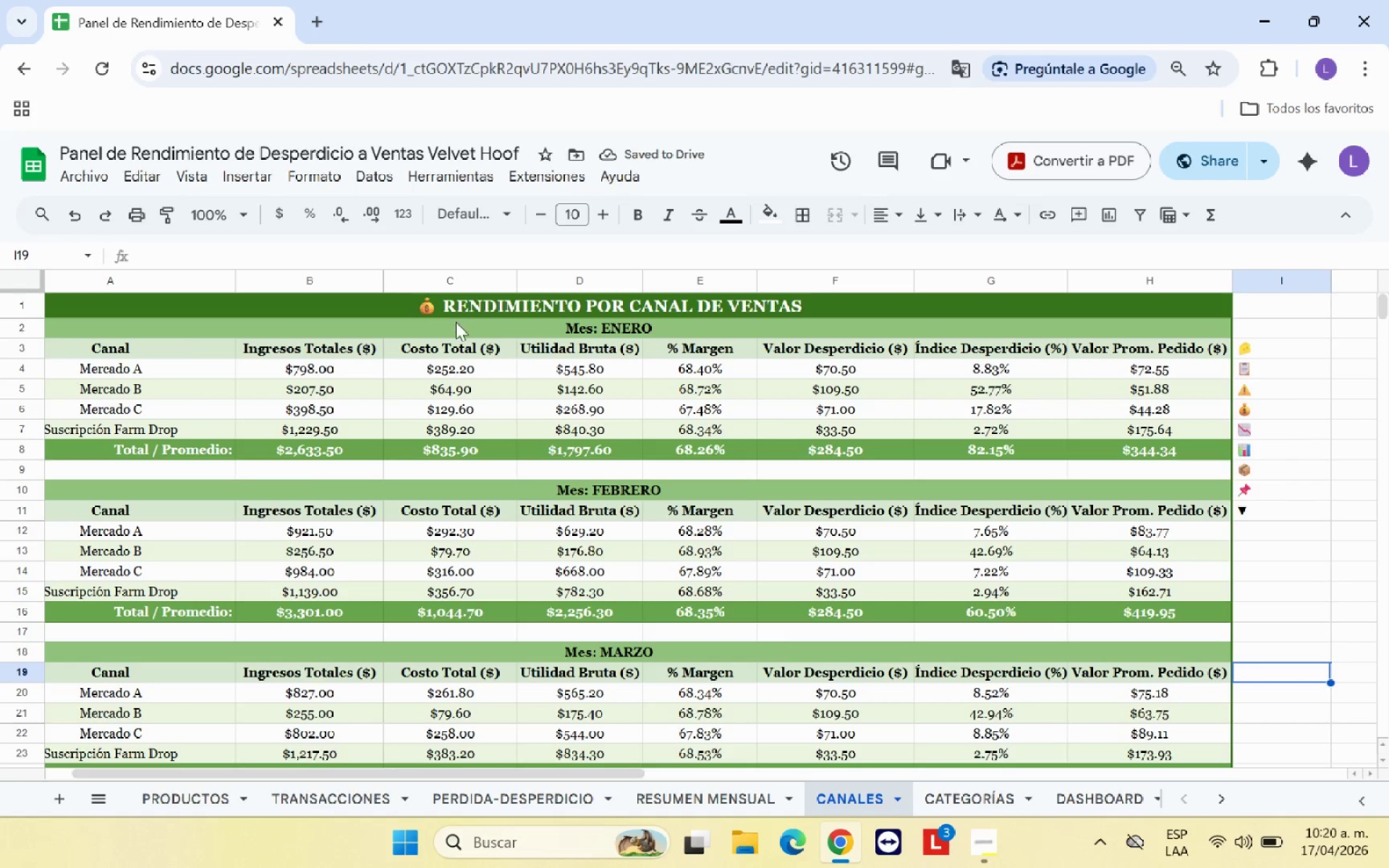 
left_click([456, 323])
 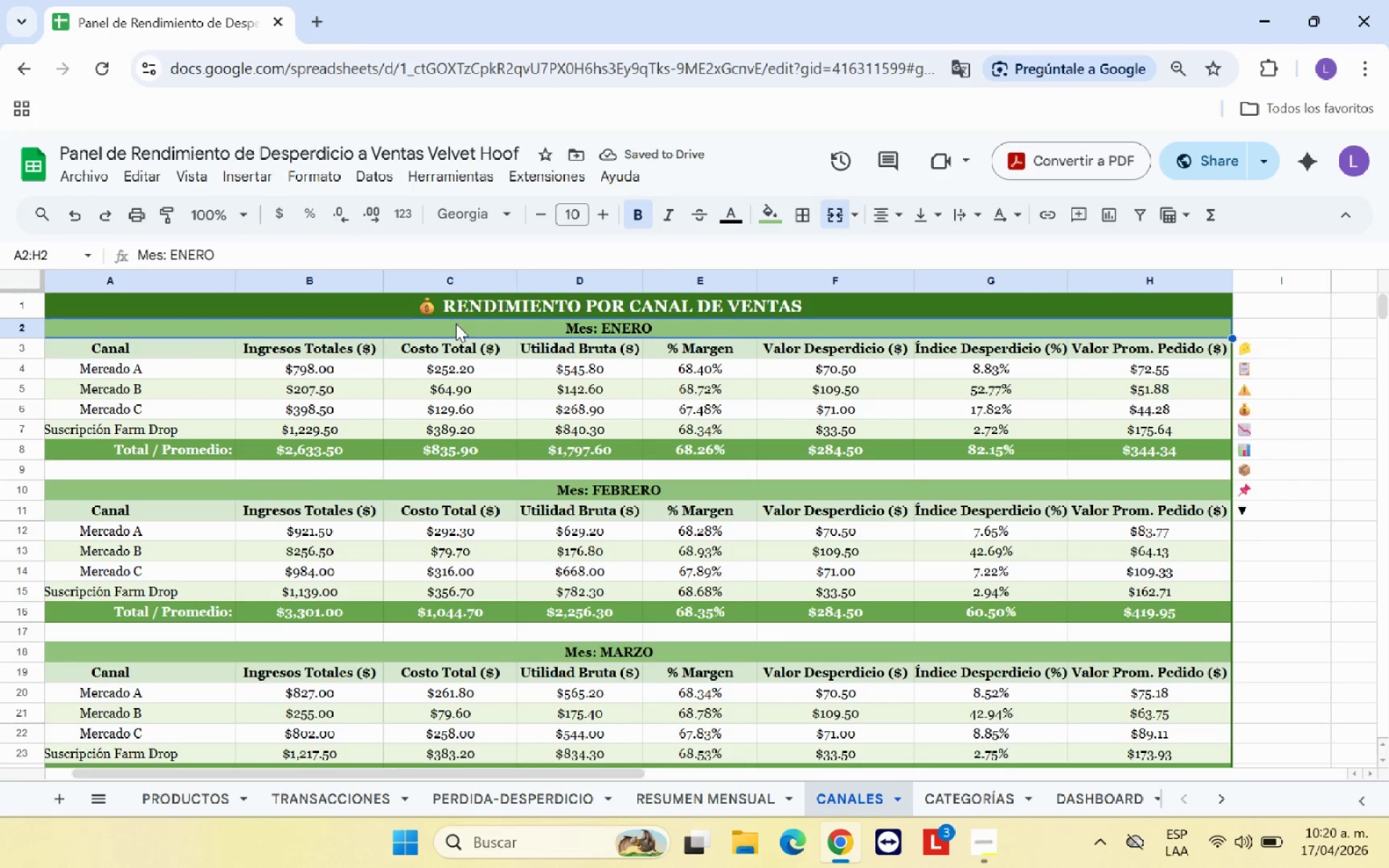 
key(Control+C)
 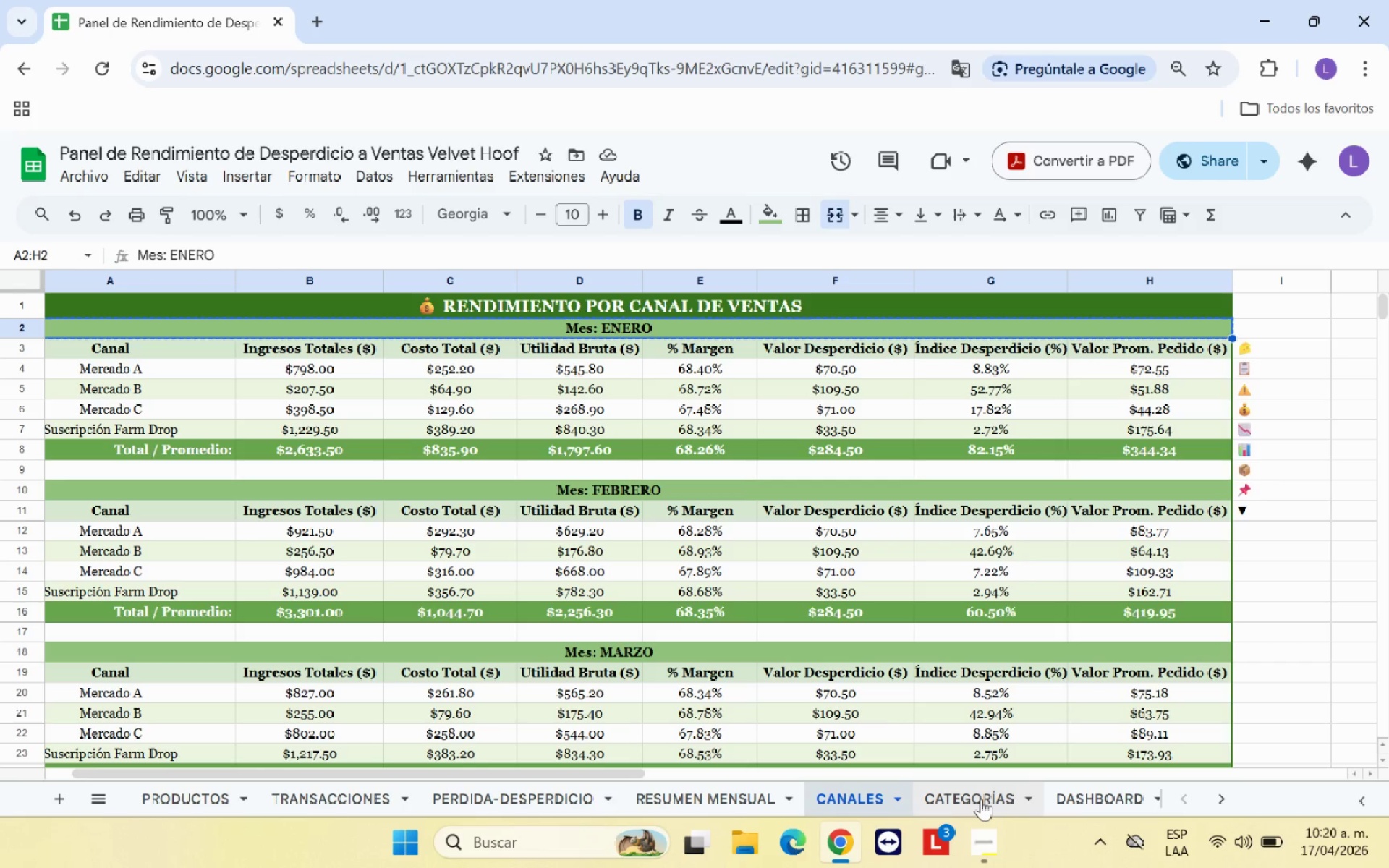 
left_click([982, 798])
 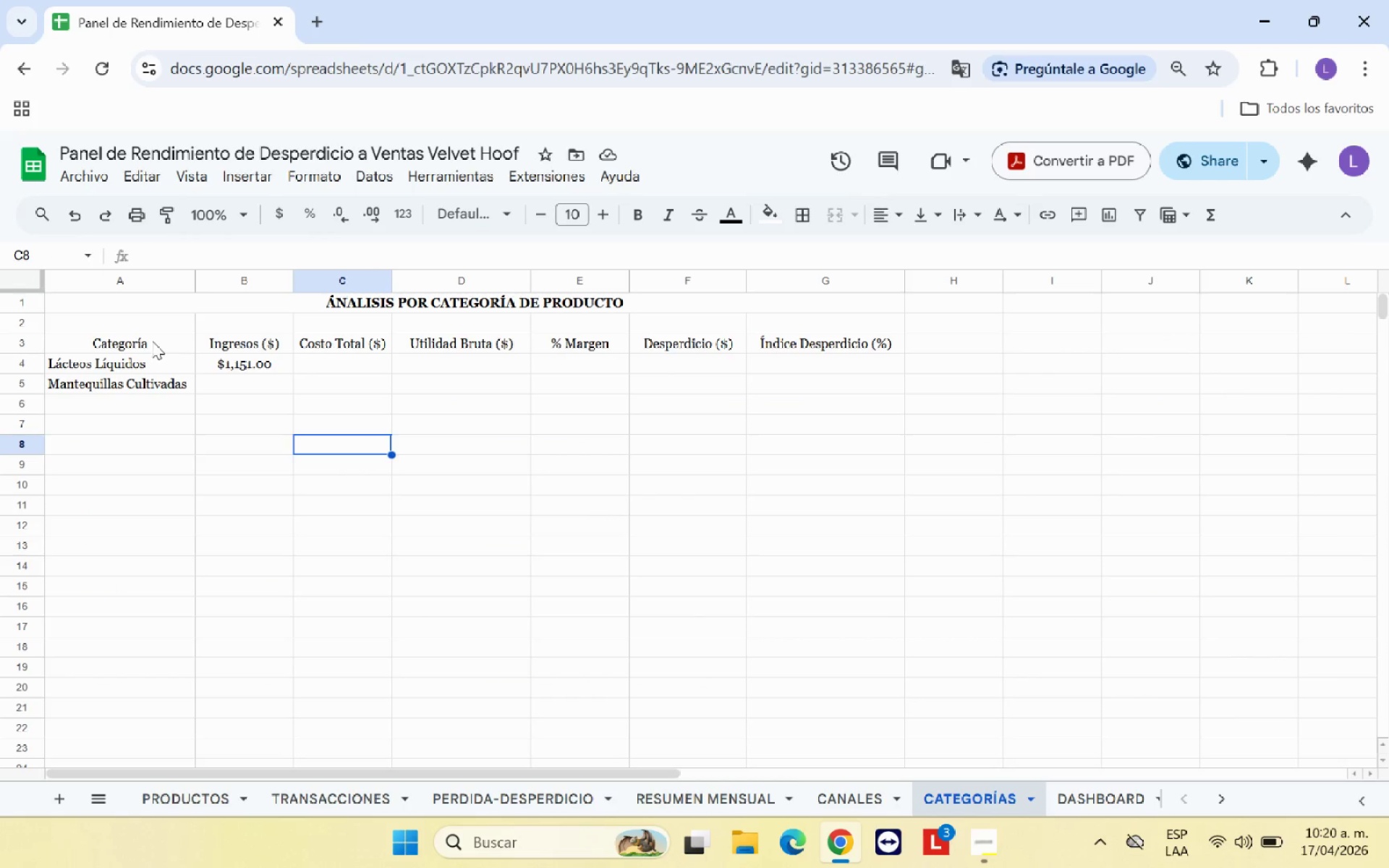 
left_click([142, 329])
 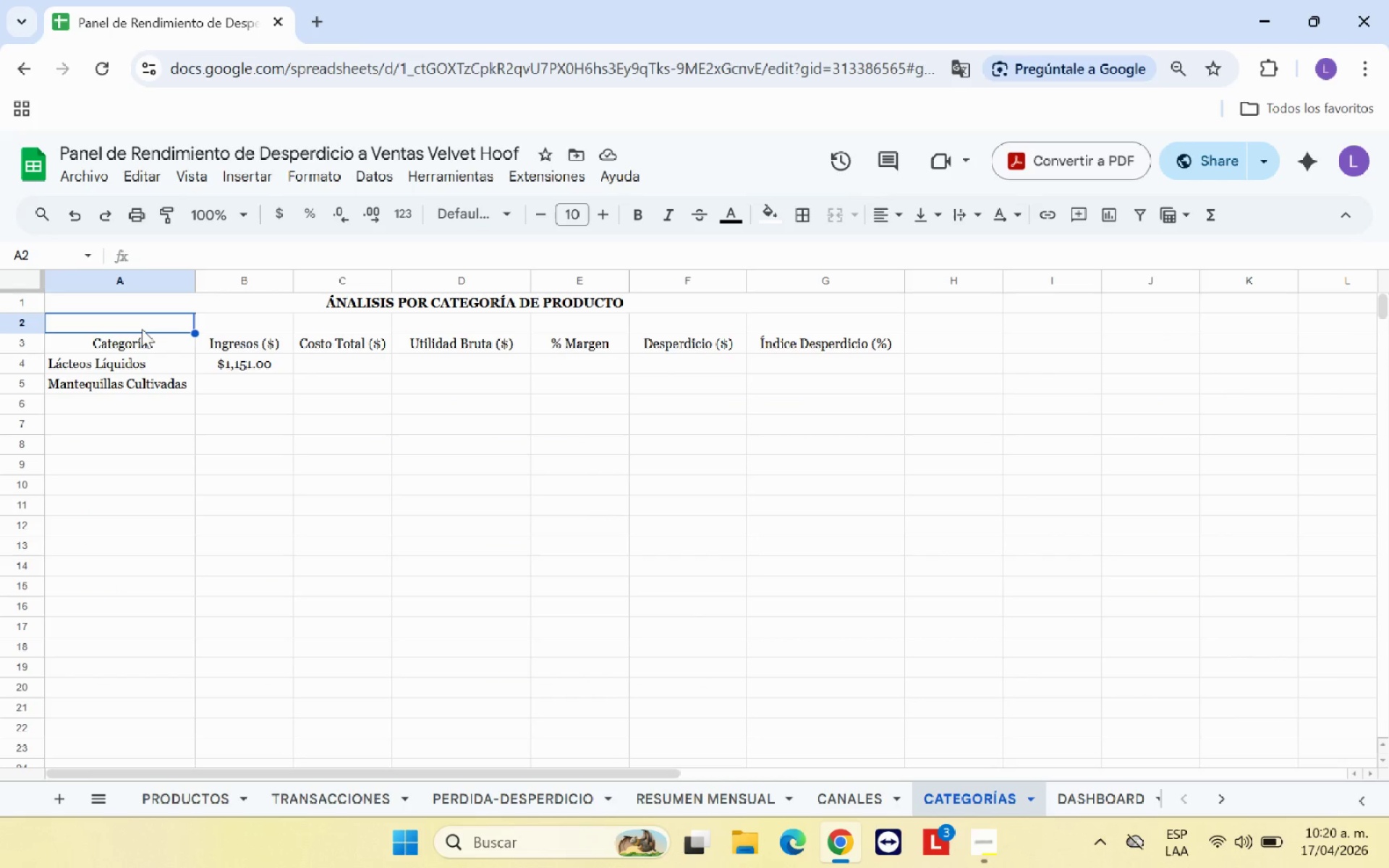 
key(Control+V)
 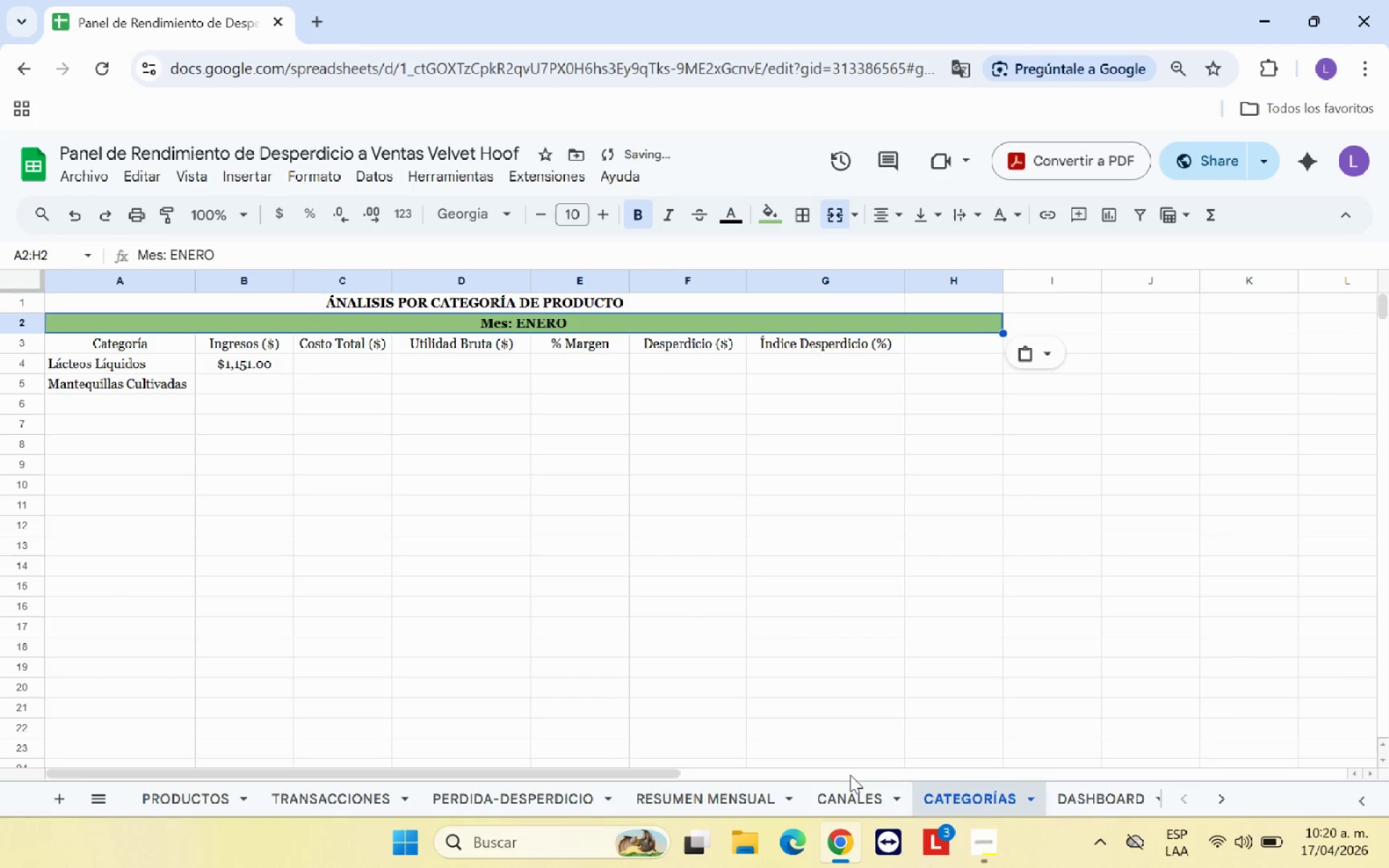 
left_click([852, 788])
 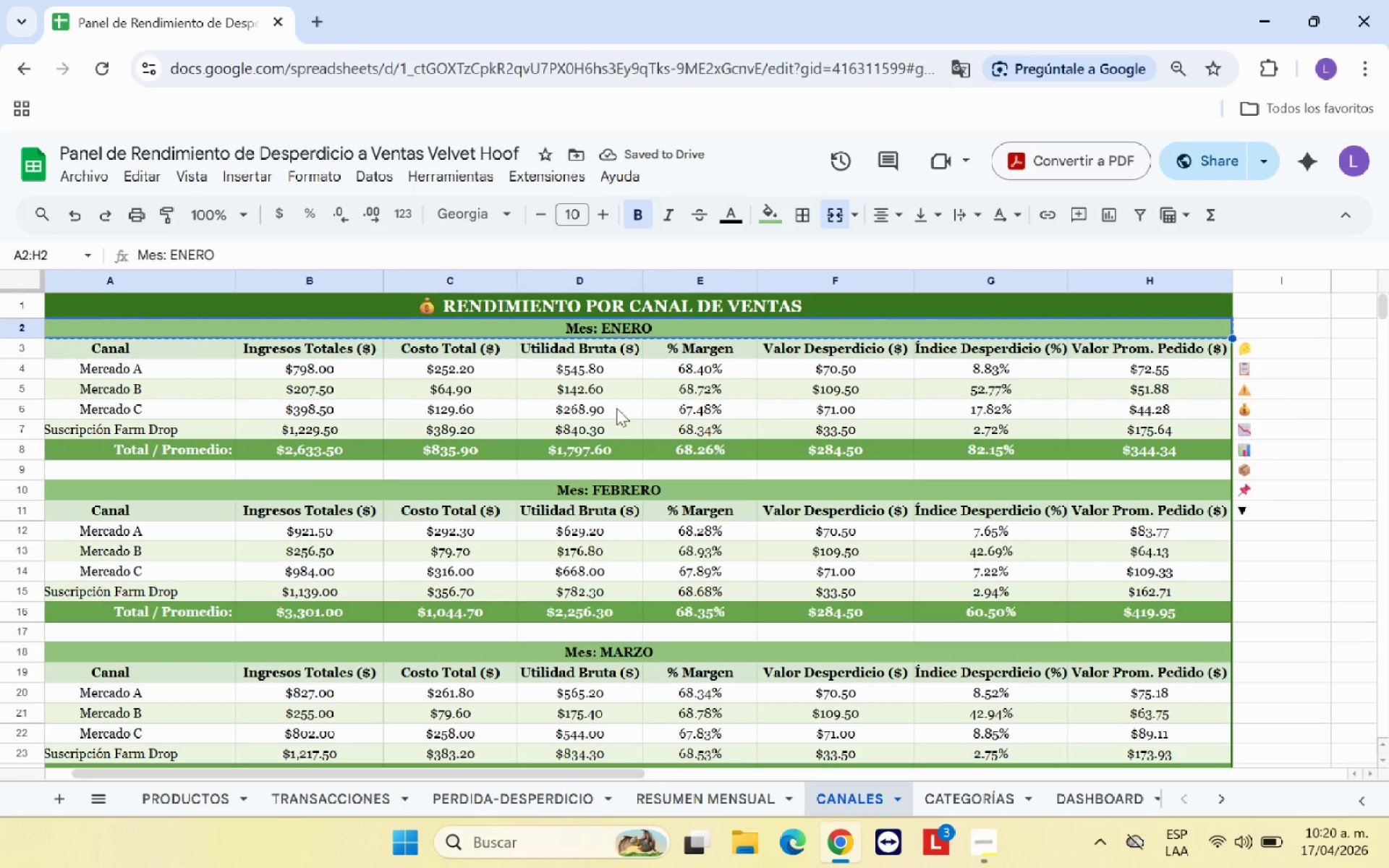 
left_click([619, 405])
 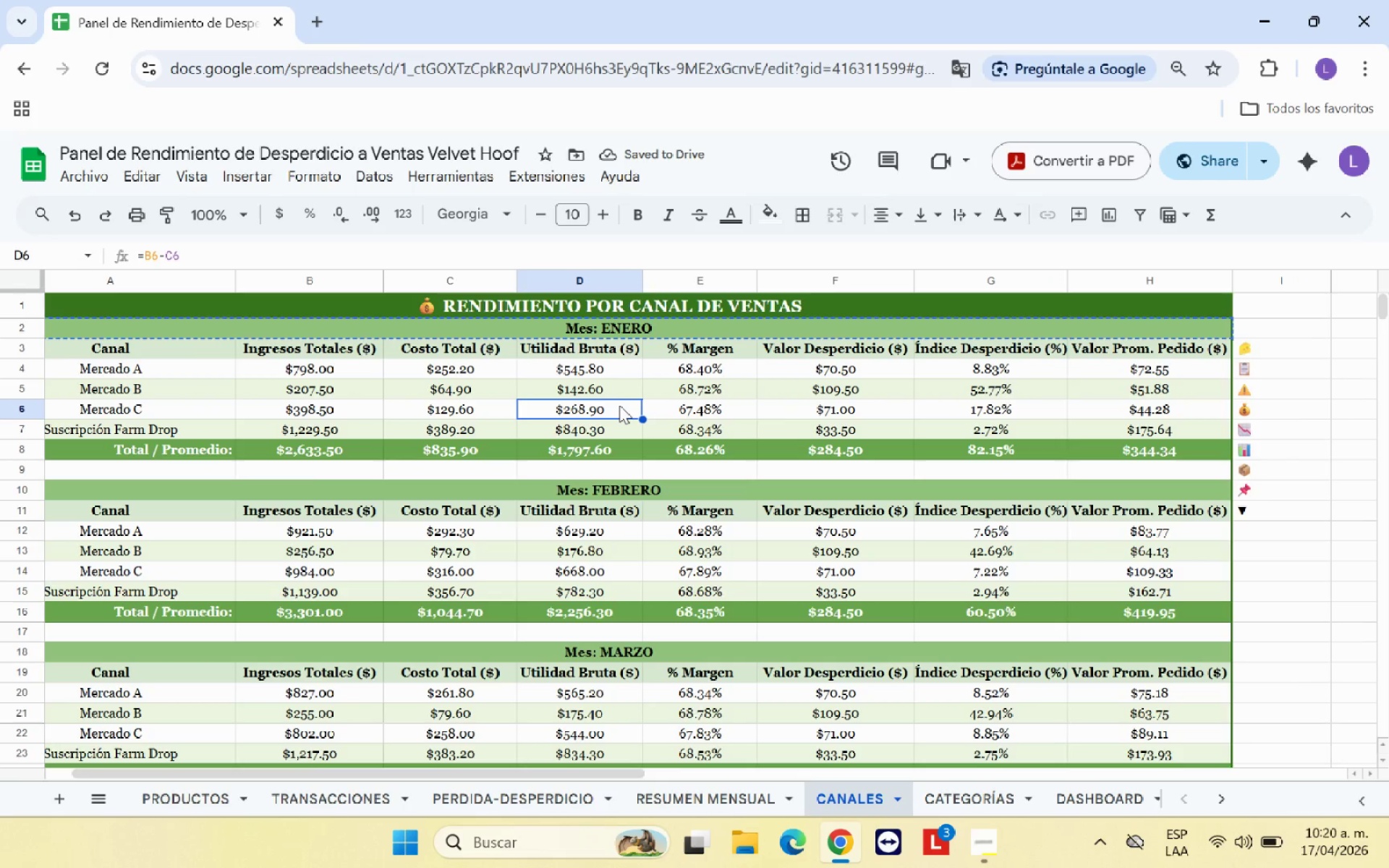 
scroll: coordinate [619, 405], scroll_direction: up, amount: 4.0
 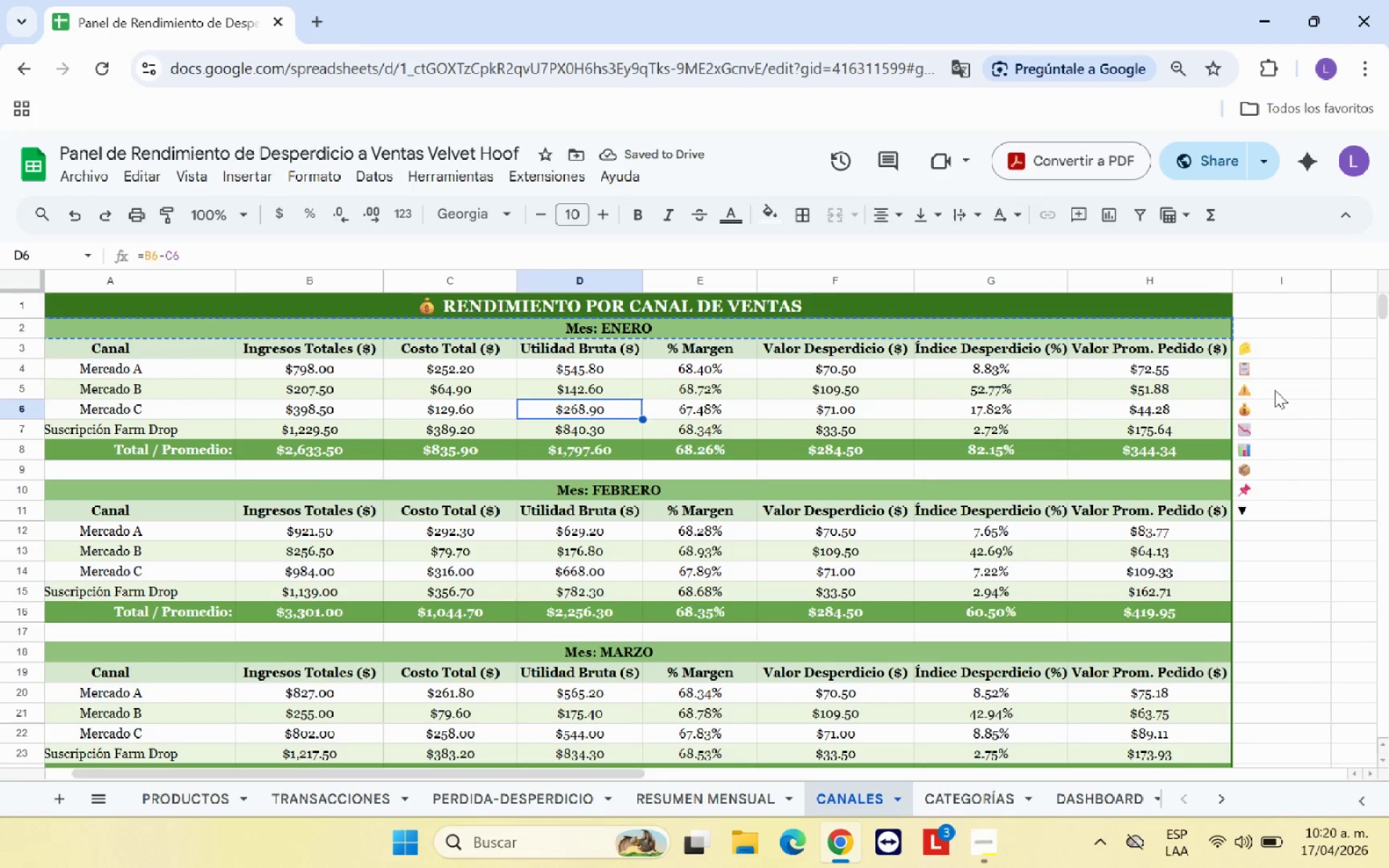 
double_click([1275, 390])
 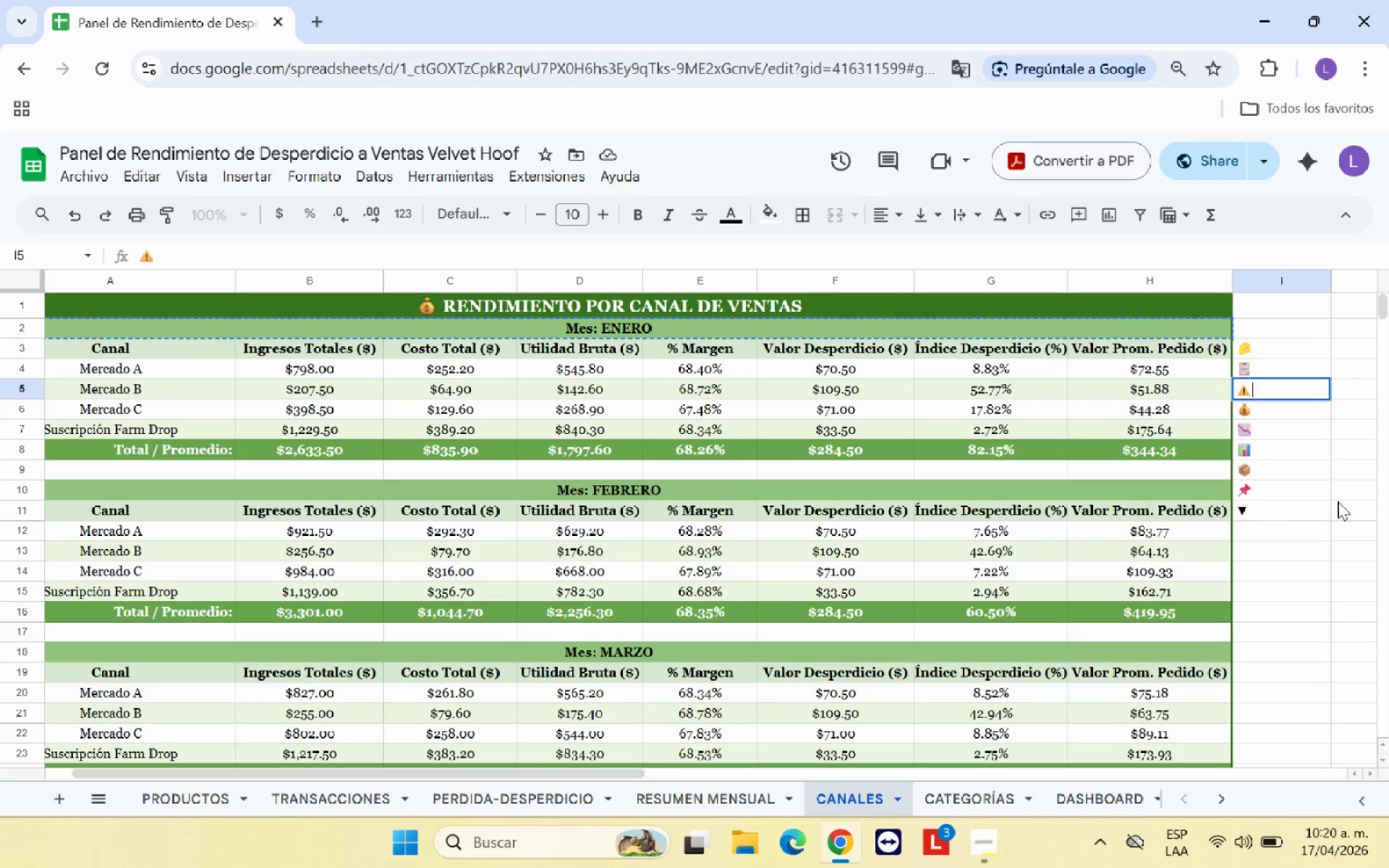 
left_click([1339, 504])
 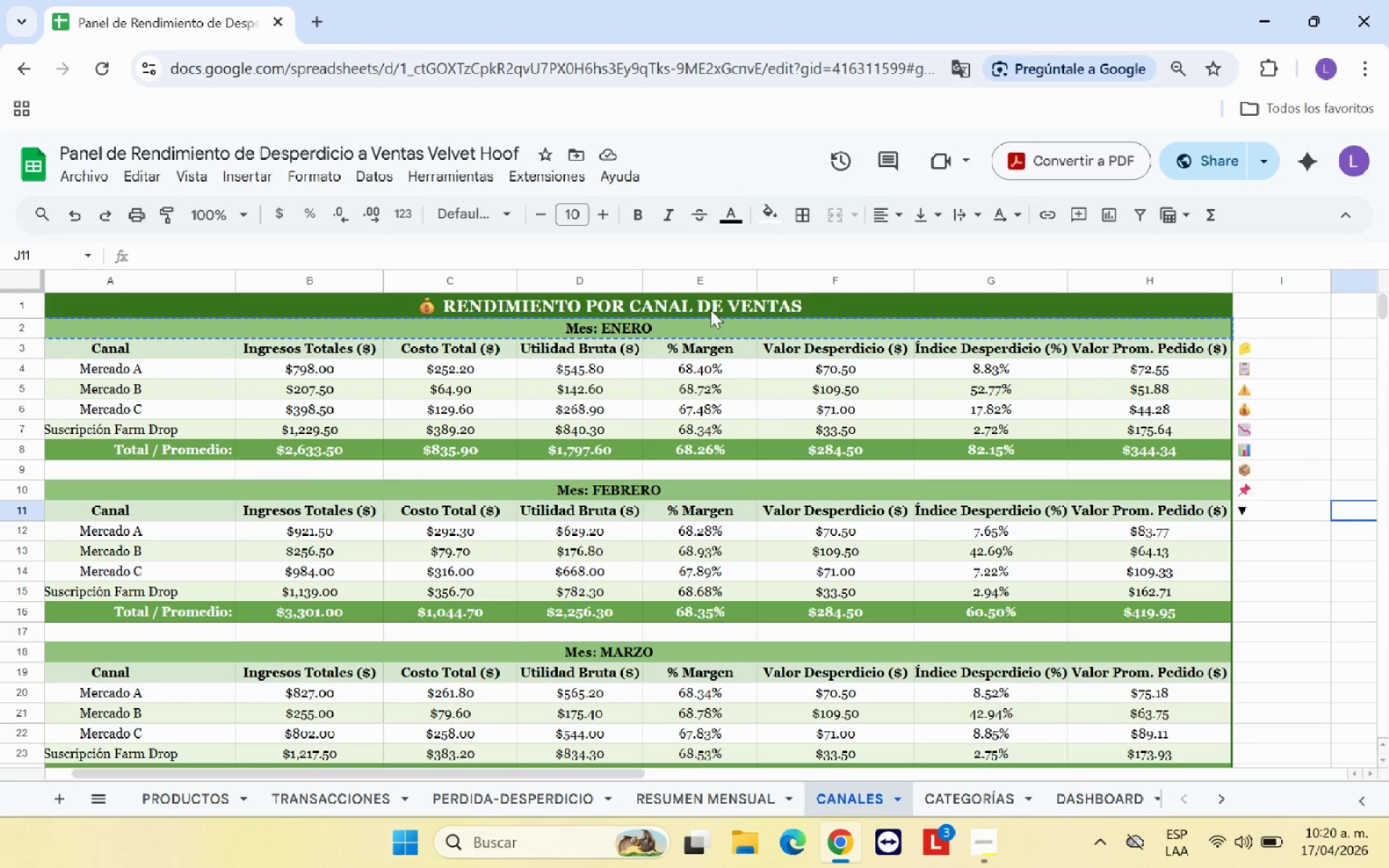 
left_click([714, 304])
 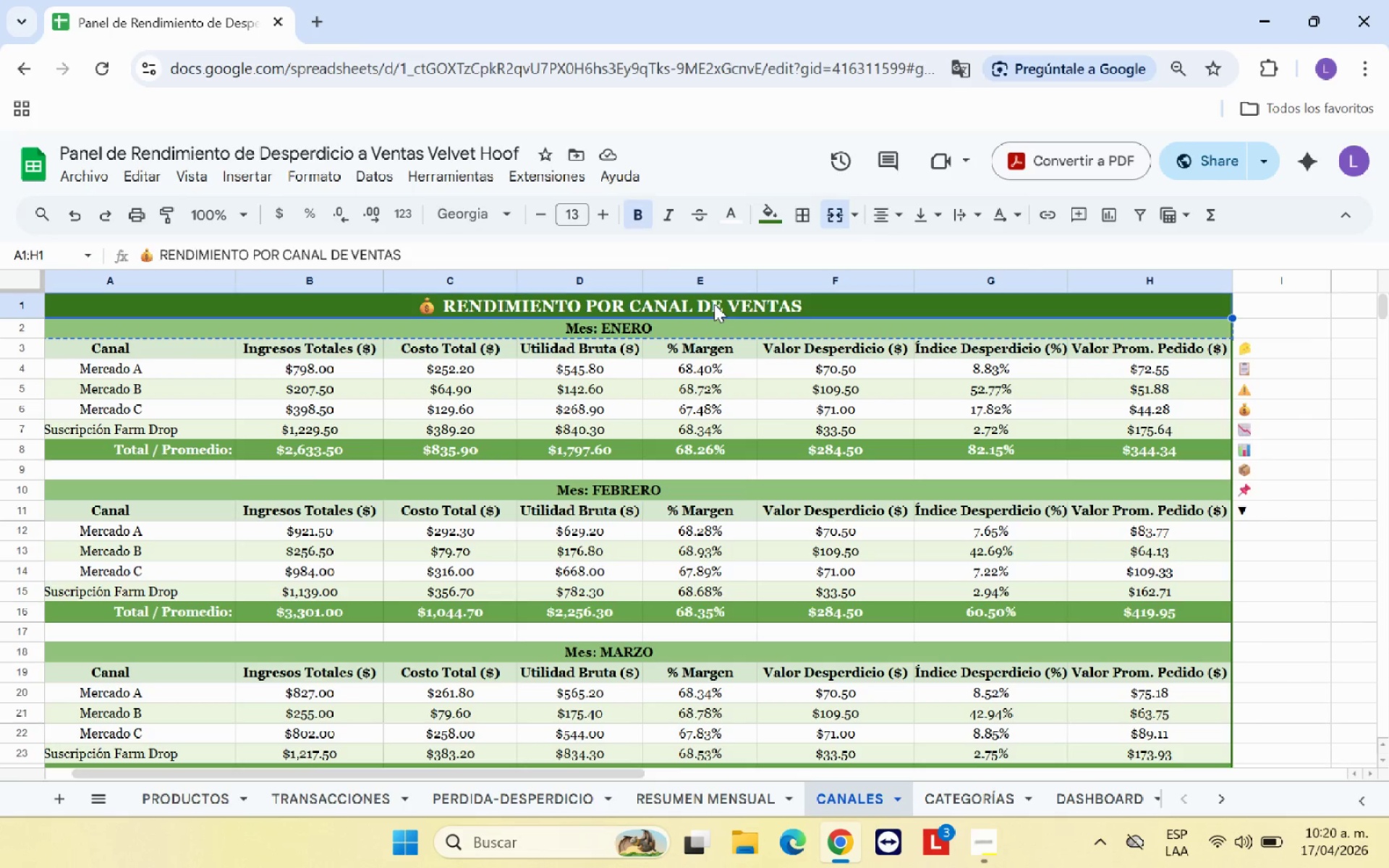 
key(Control+C)
 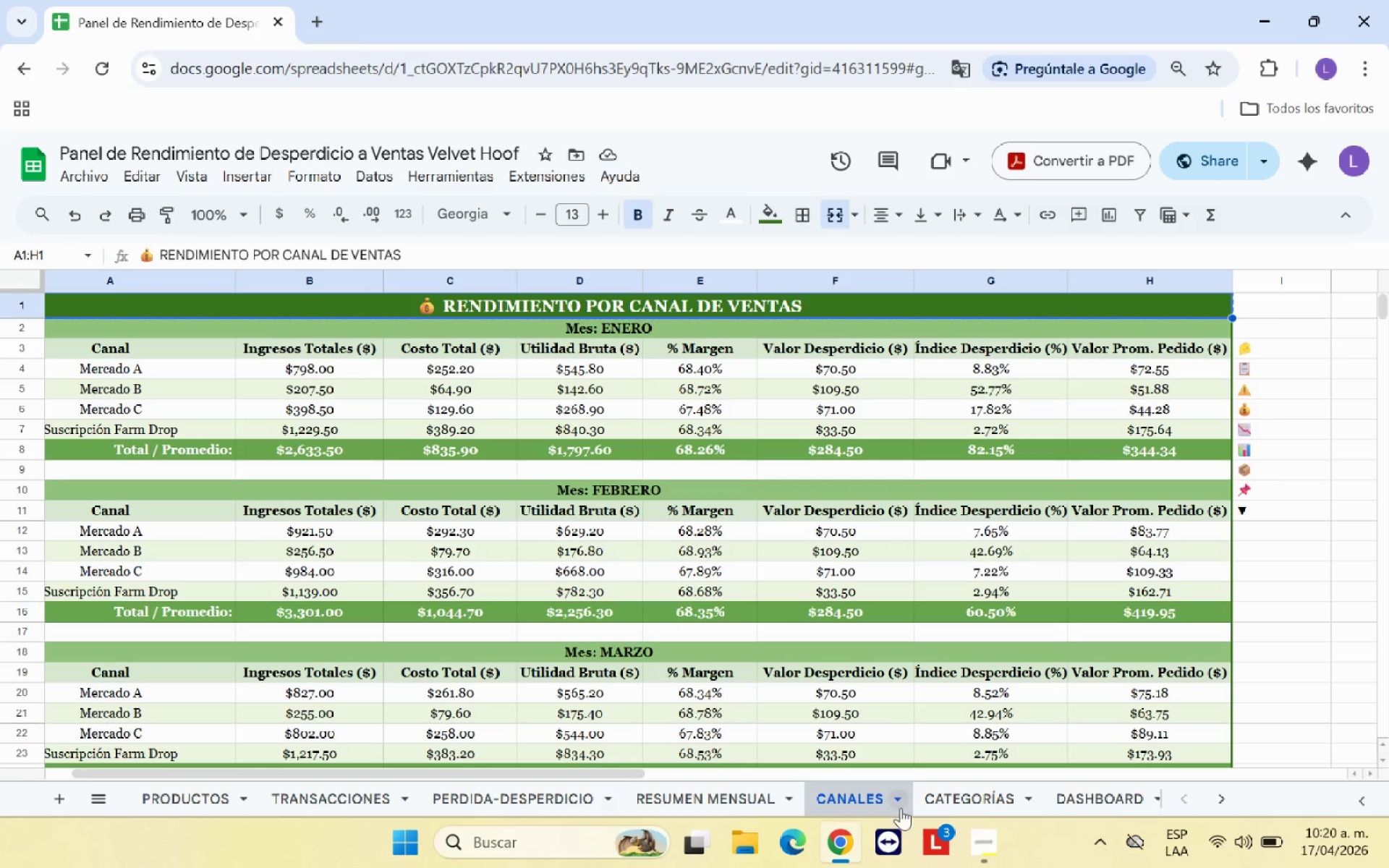 
left_click([922, 805])
 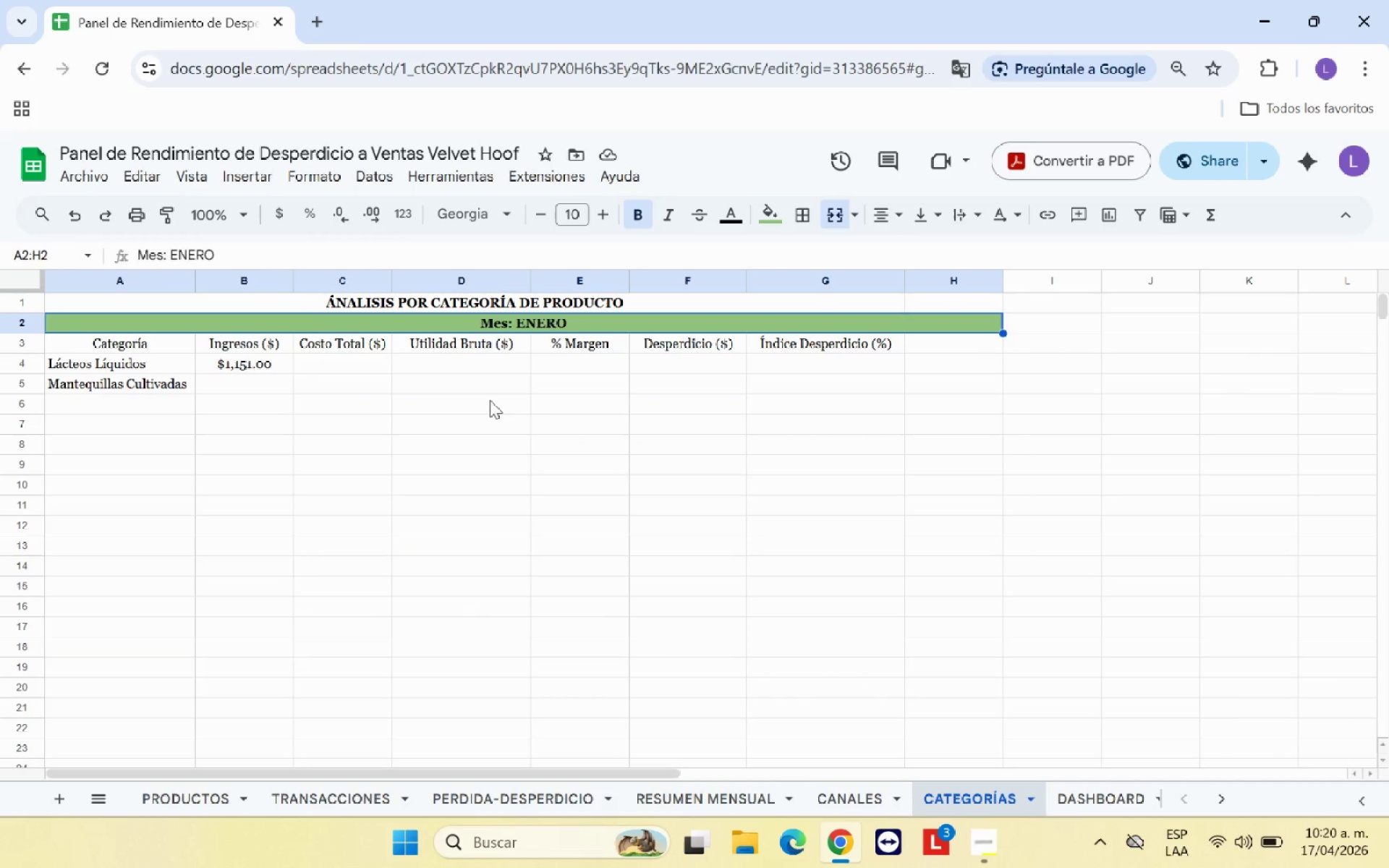 
left_click([859, 811])
 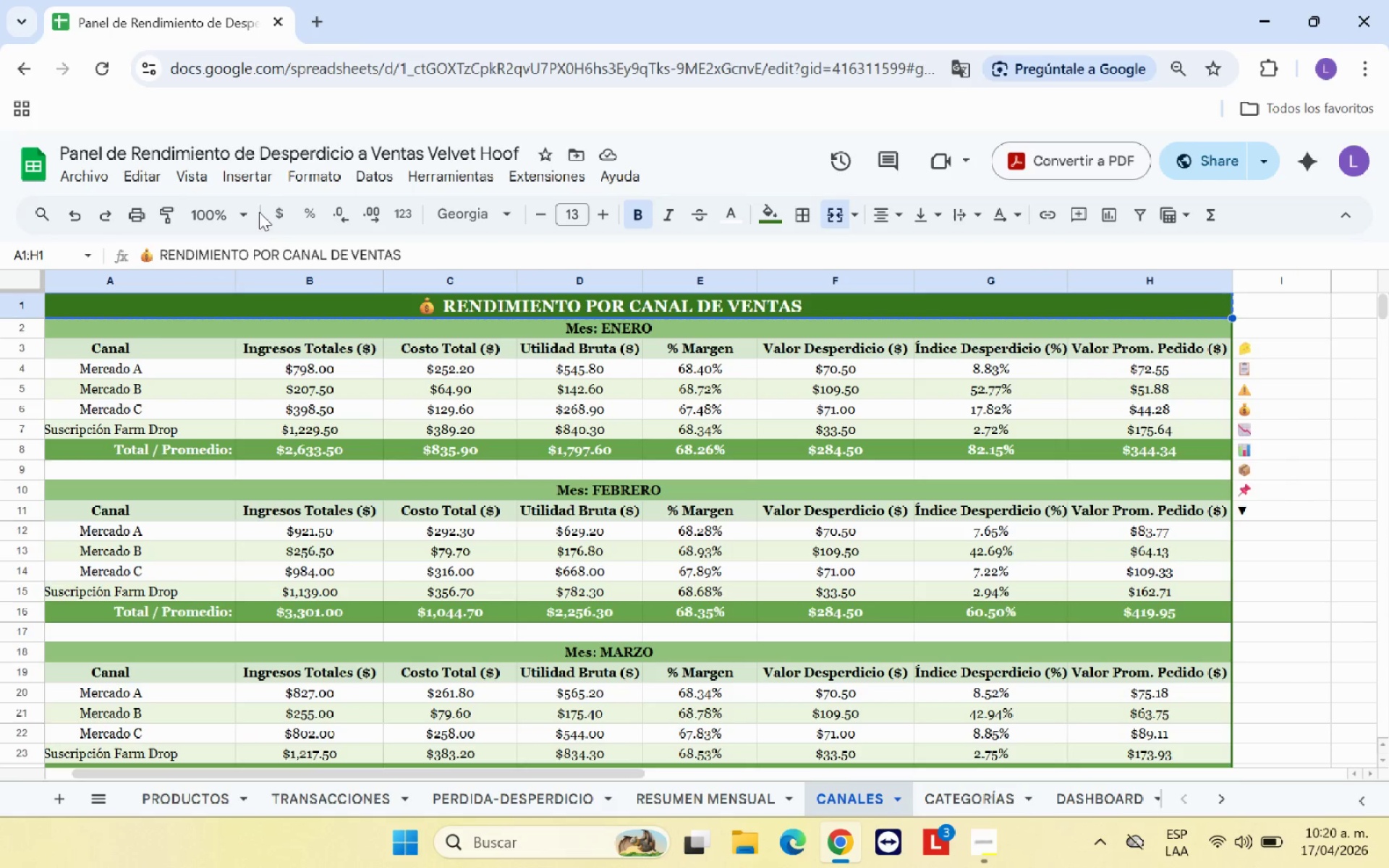 
left_click([163, 213])
 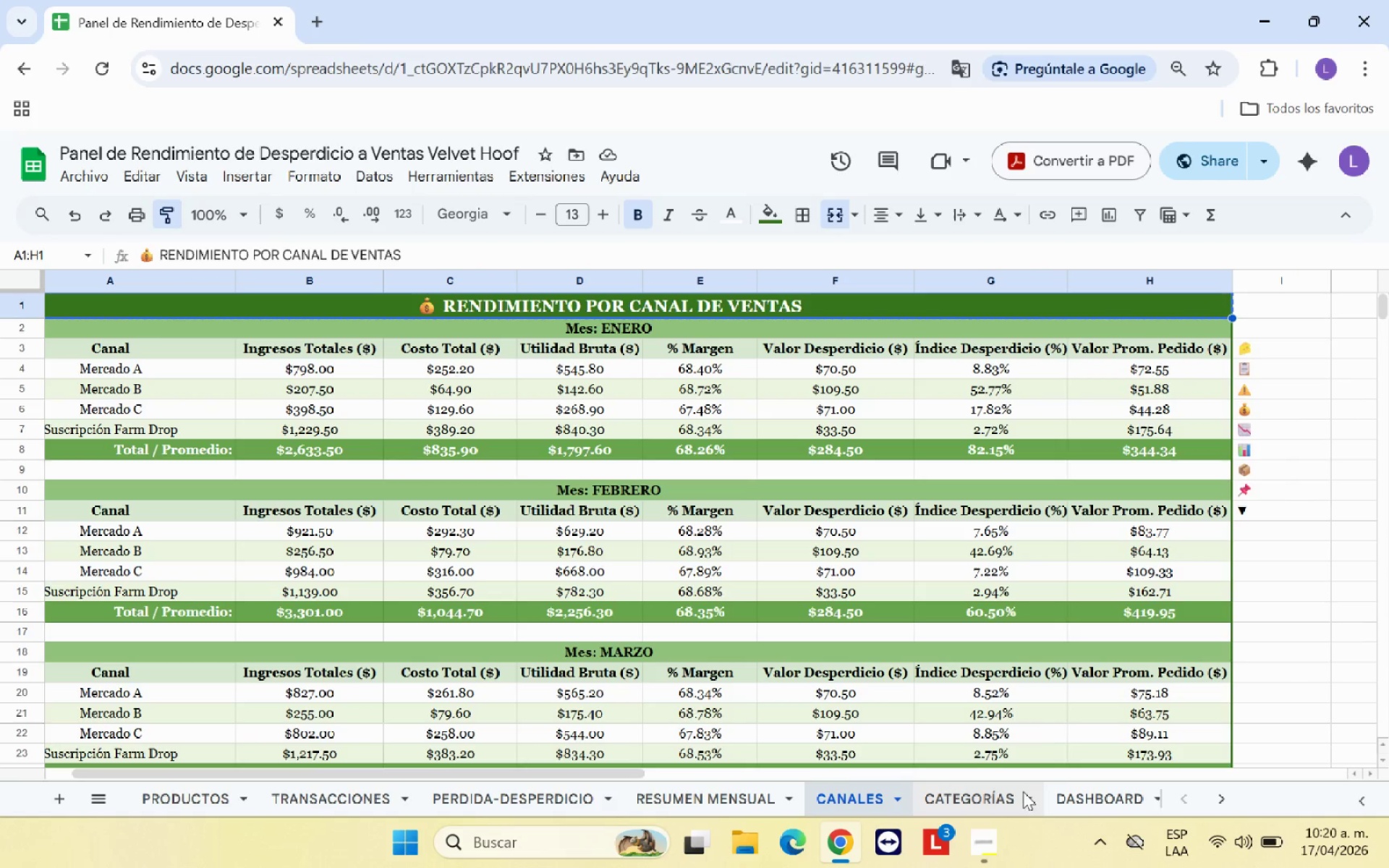 
left_click([979, 791])
 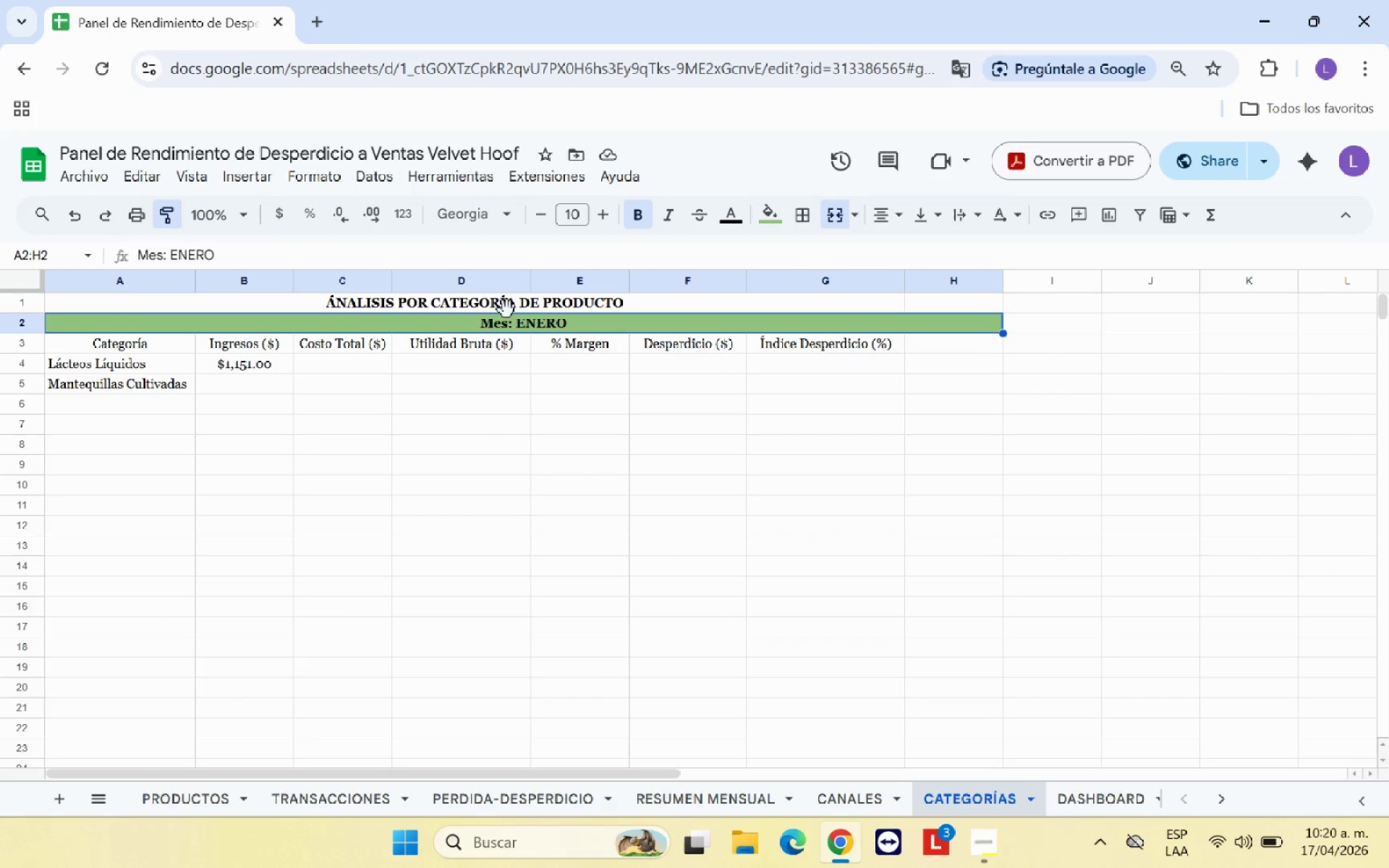 
left_click([511, 302])
 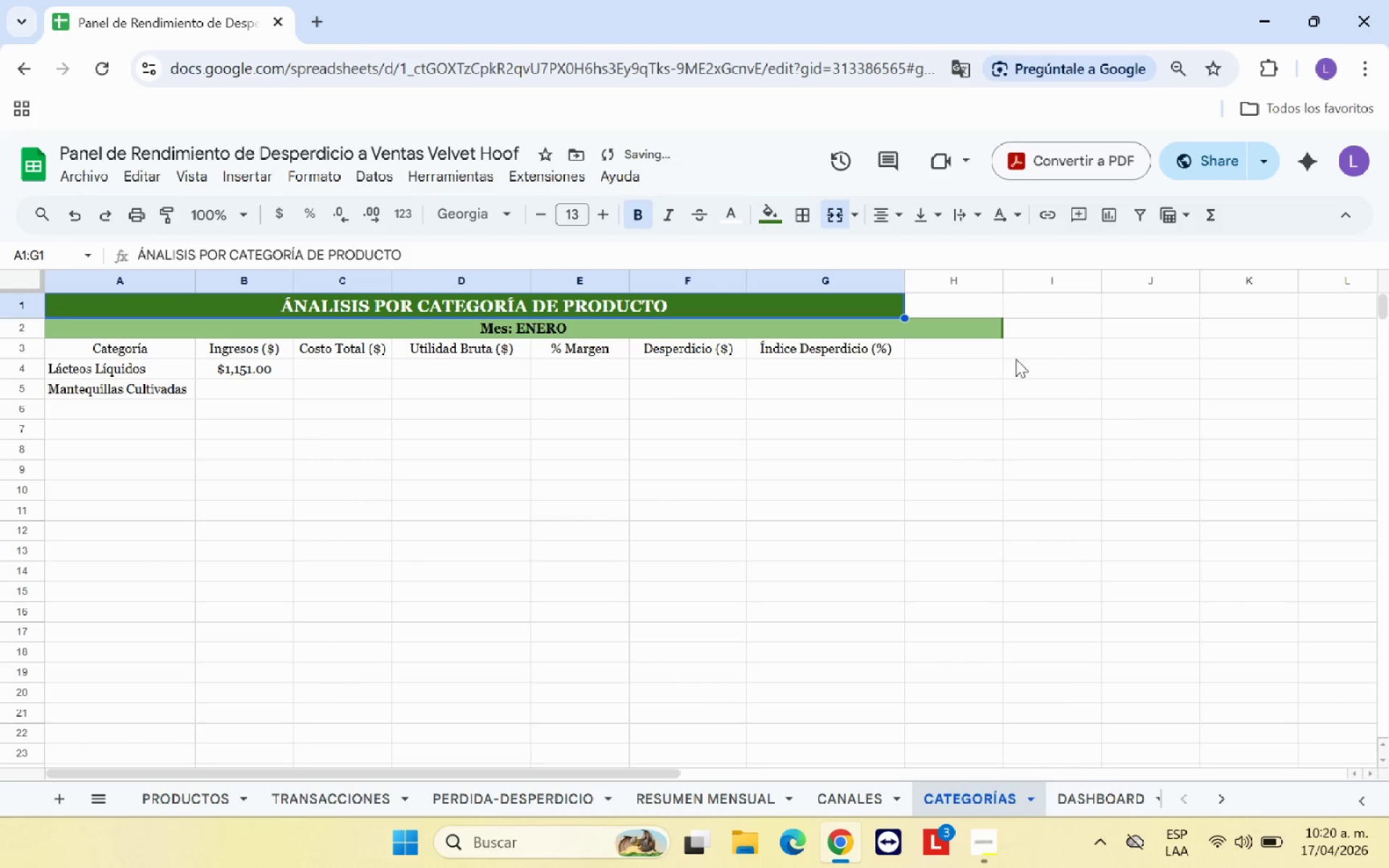 
left_click([967, 326])
 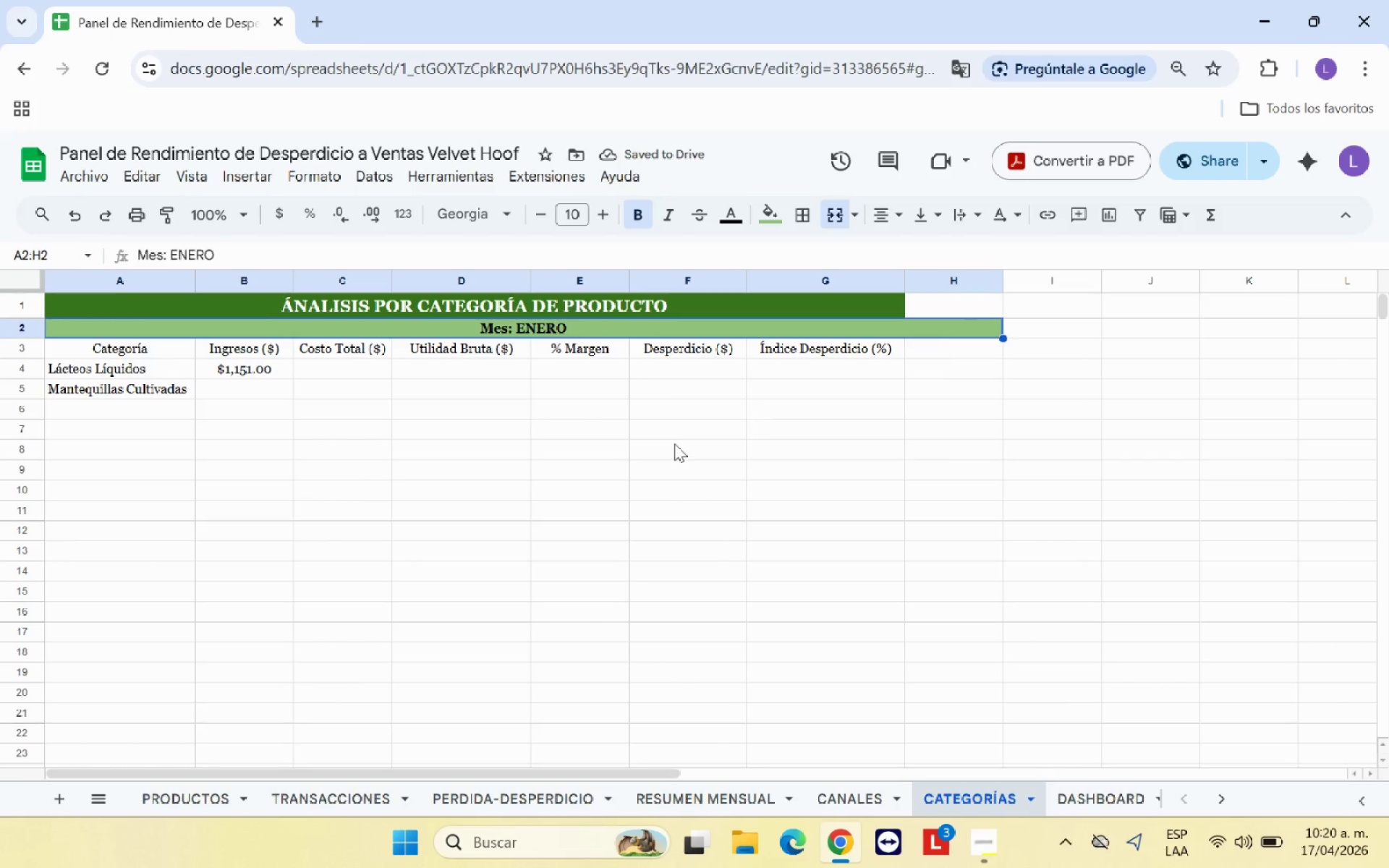 
left_click([673, 445])
 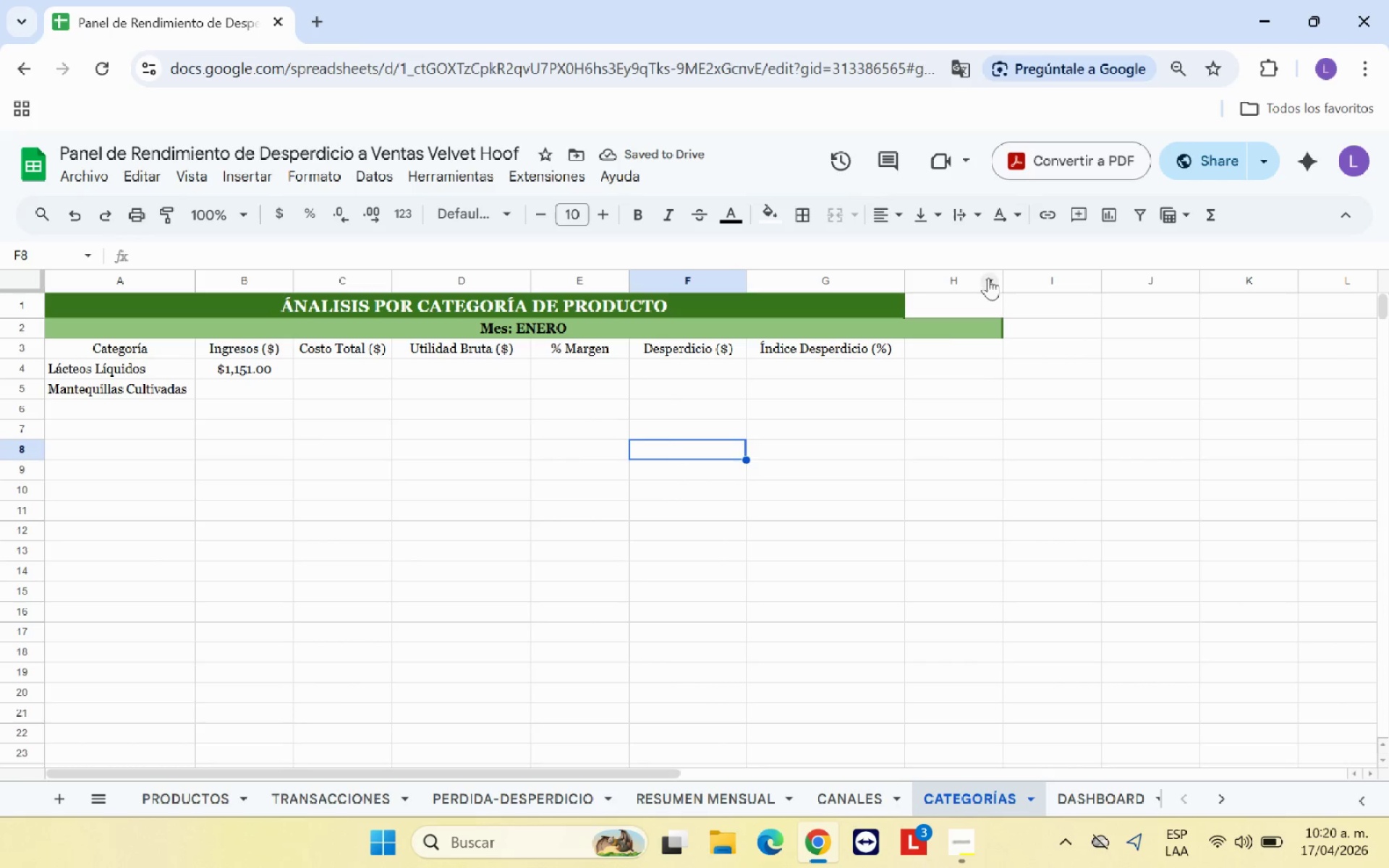 
left_click([968, 328])
 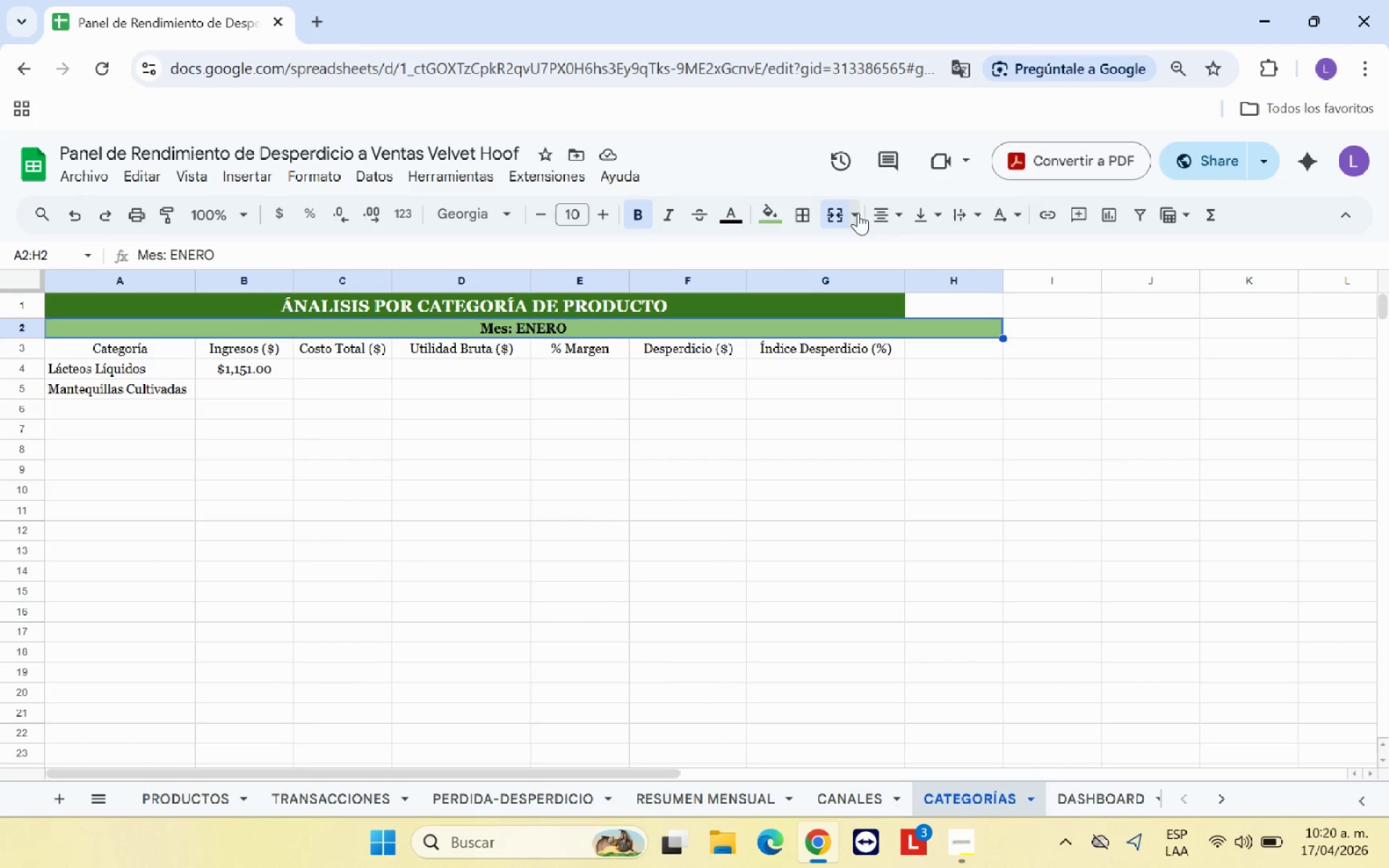 
left_click([838, 218])
 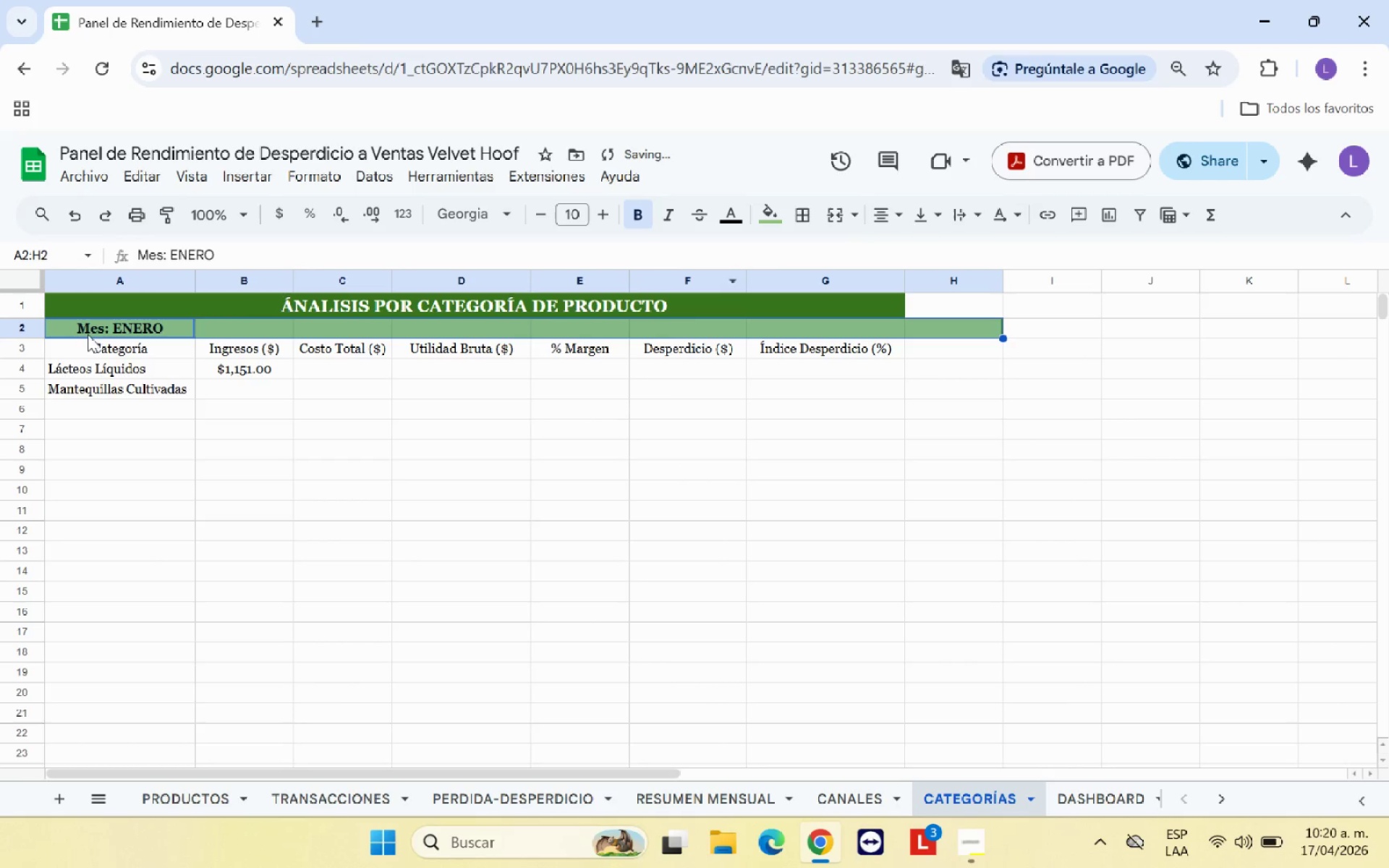 
left_click_drag(start_coordinate=[90, 330], to_coordinate=[760, 321])
 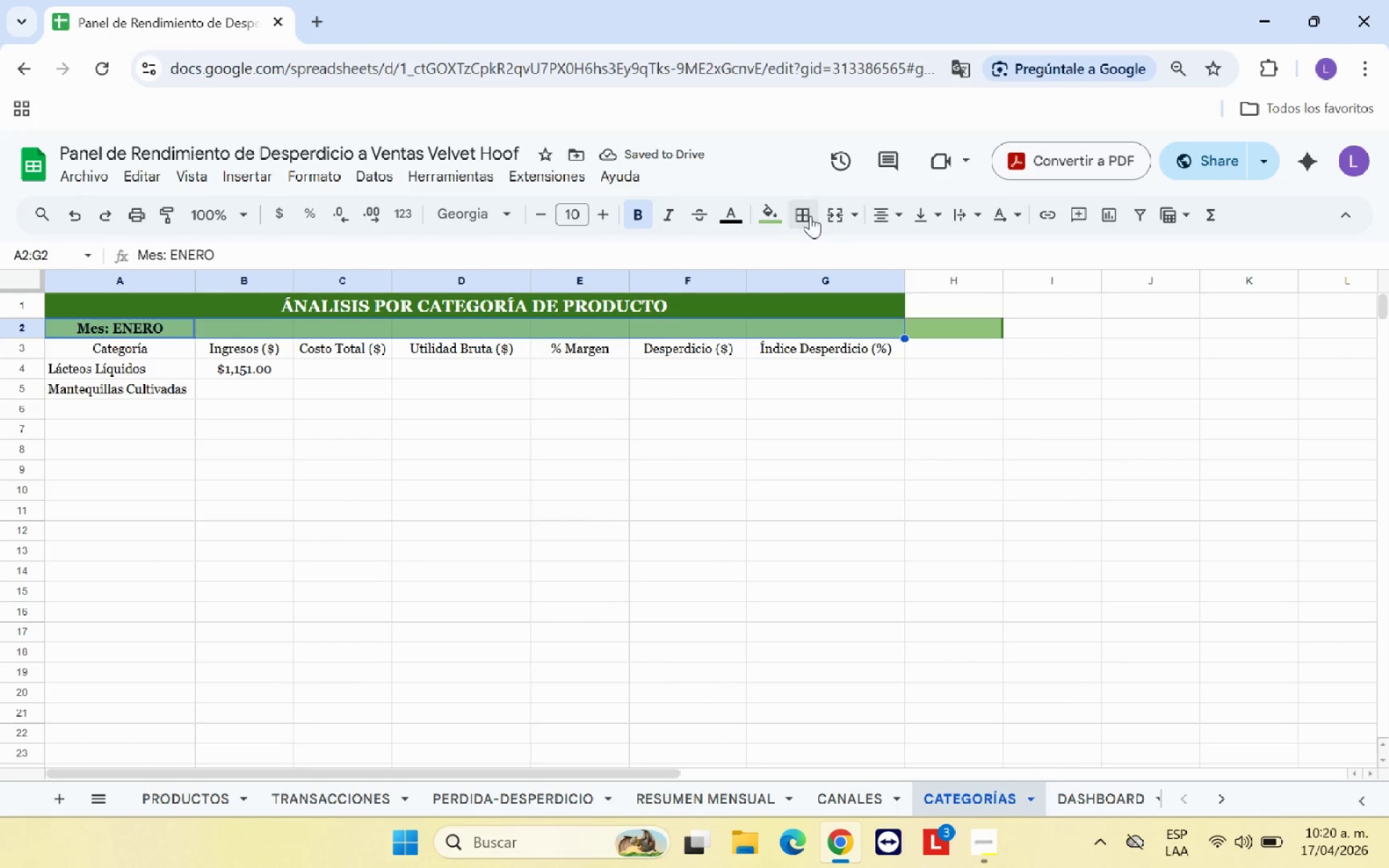 
left_click([832, 213])
 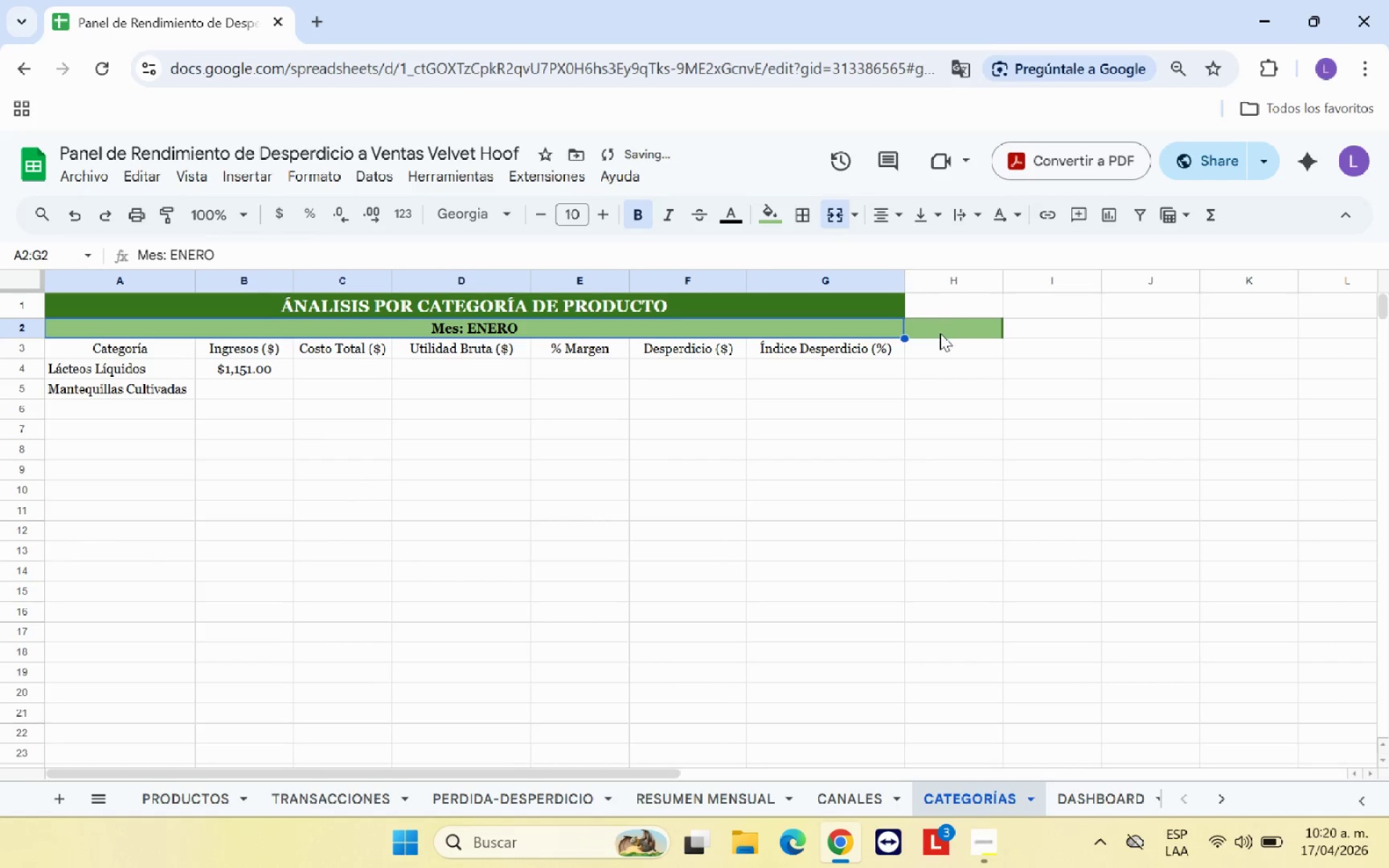 
left_click([940, 333])
 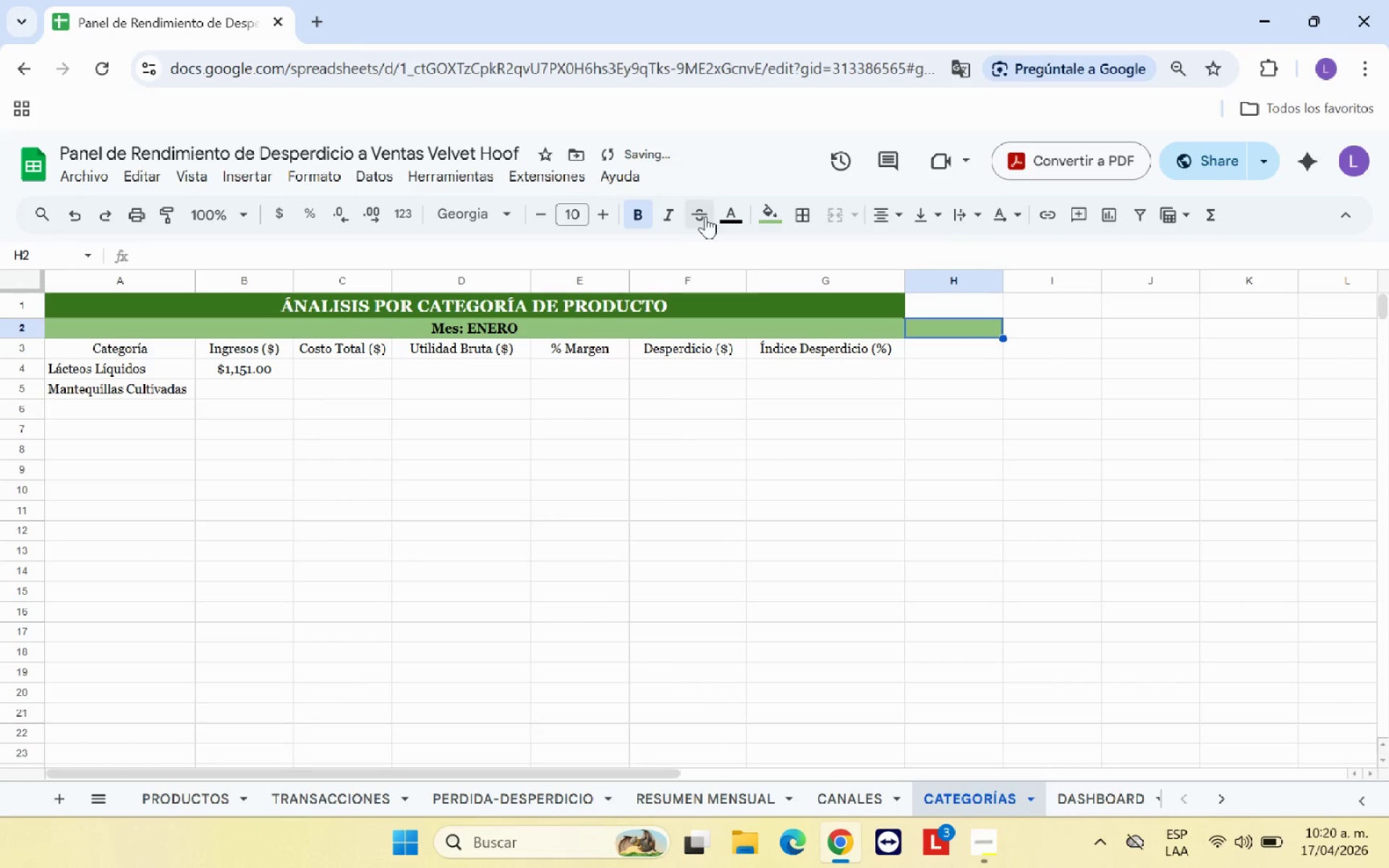 
left_click([762, 216])
 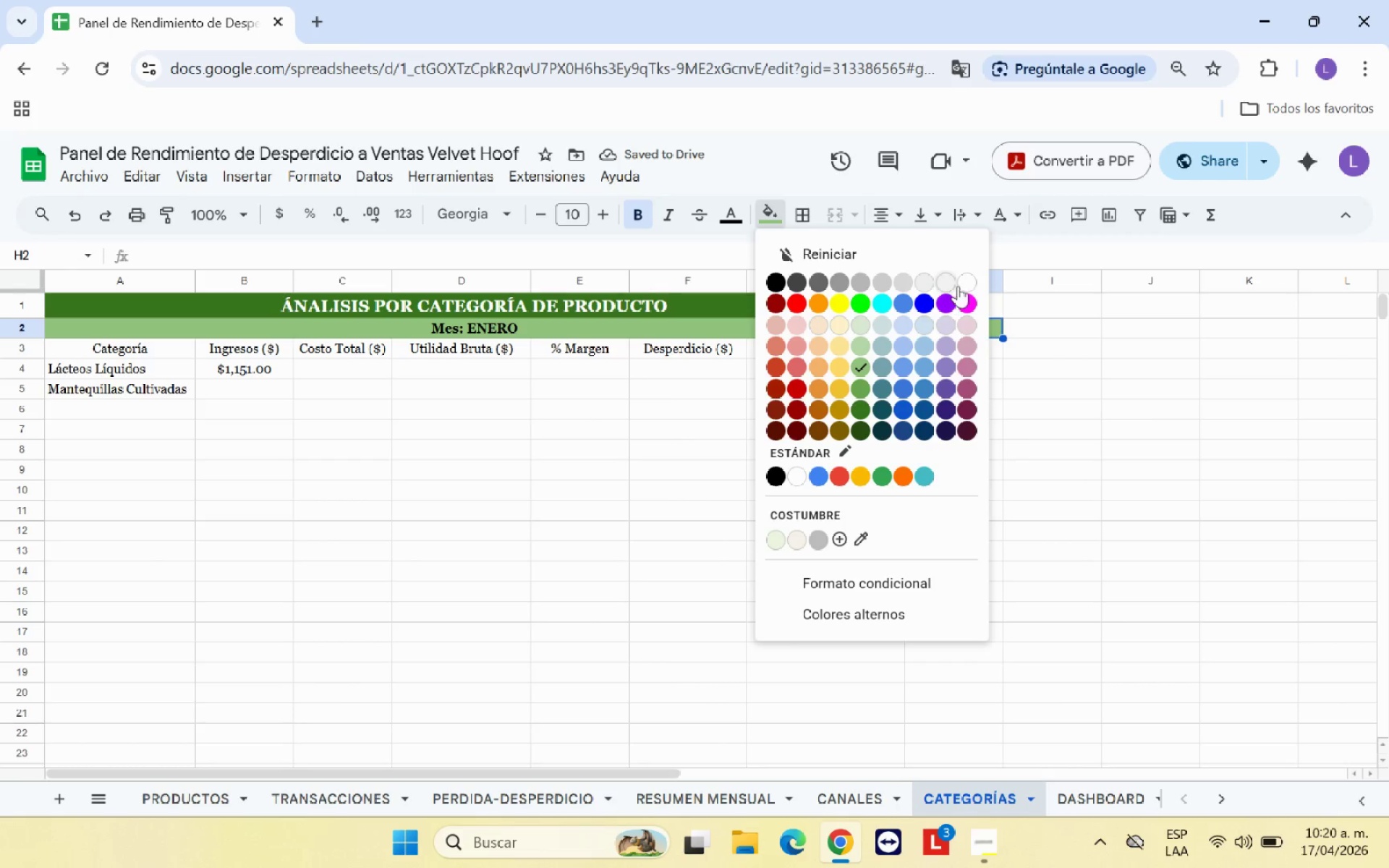 
left_click([962, 286])
 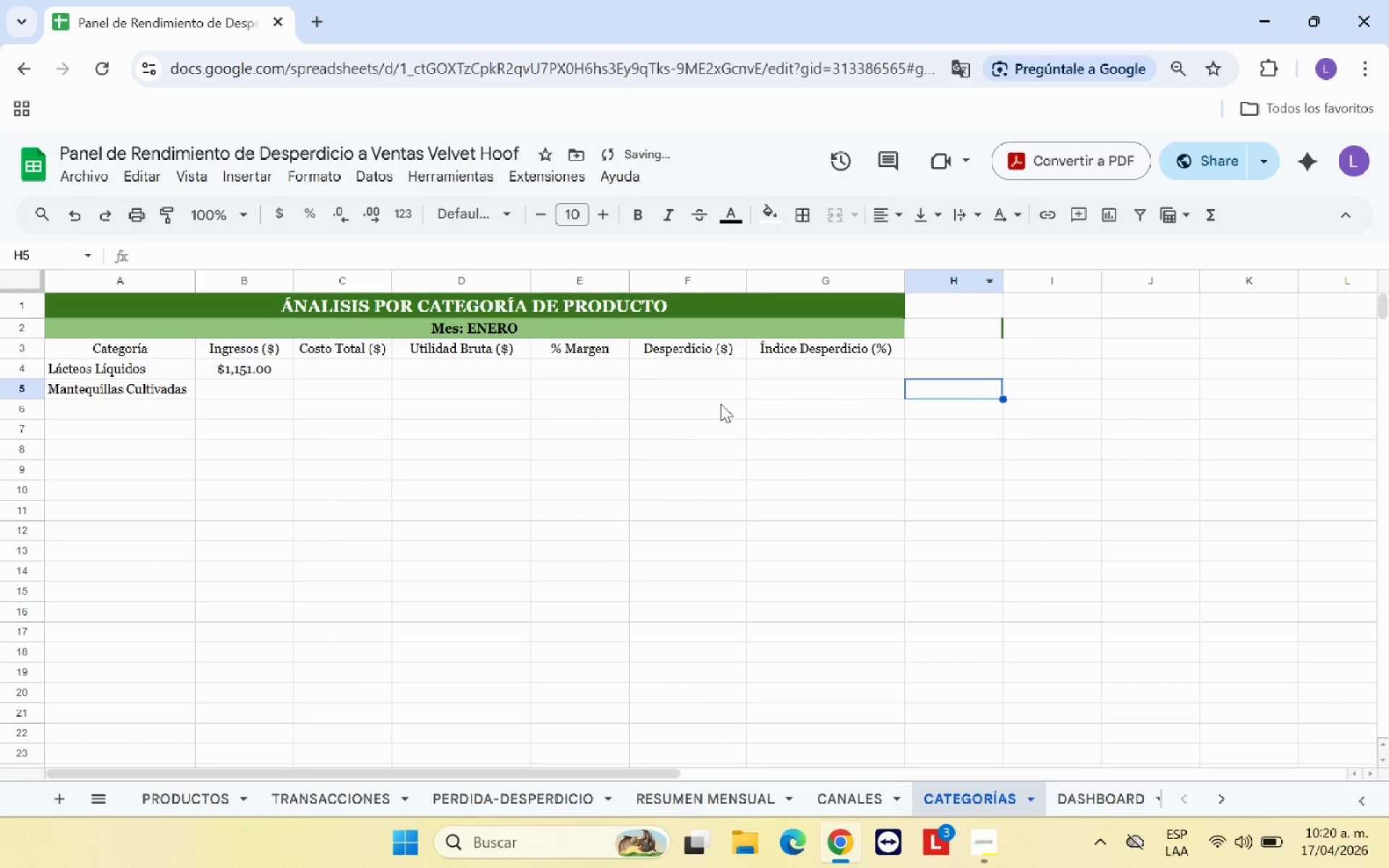 
scroll: coordinate [632, 419], scroll_direction: up, amount: 1.0
 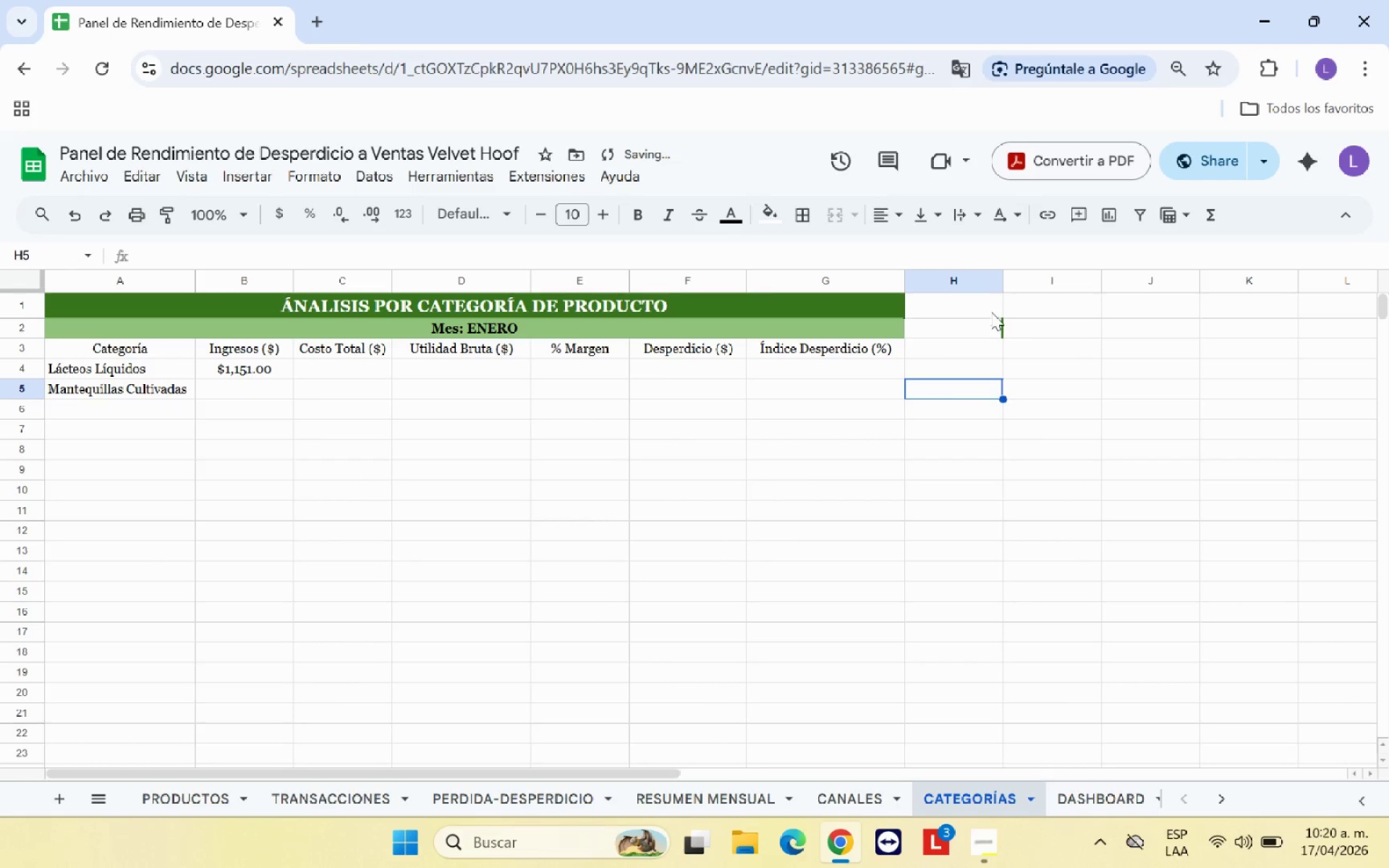 
left_click_drag(start_coordinate=[992, 311], to_coordinate=[1013, 343])
 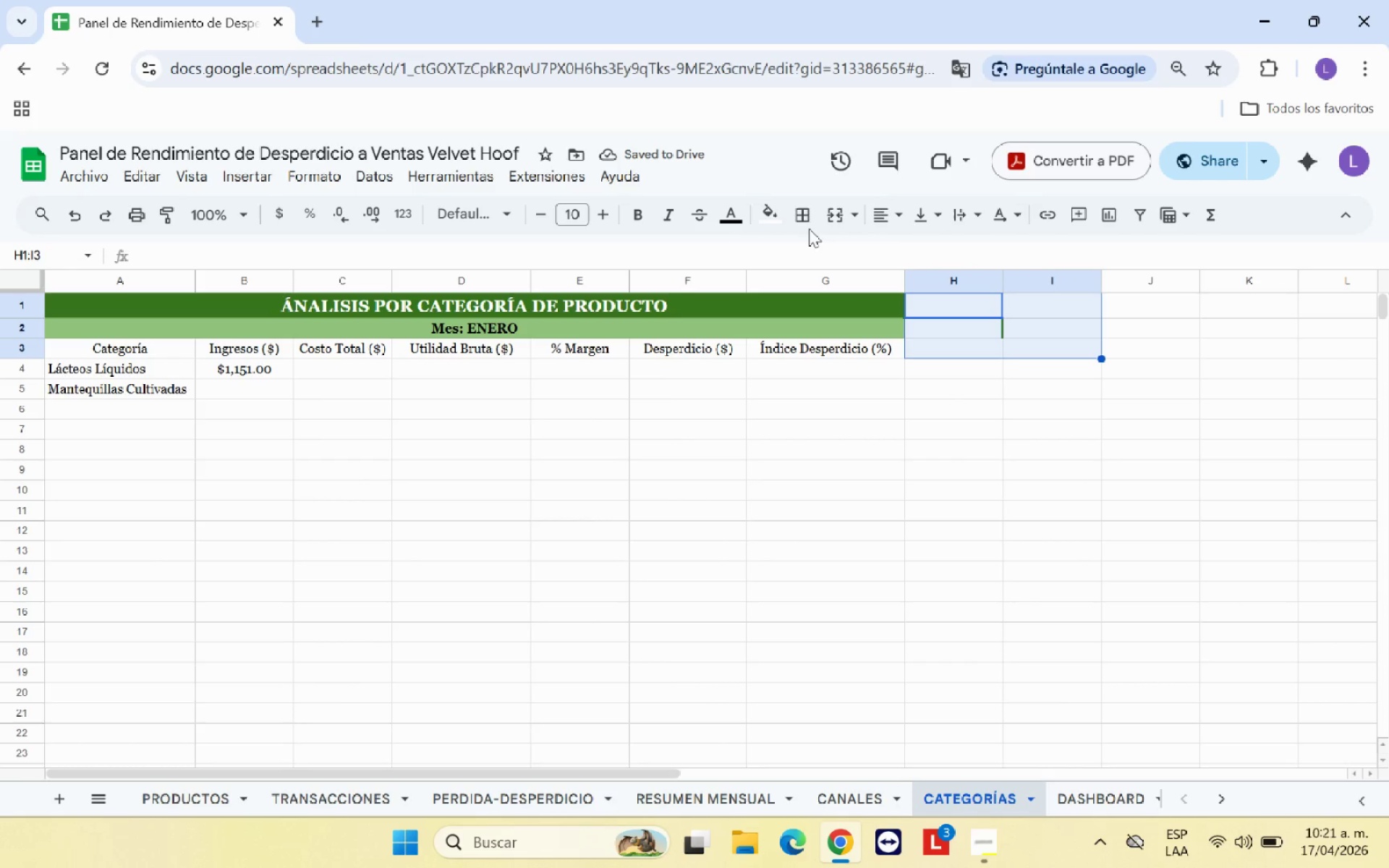 
left_click([805, 215])
 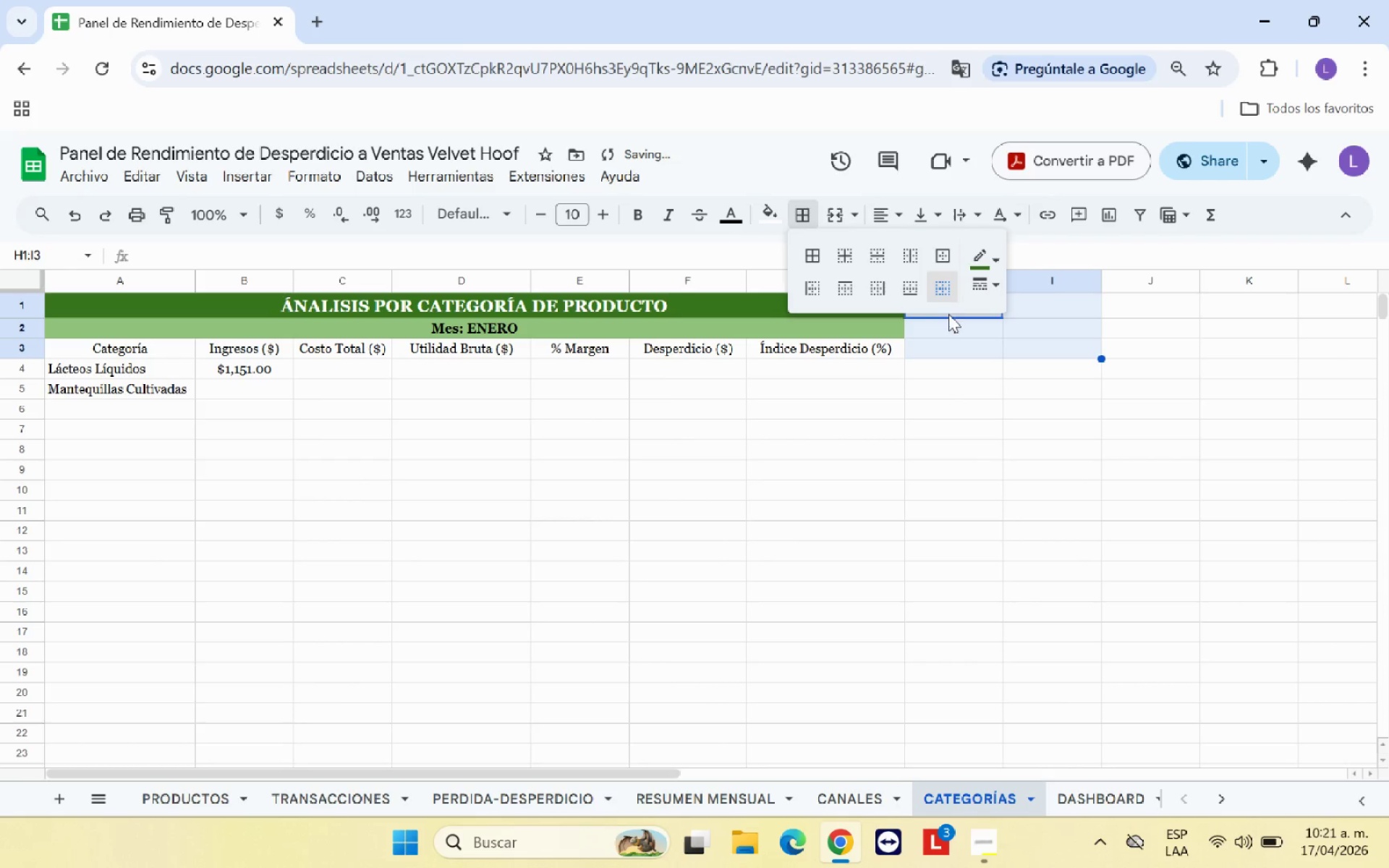 
double_click([973, 404])
 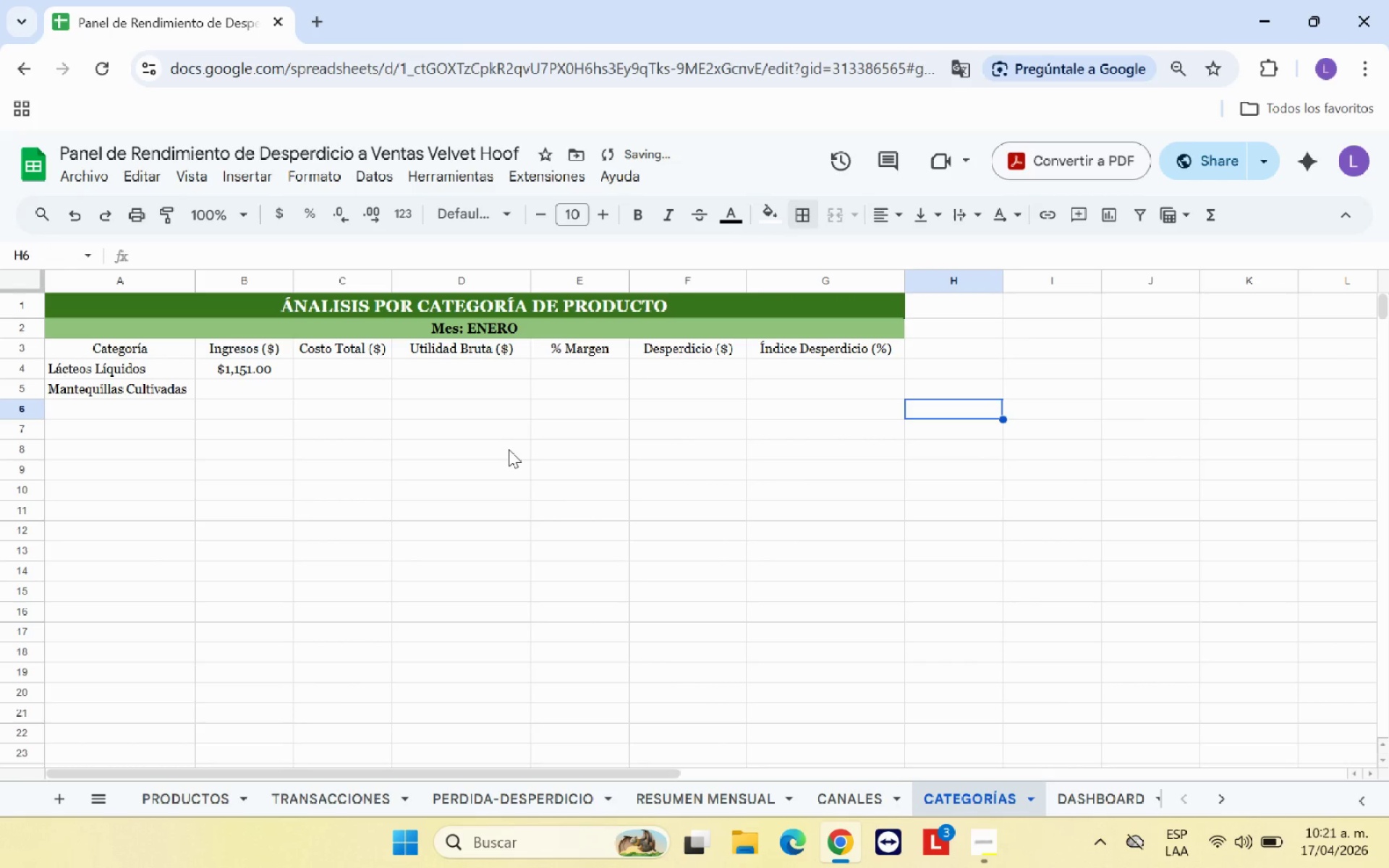 
scroll: coordinate [242, 451], scroll_direction: up, amount: 2.0
 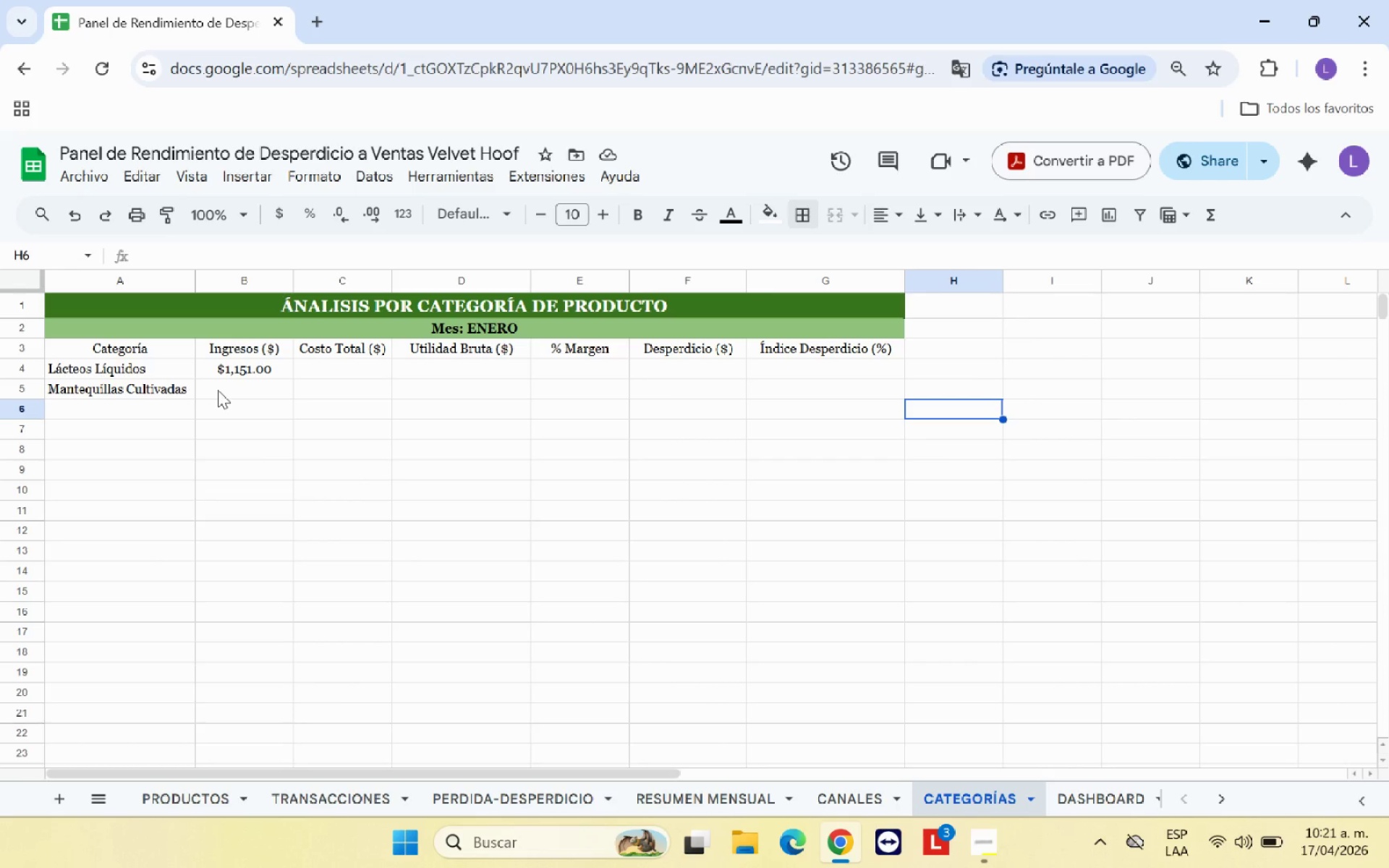 
wait(5.48)
 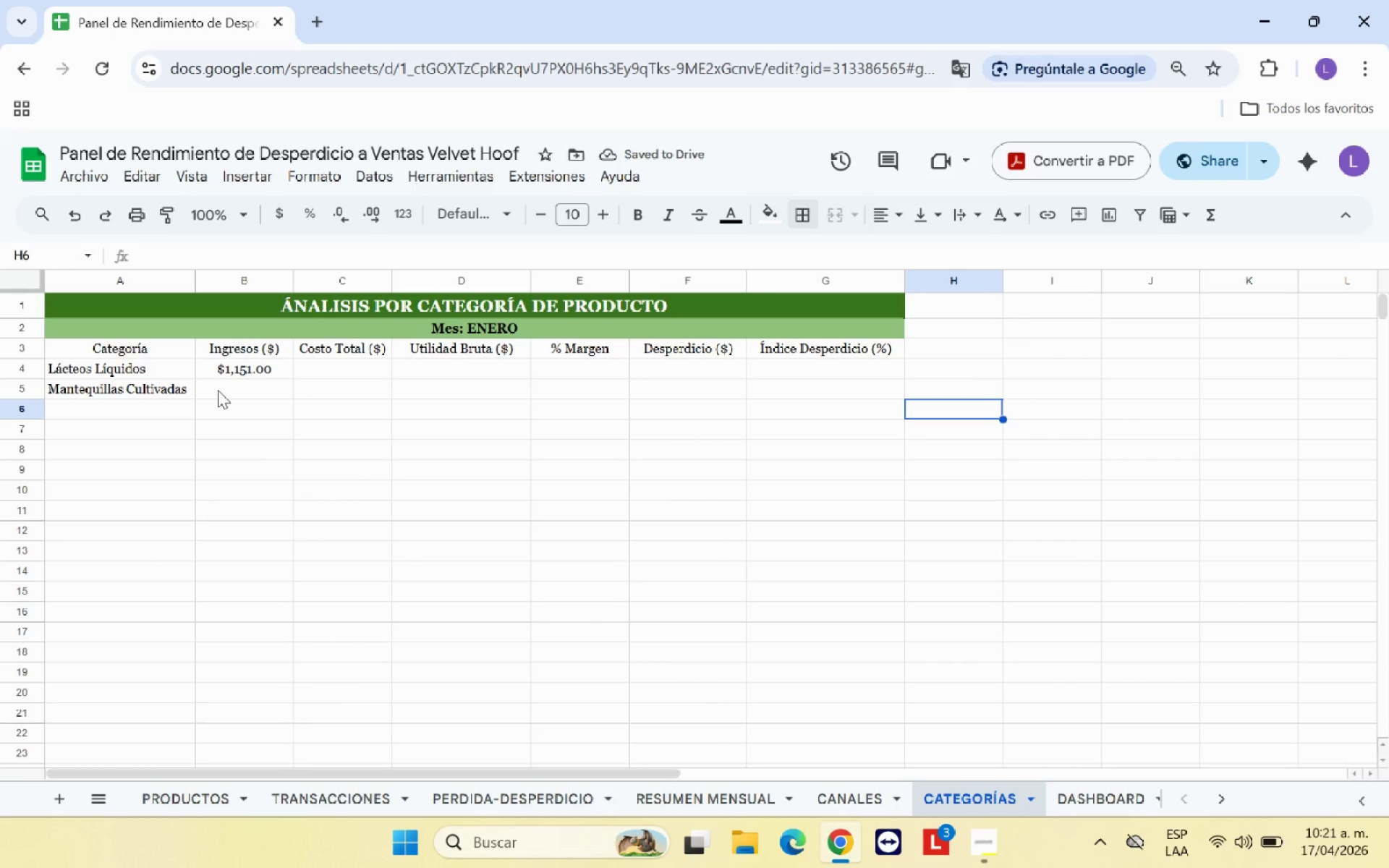 
left_click([242, 366])
 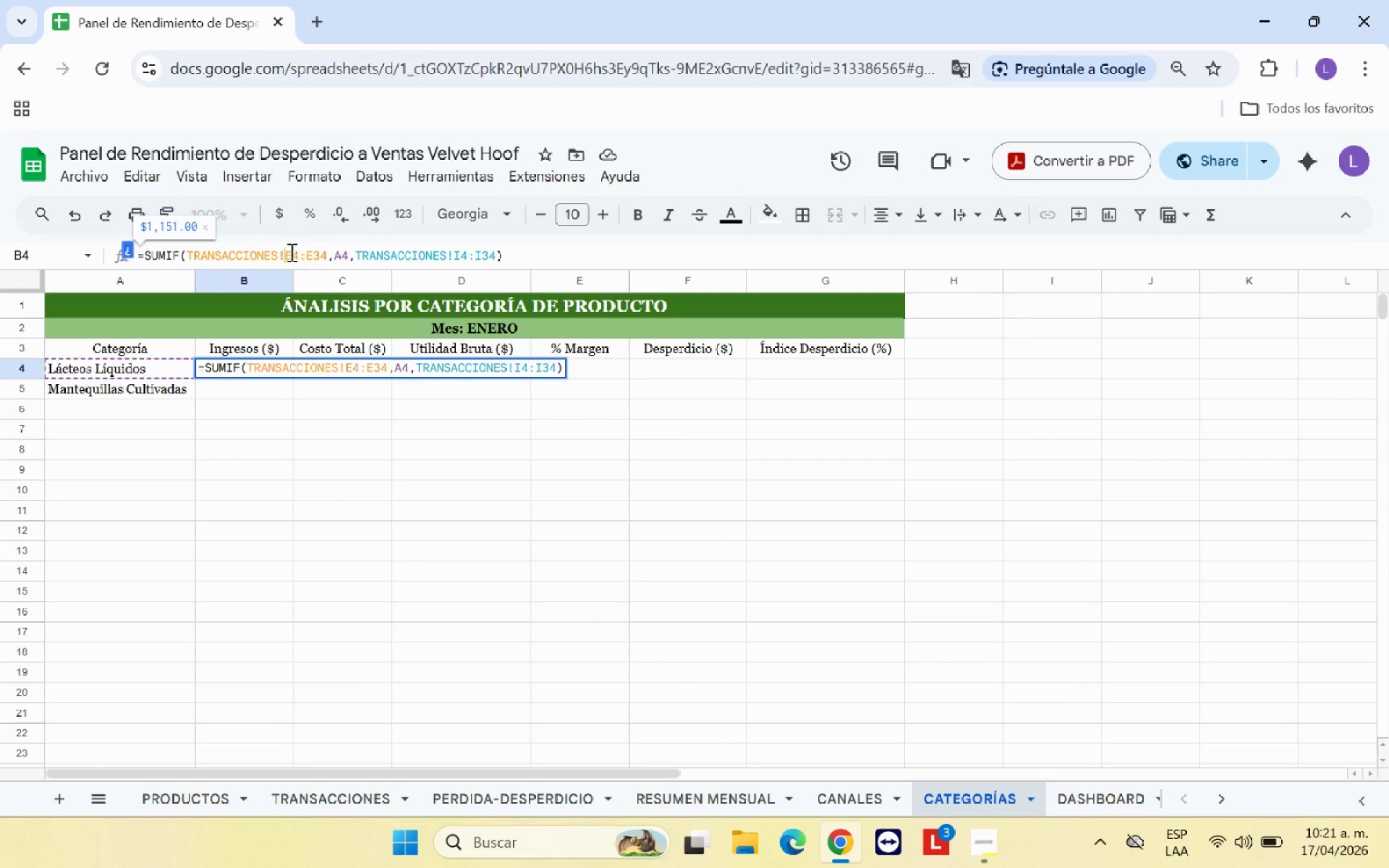 
key(Shift+4)
 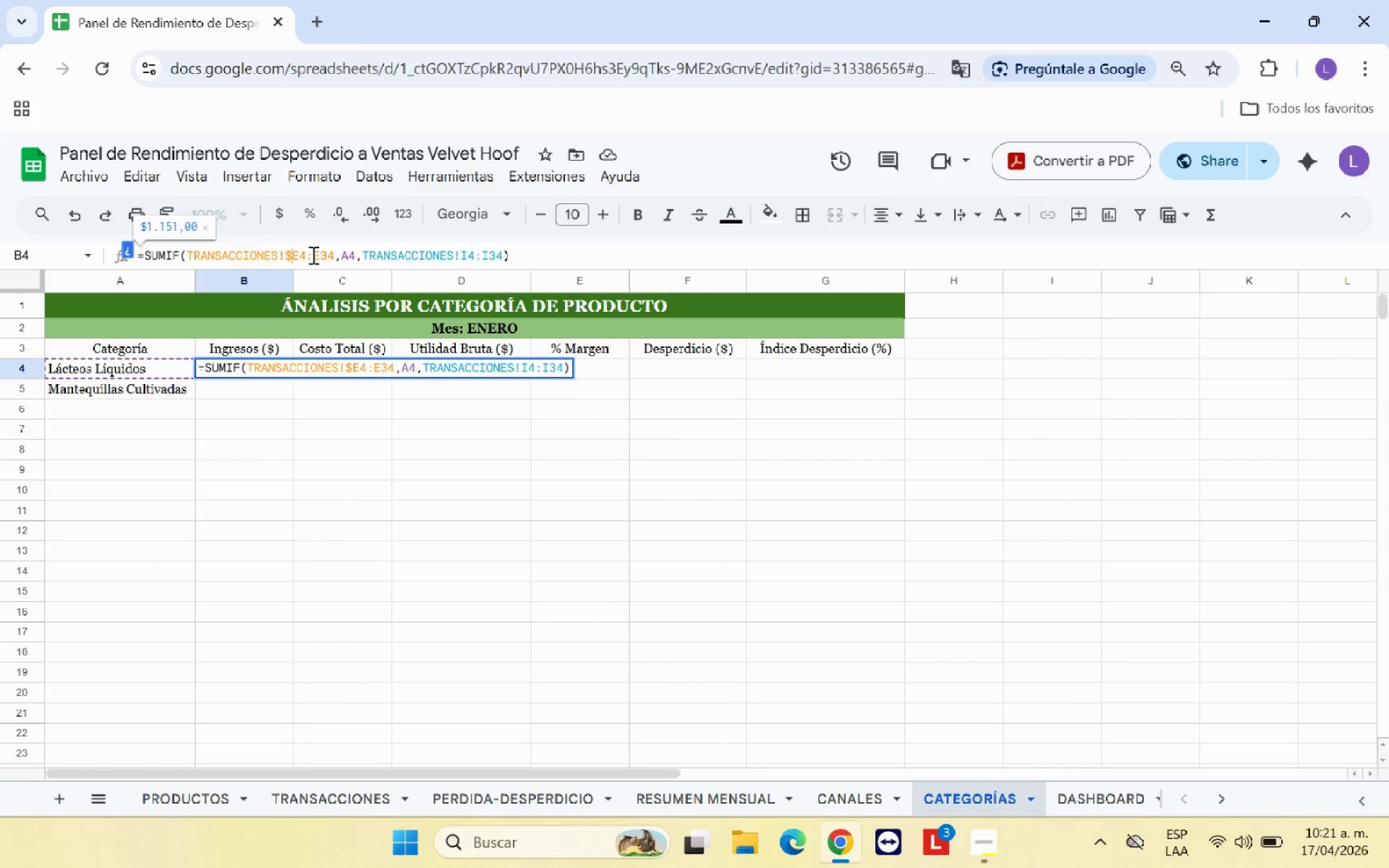 
key(ArrowRight)
 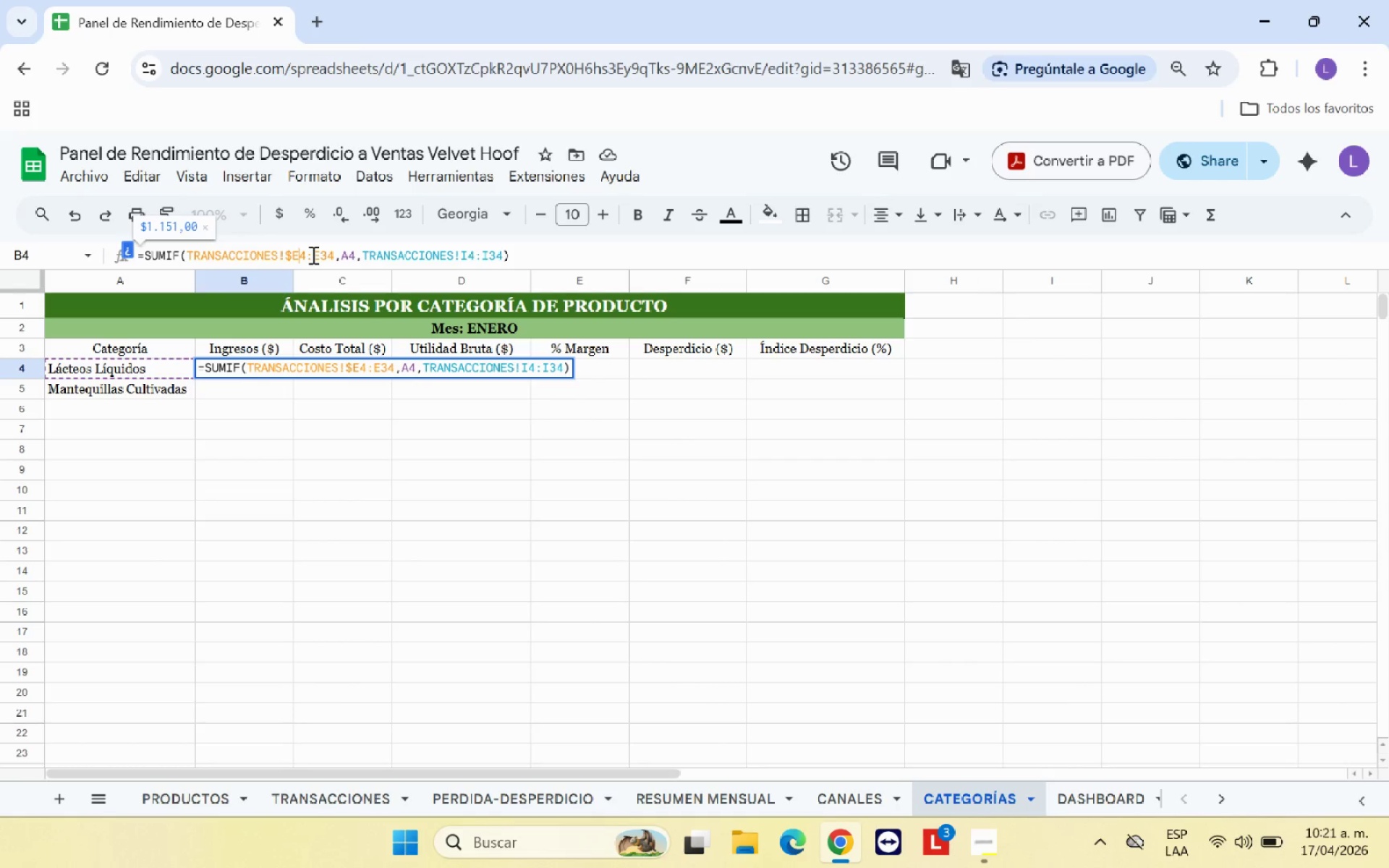 
key(Shift+ShiftRight)
 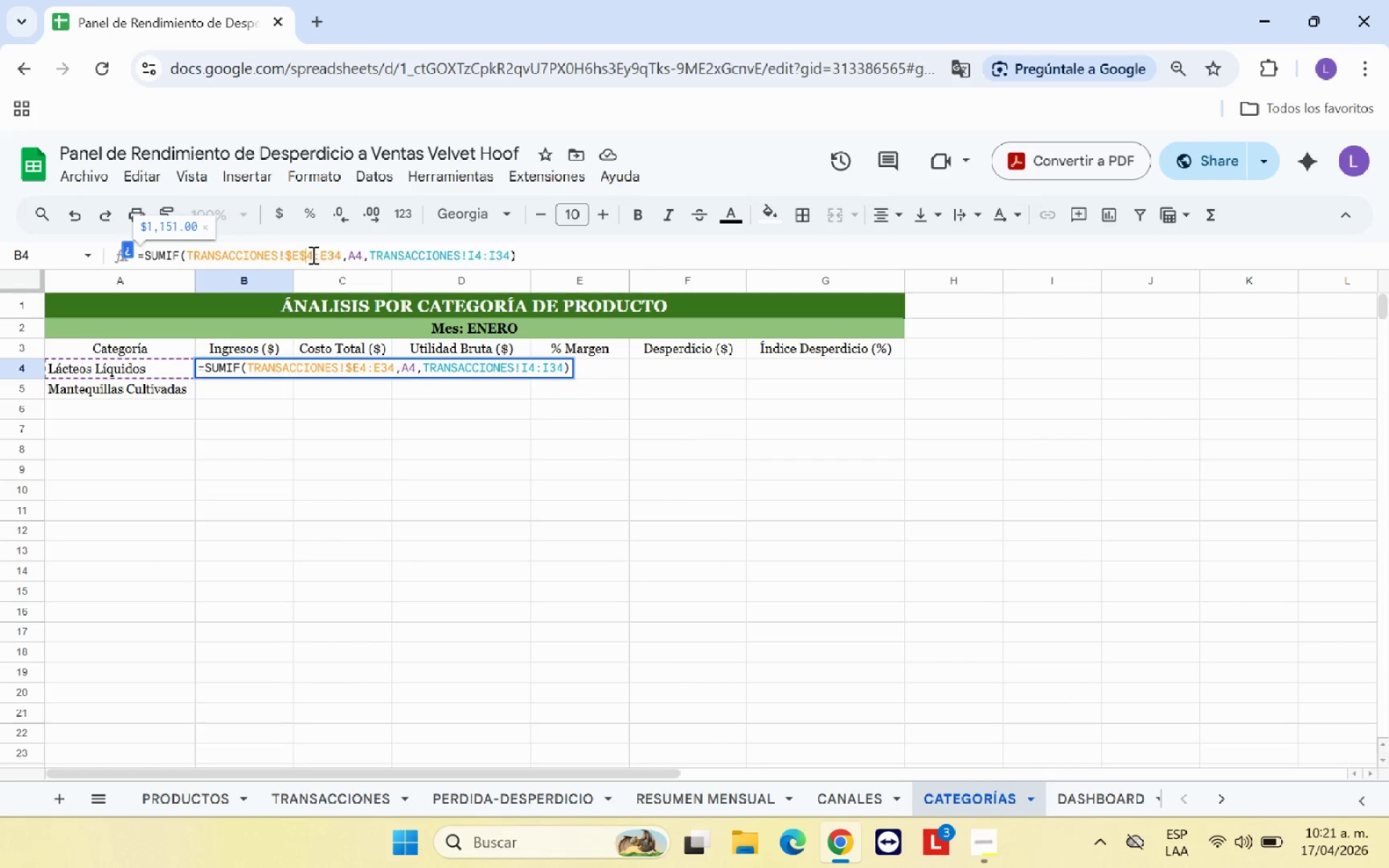 
key(Shift+4)
 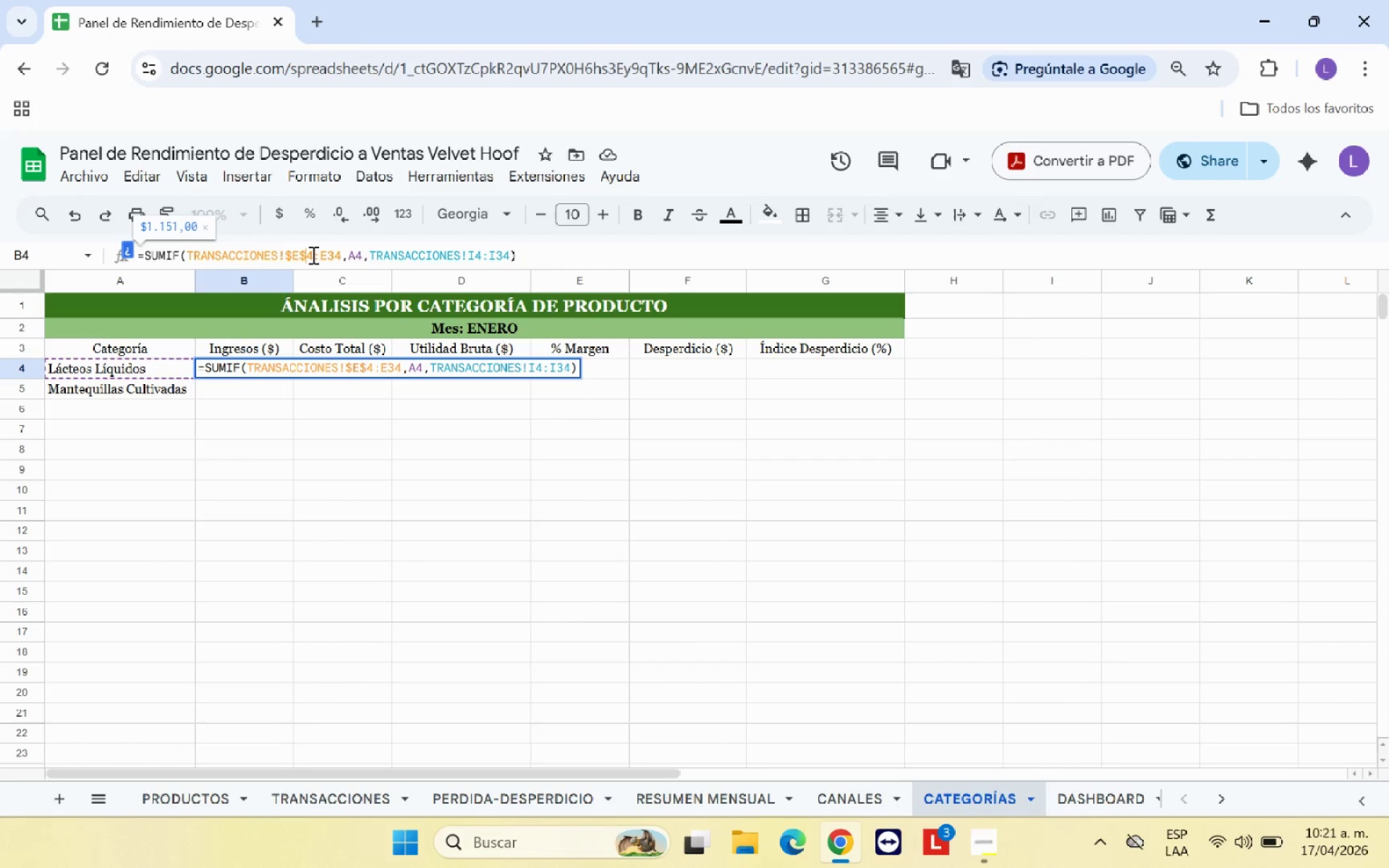 
key(ArrowRight)
 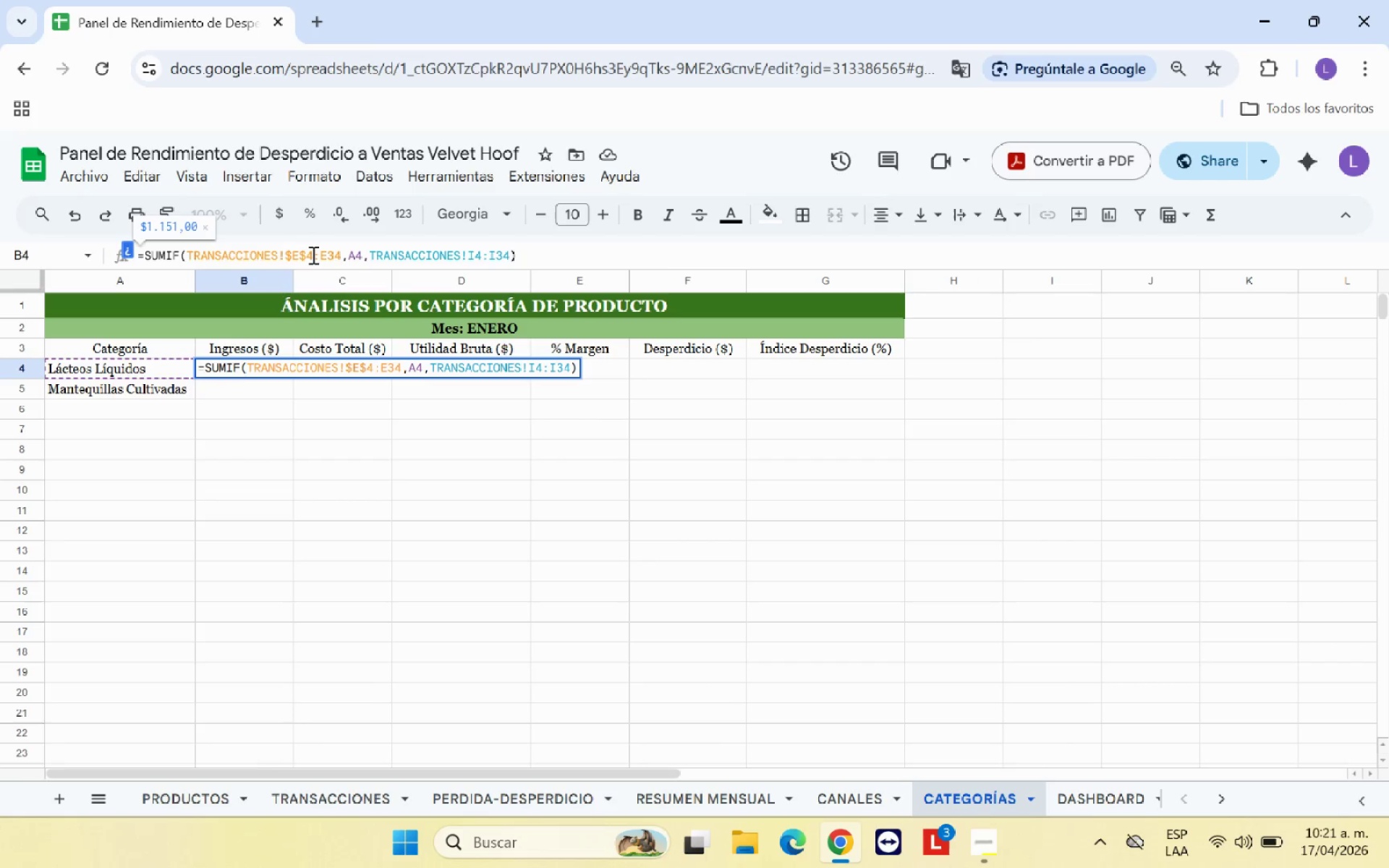 
key(ArrowRight)
 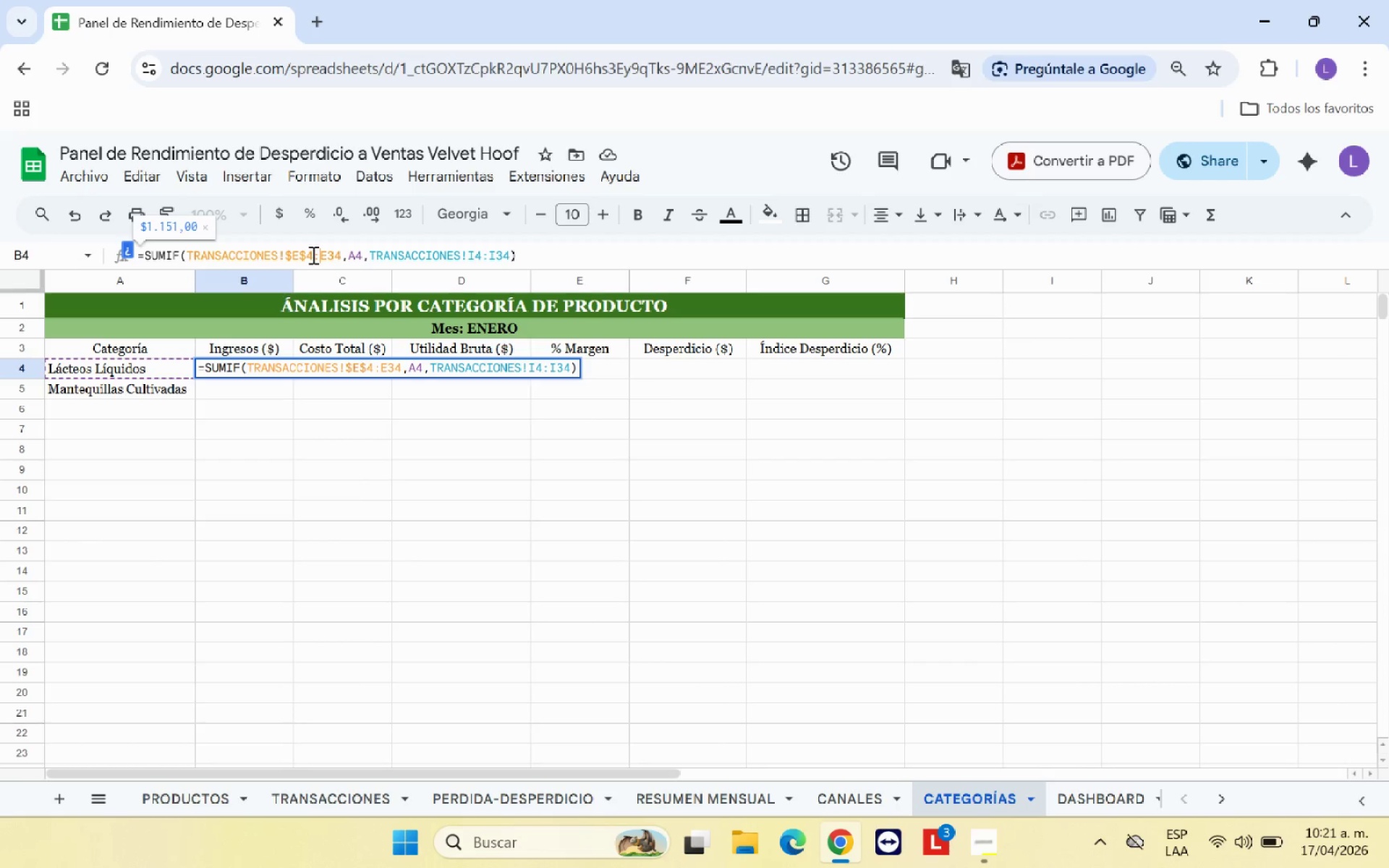 
key(Shift+ShiftRight)
 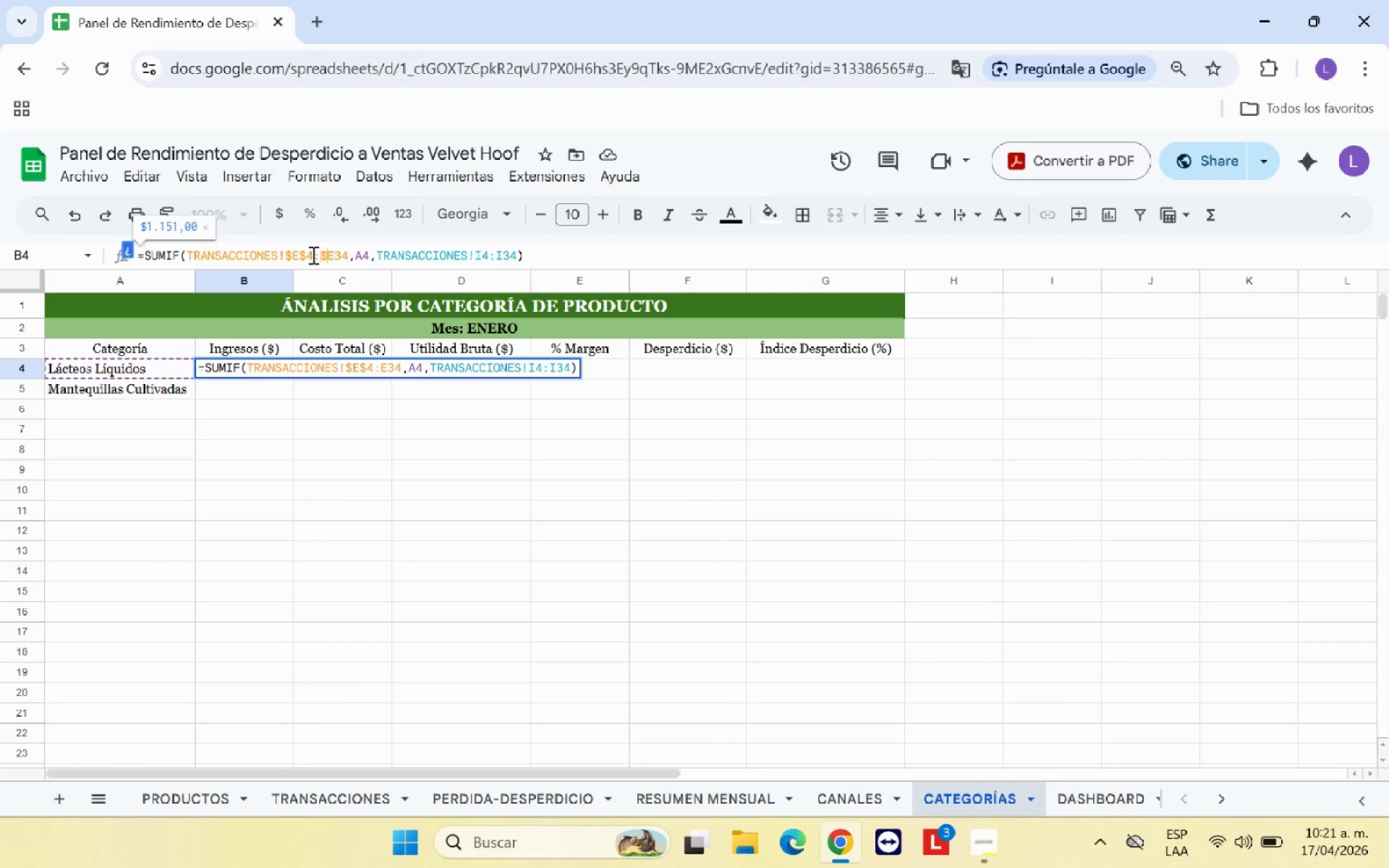 
key(Shift+4)
 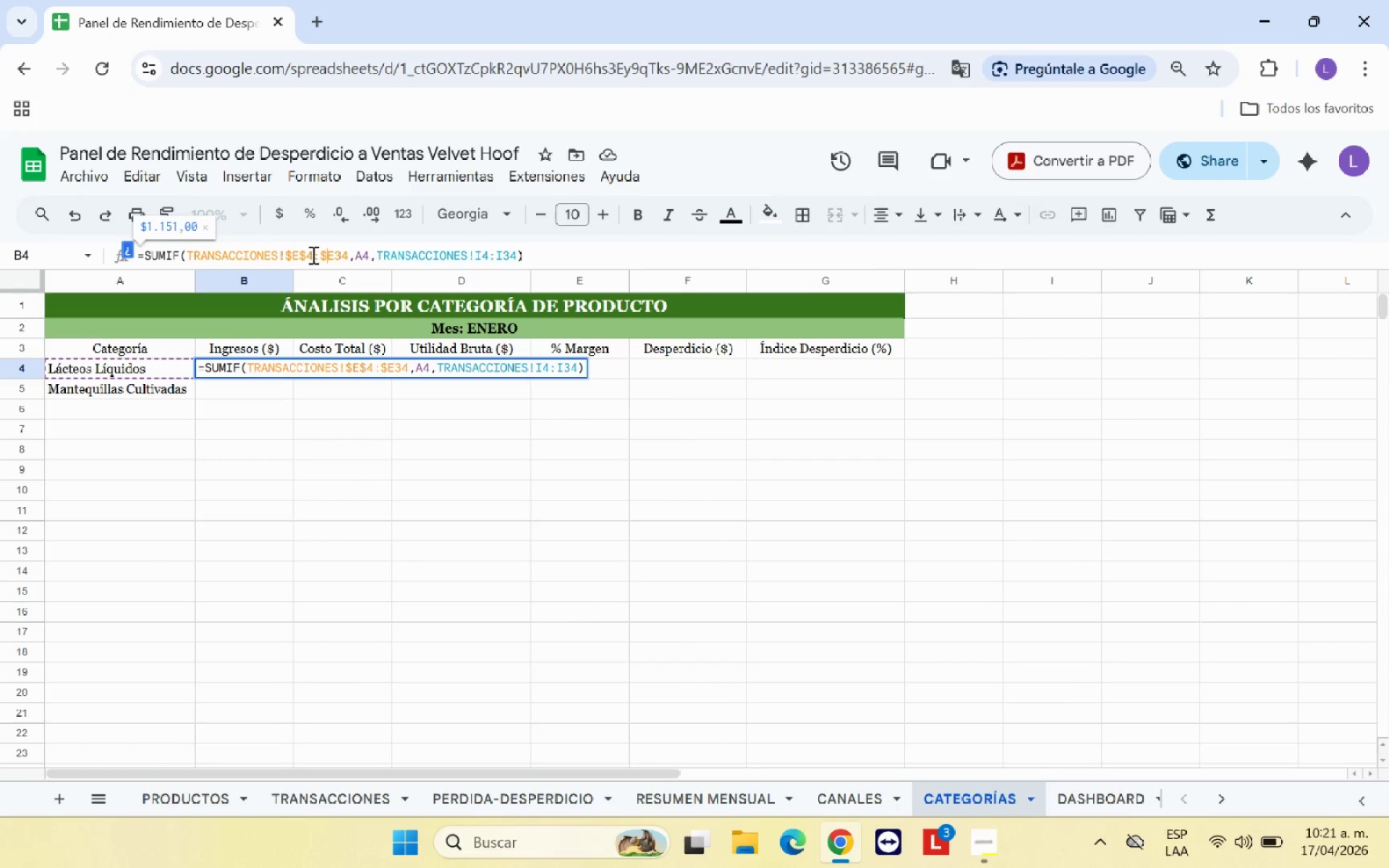 
key(ArrowRight)
 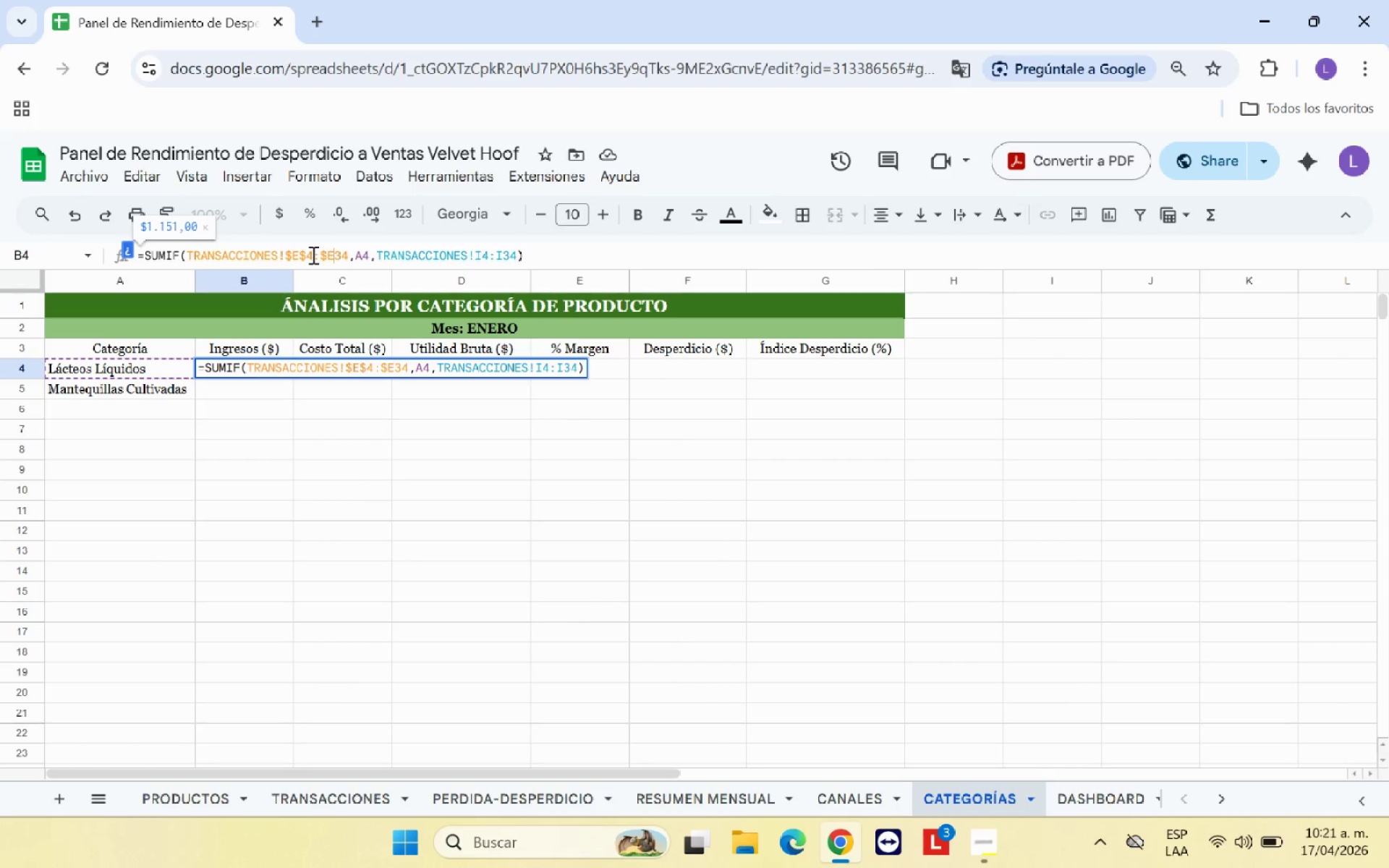 
key(Shift+ShiftRight)
 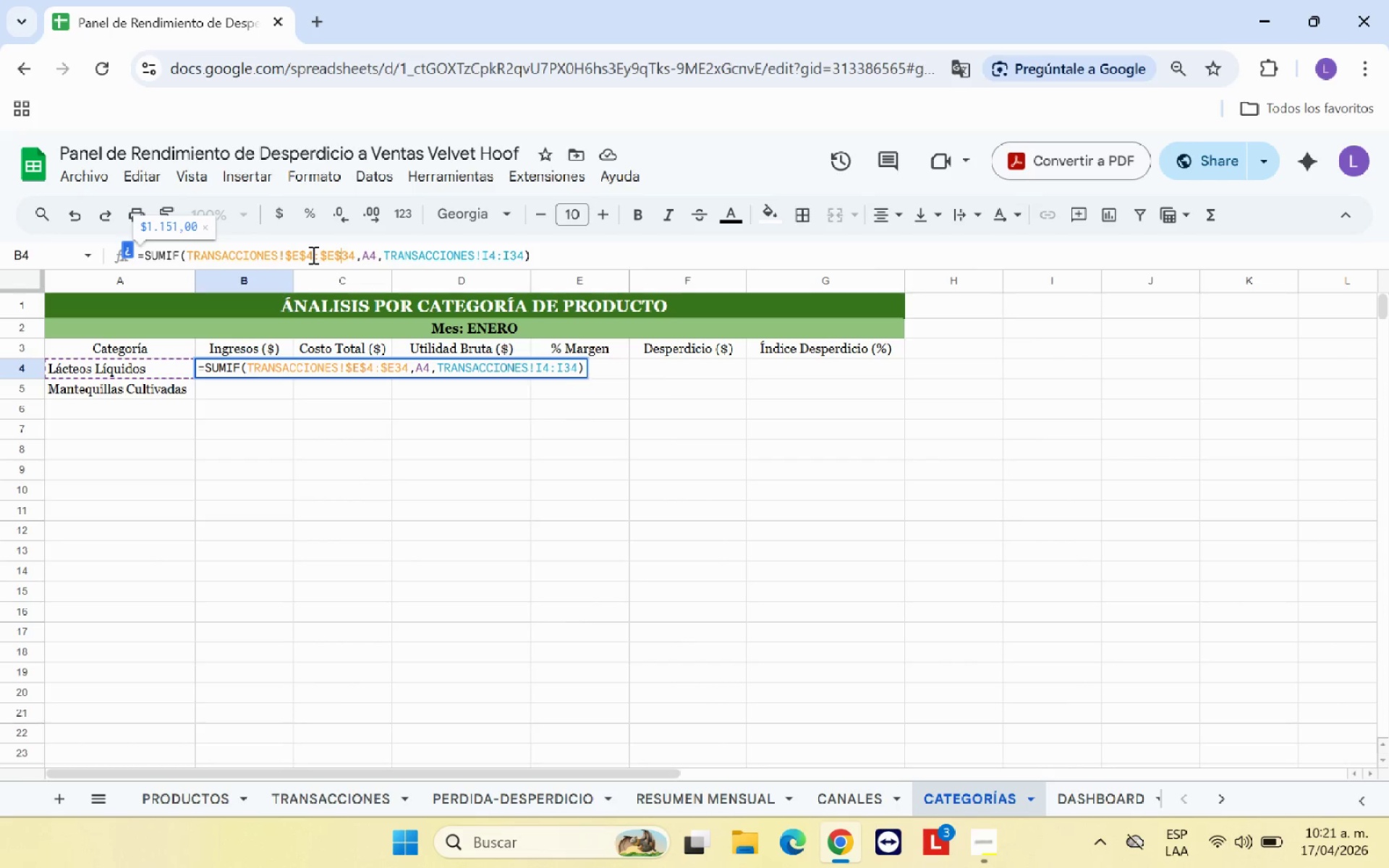 
key(Shift+4)
 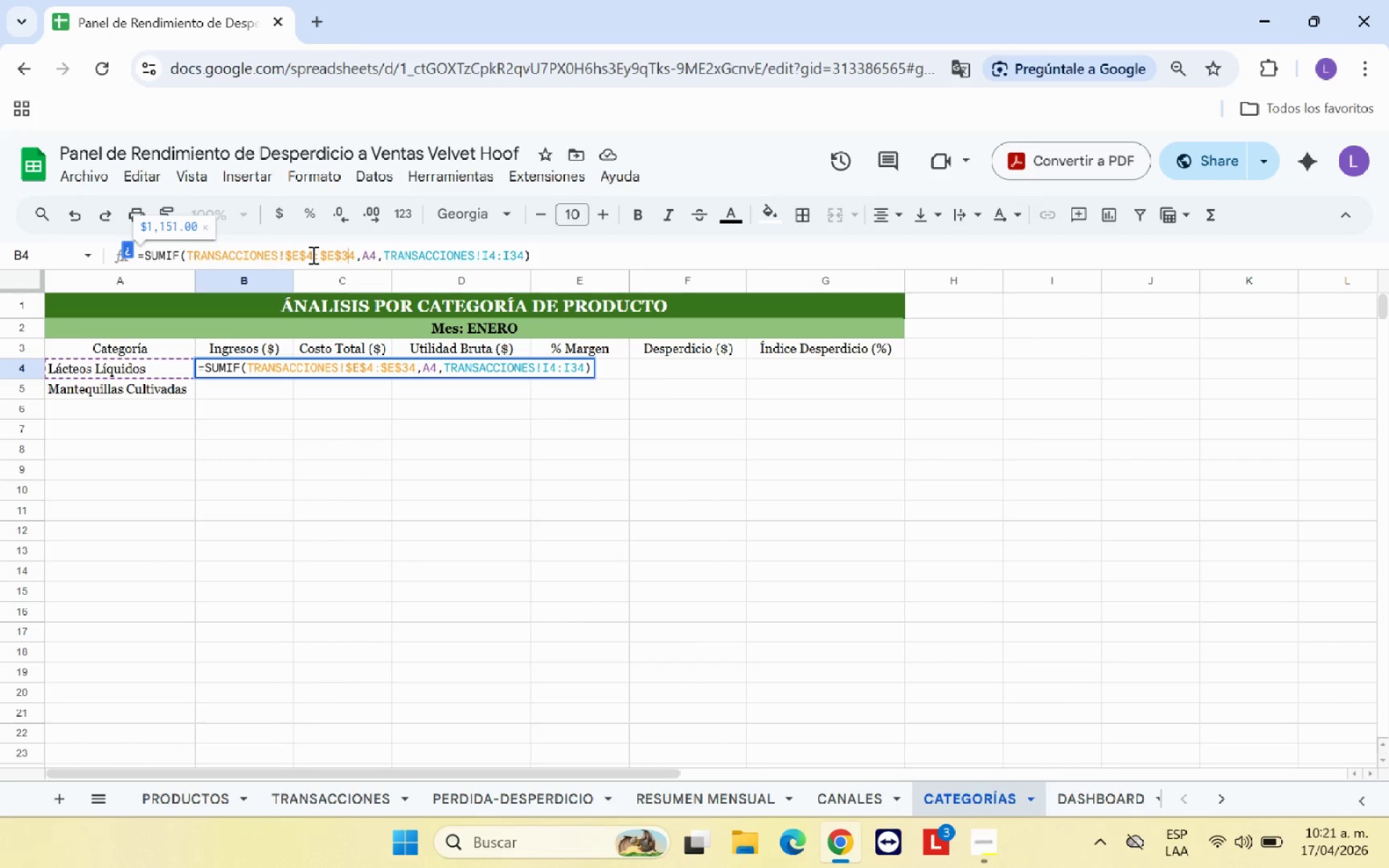 
hold_key(key=ArrowRight, duration=0.97)
 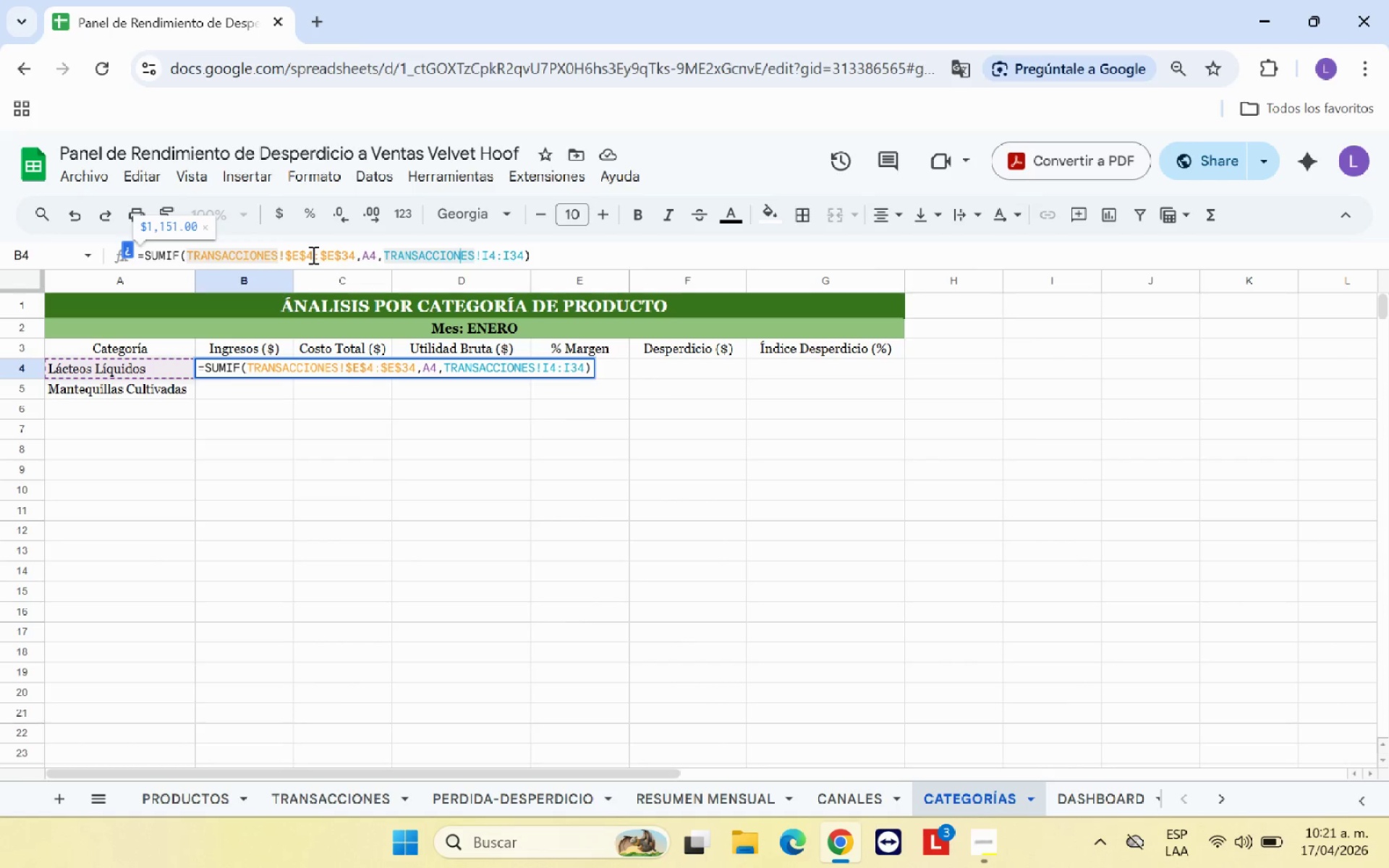 
key(ArrowRight)
 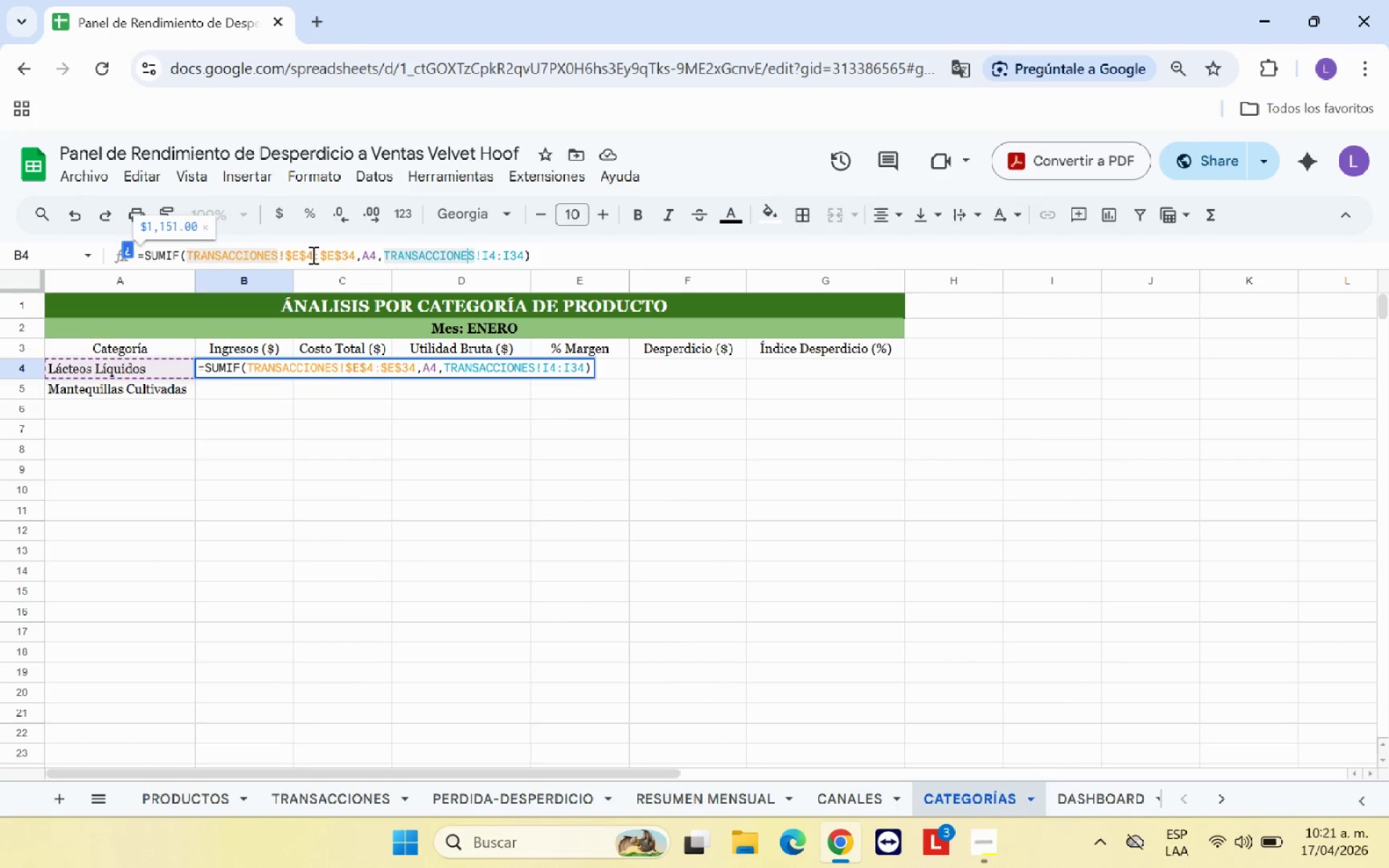 
key(ArrowRight)
 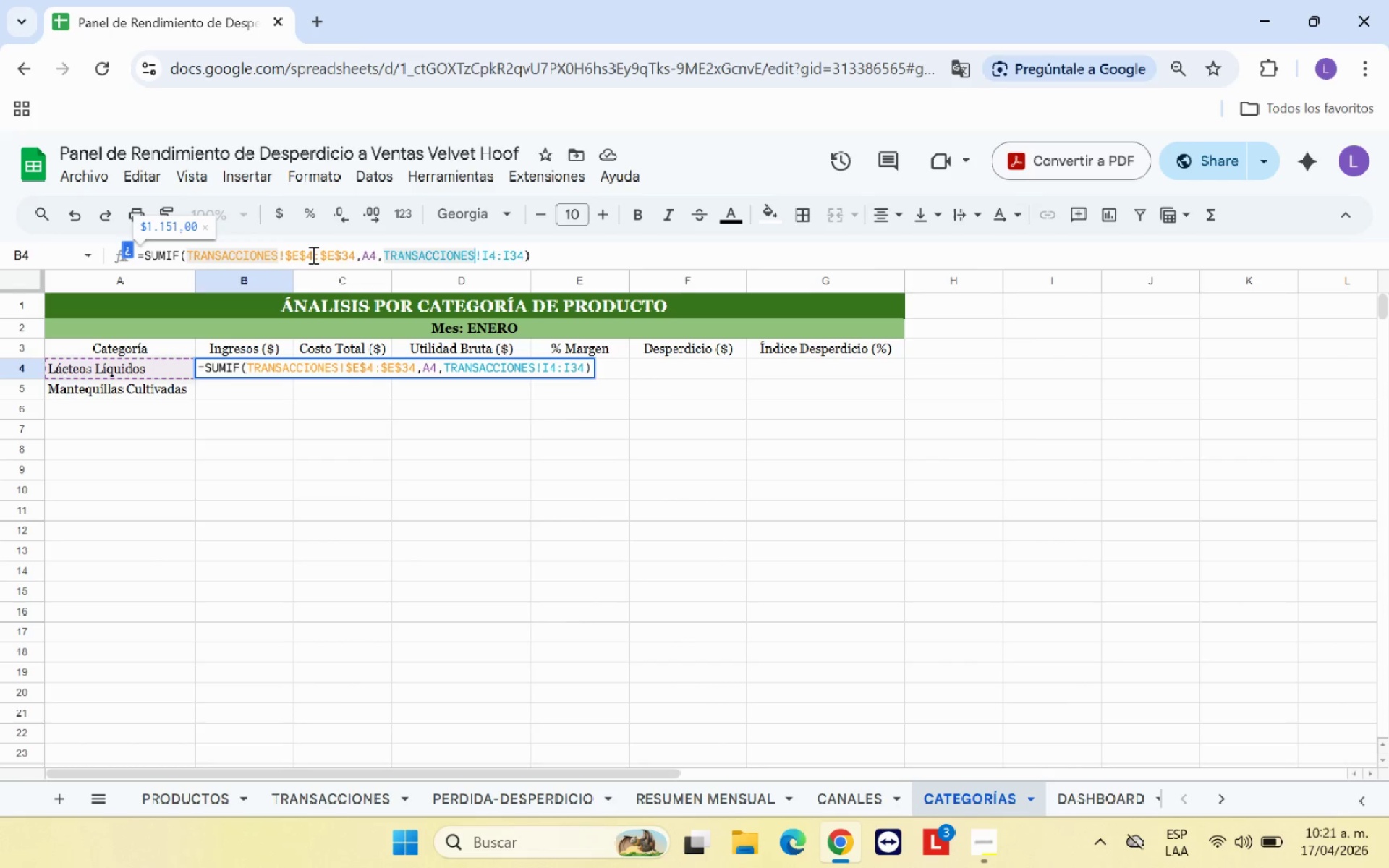 
key(ArrowRight)
 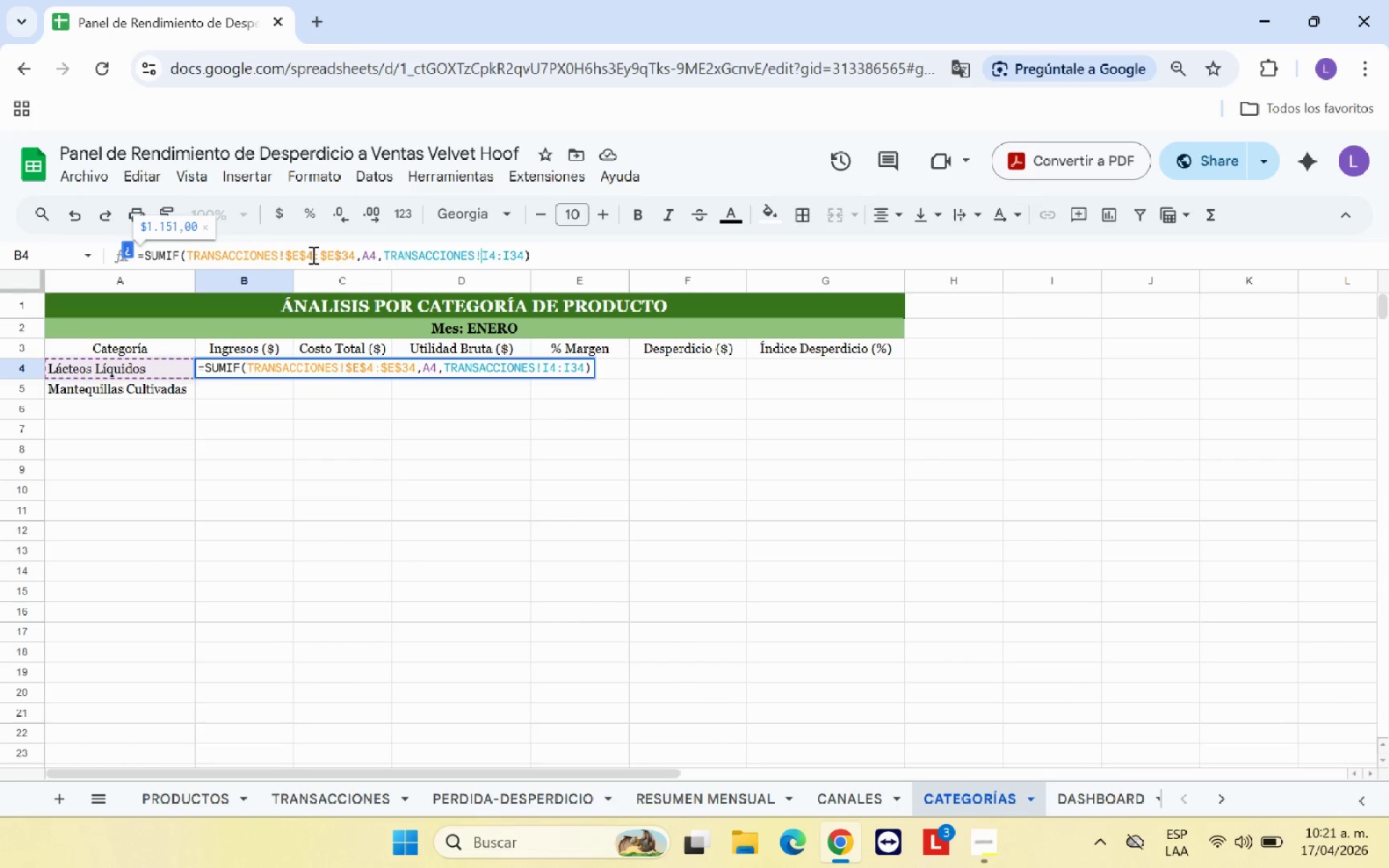 
key(ArrowRight)
 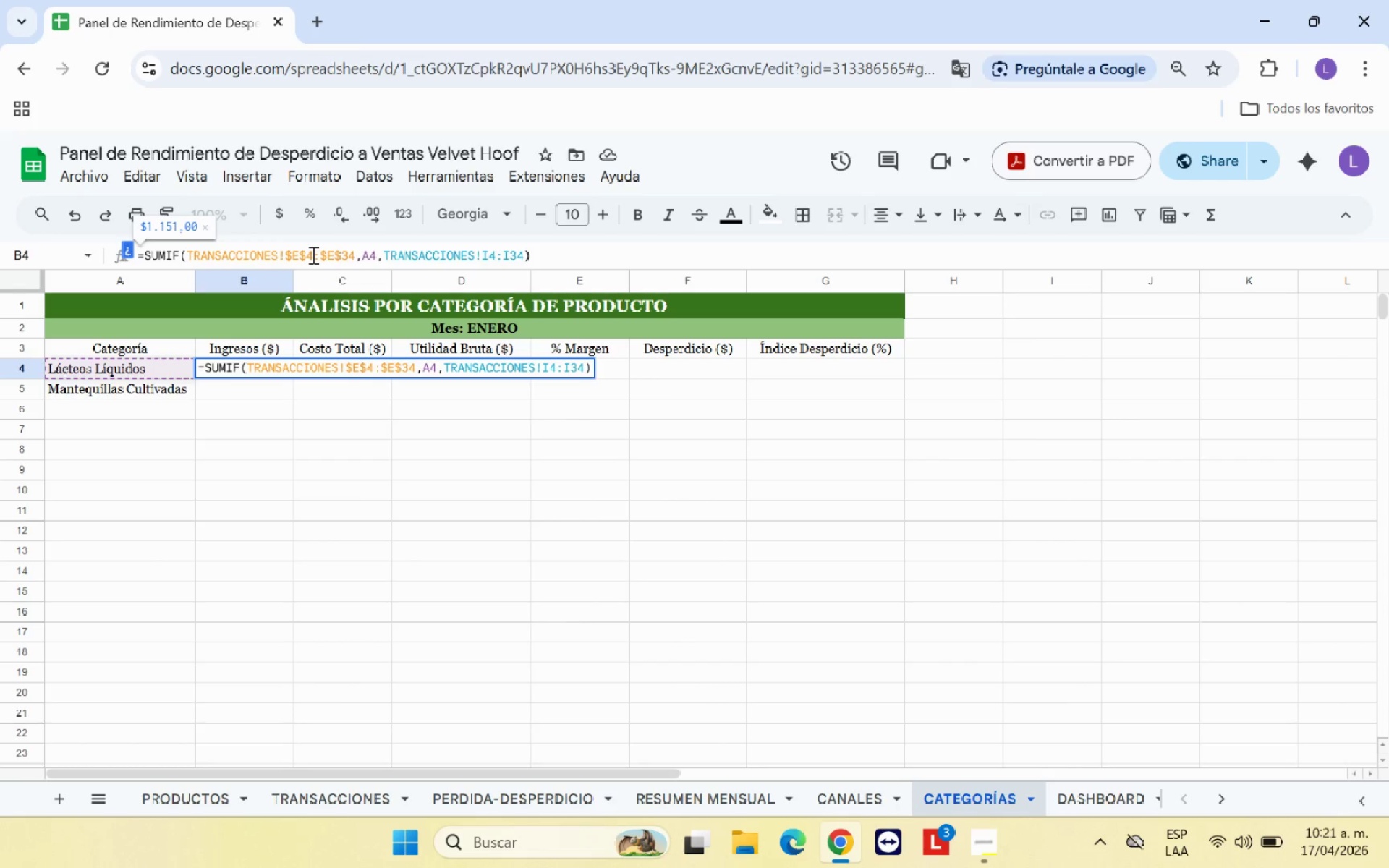 
key(ArrowLeft)
 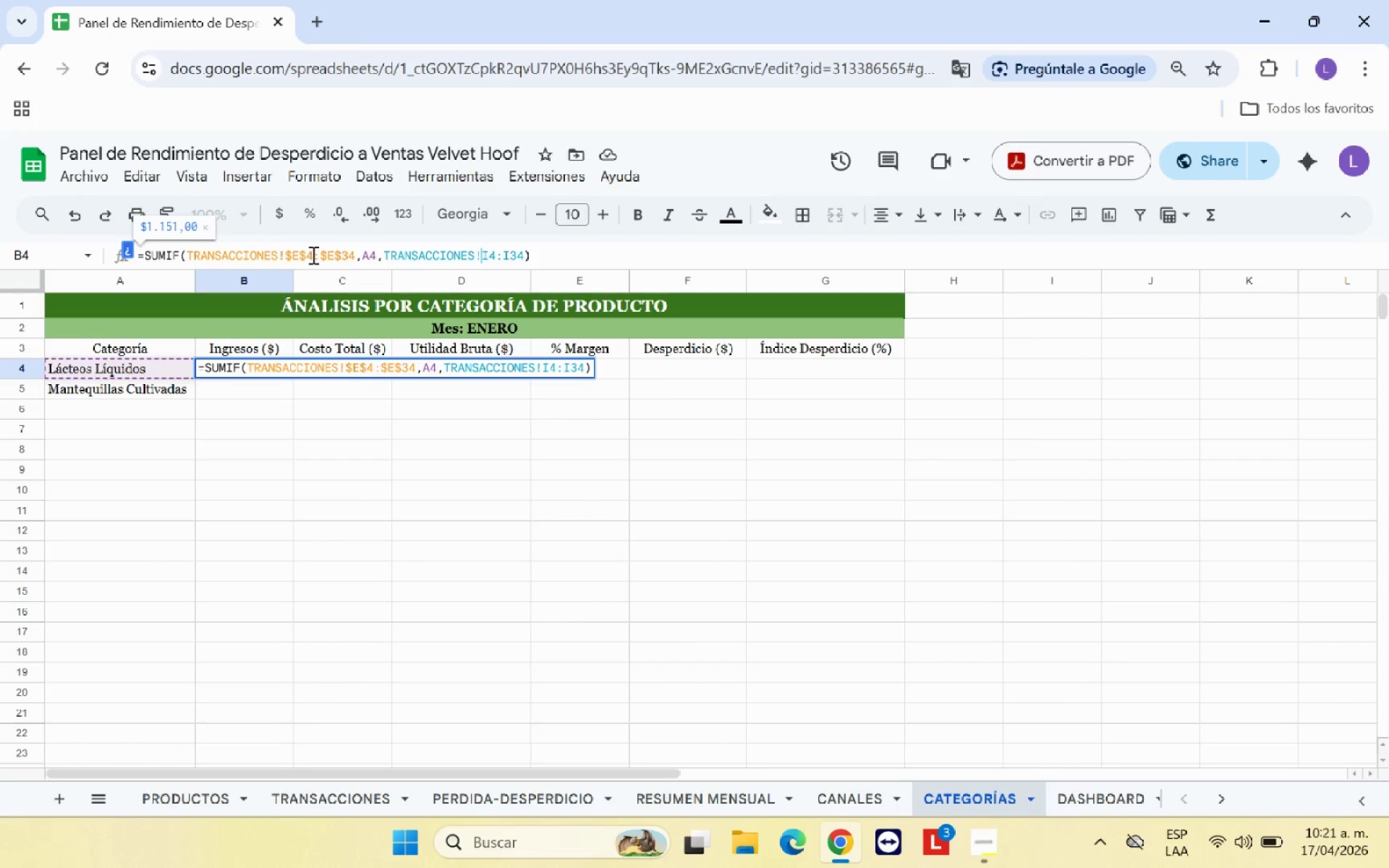 
key(Shift+4)
 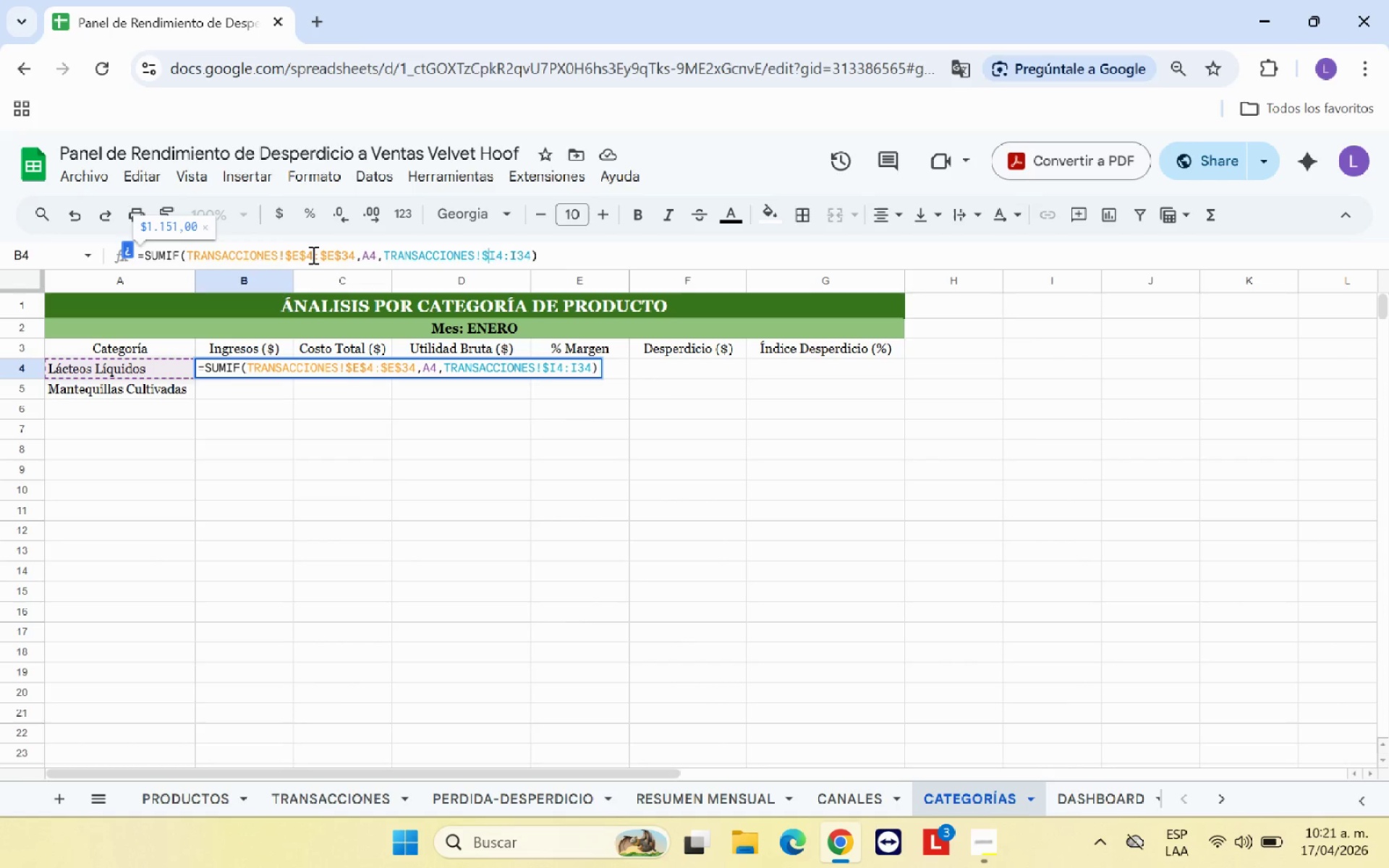 
key(ArrowRight)
 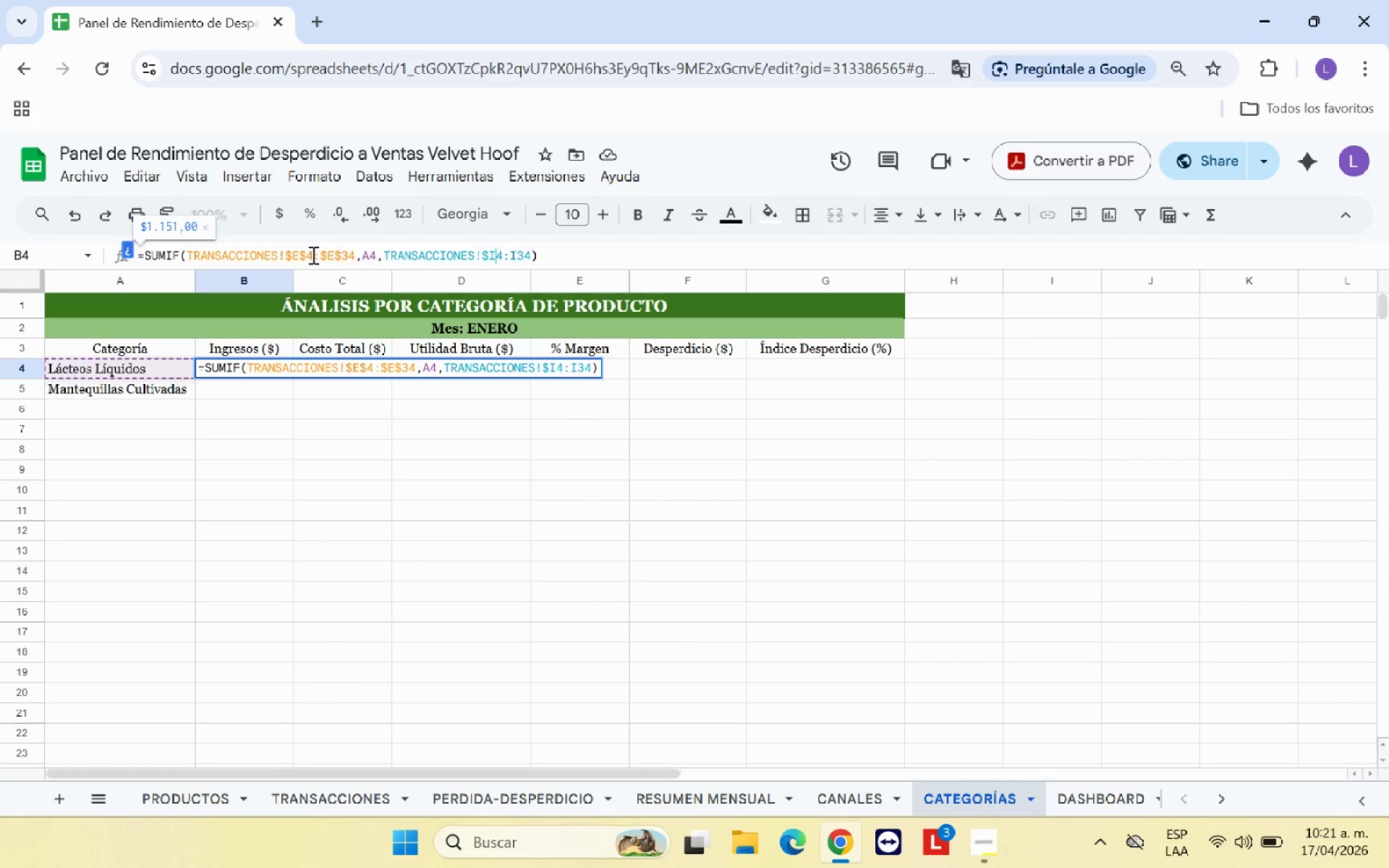 
key(Shift+ShiftRight)
 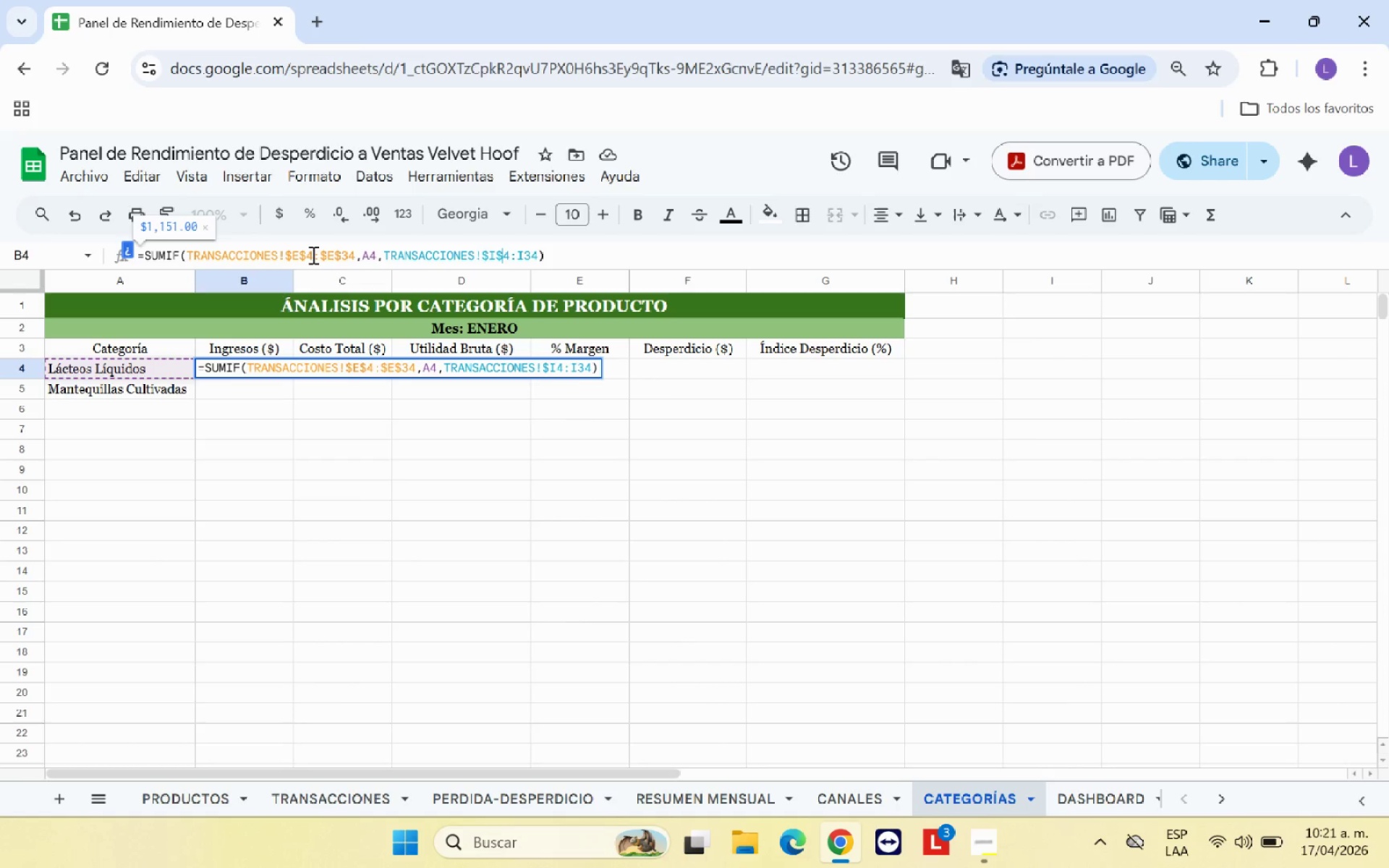 
key(Shift+4)
 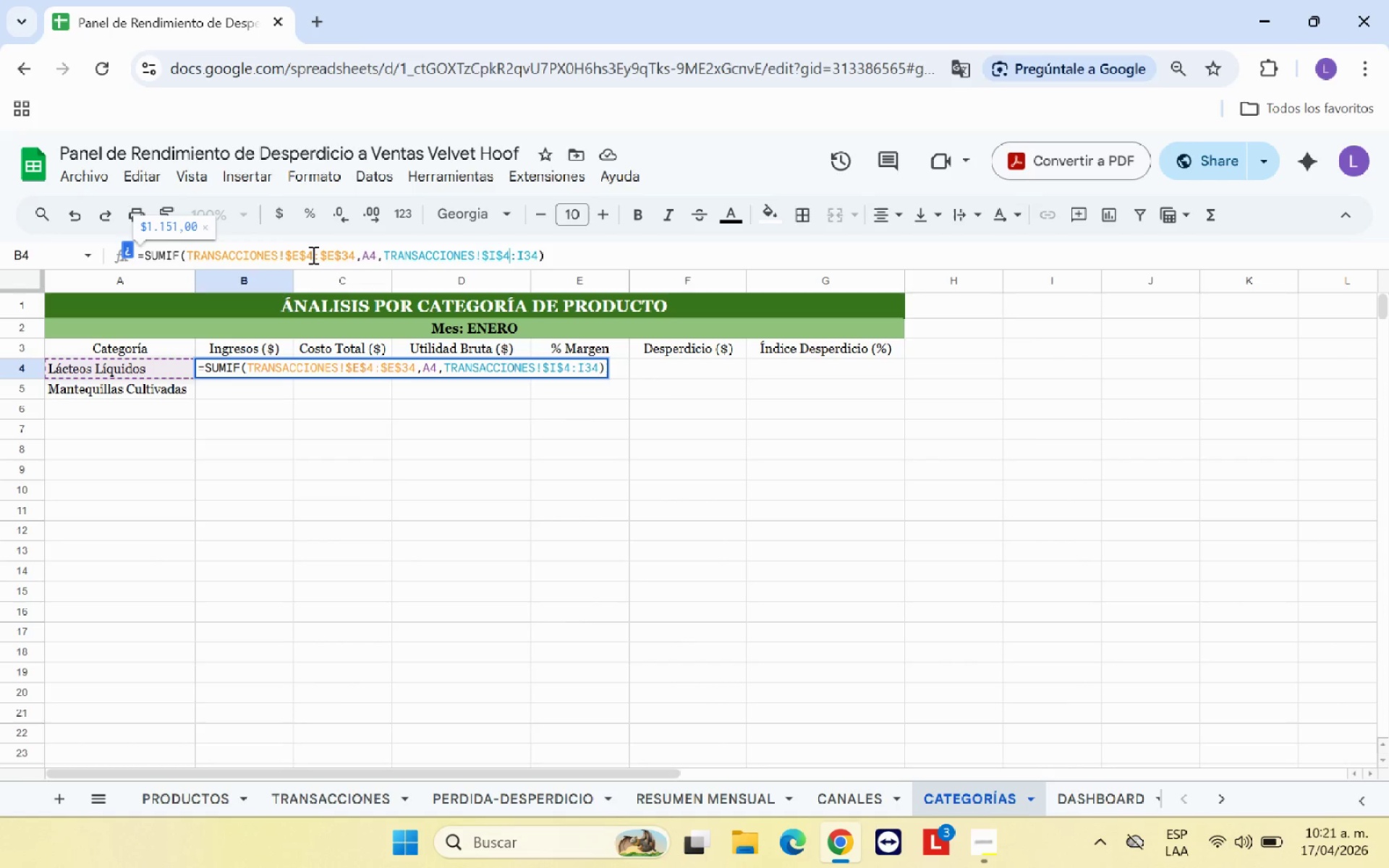 
key(ArrowRight)
 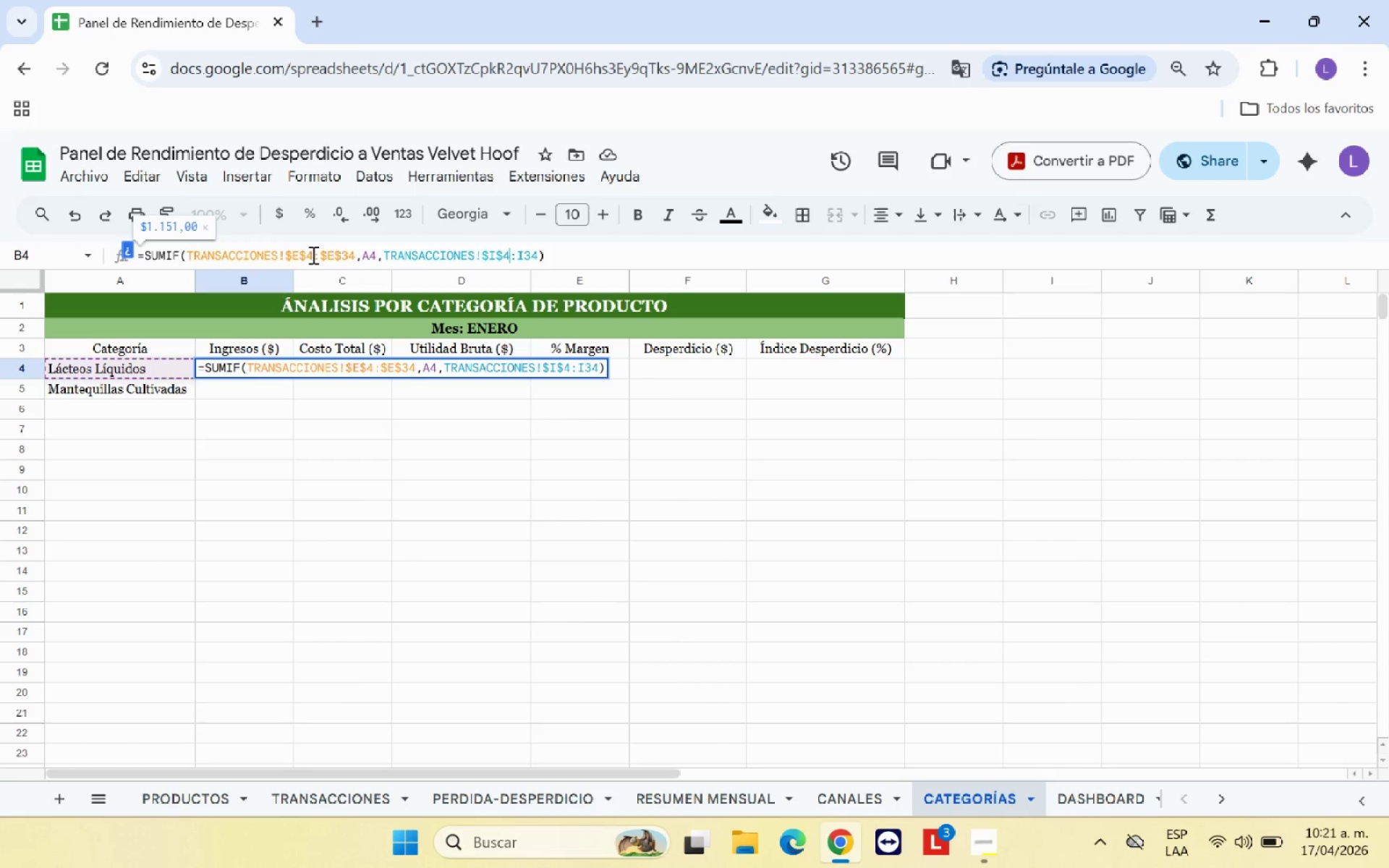 
key(ArrowRight)
 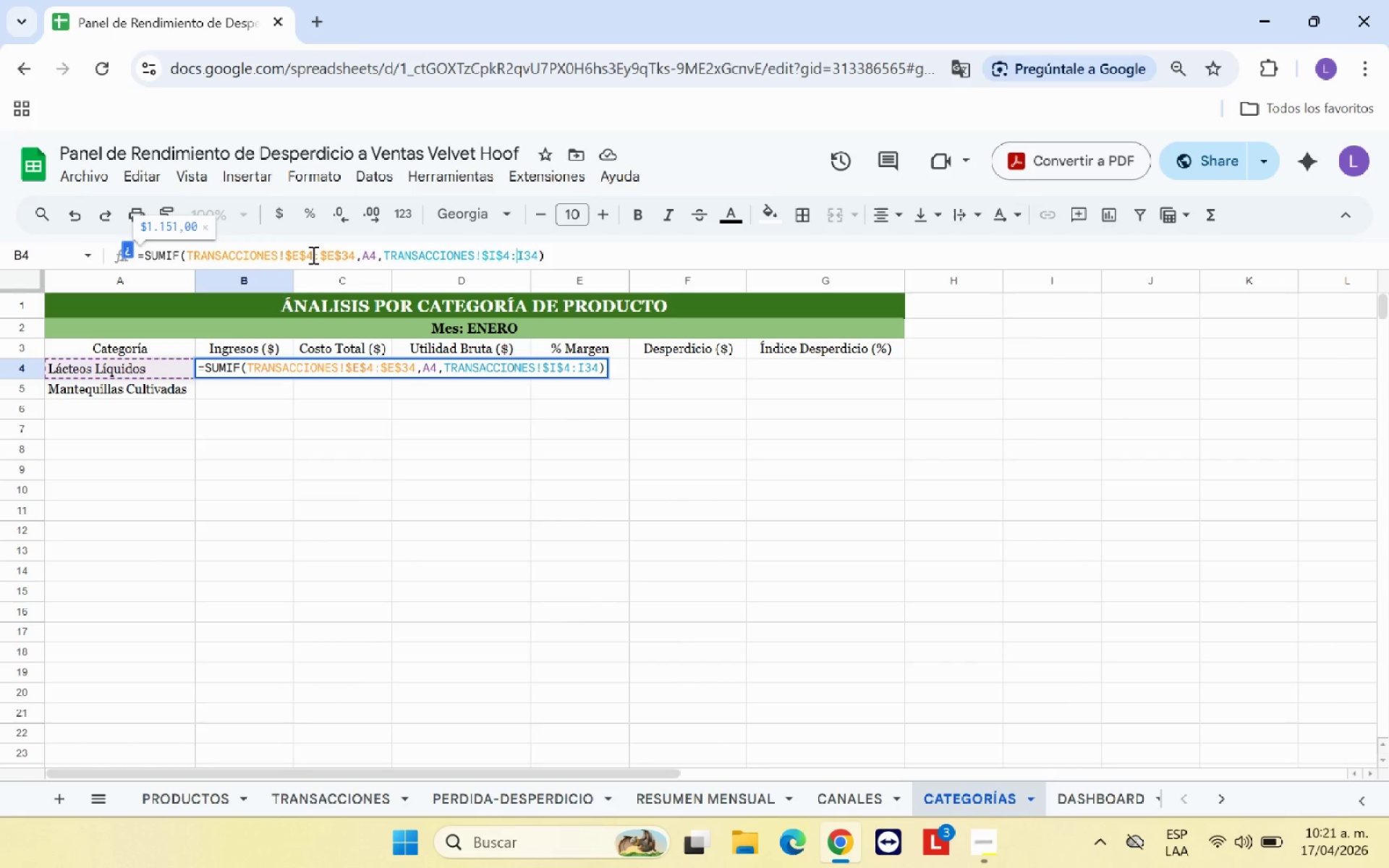 
key(Shift+ShiftRight)
 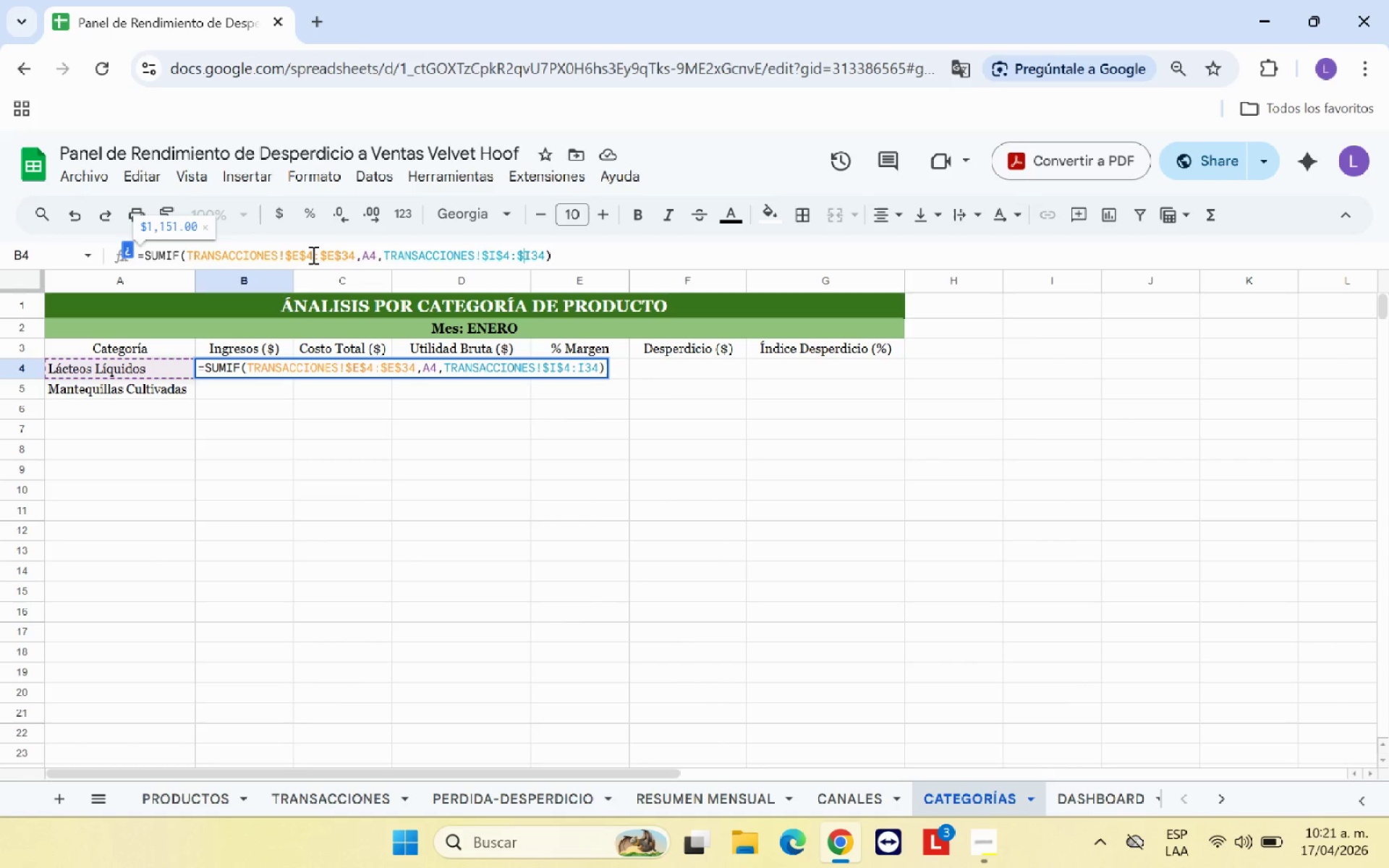 
key(Shift+4)
 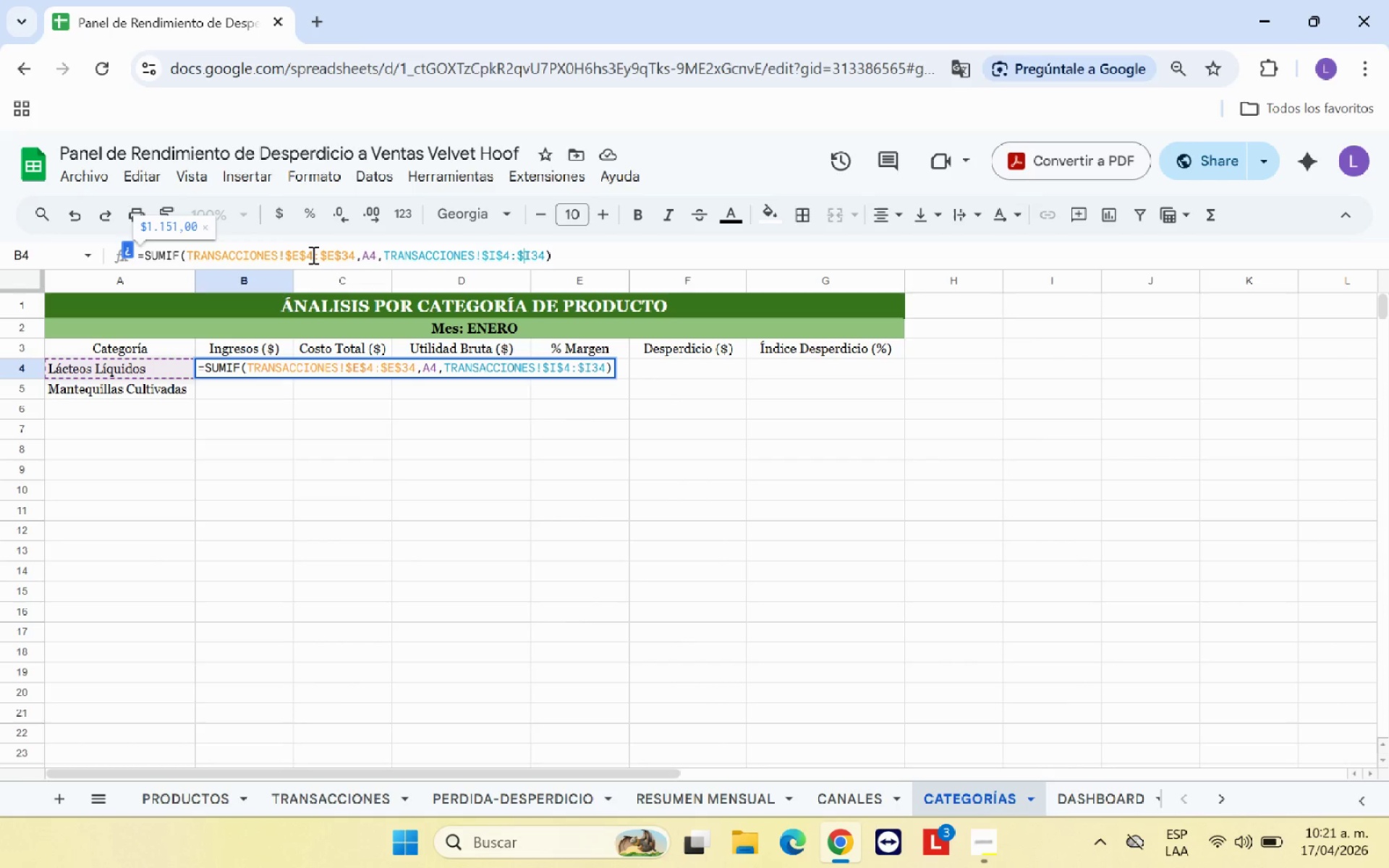 
key(ArrowRight)
 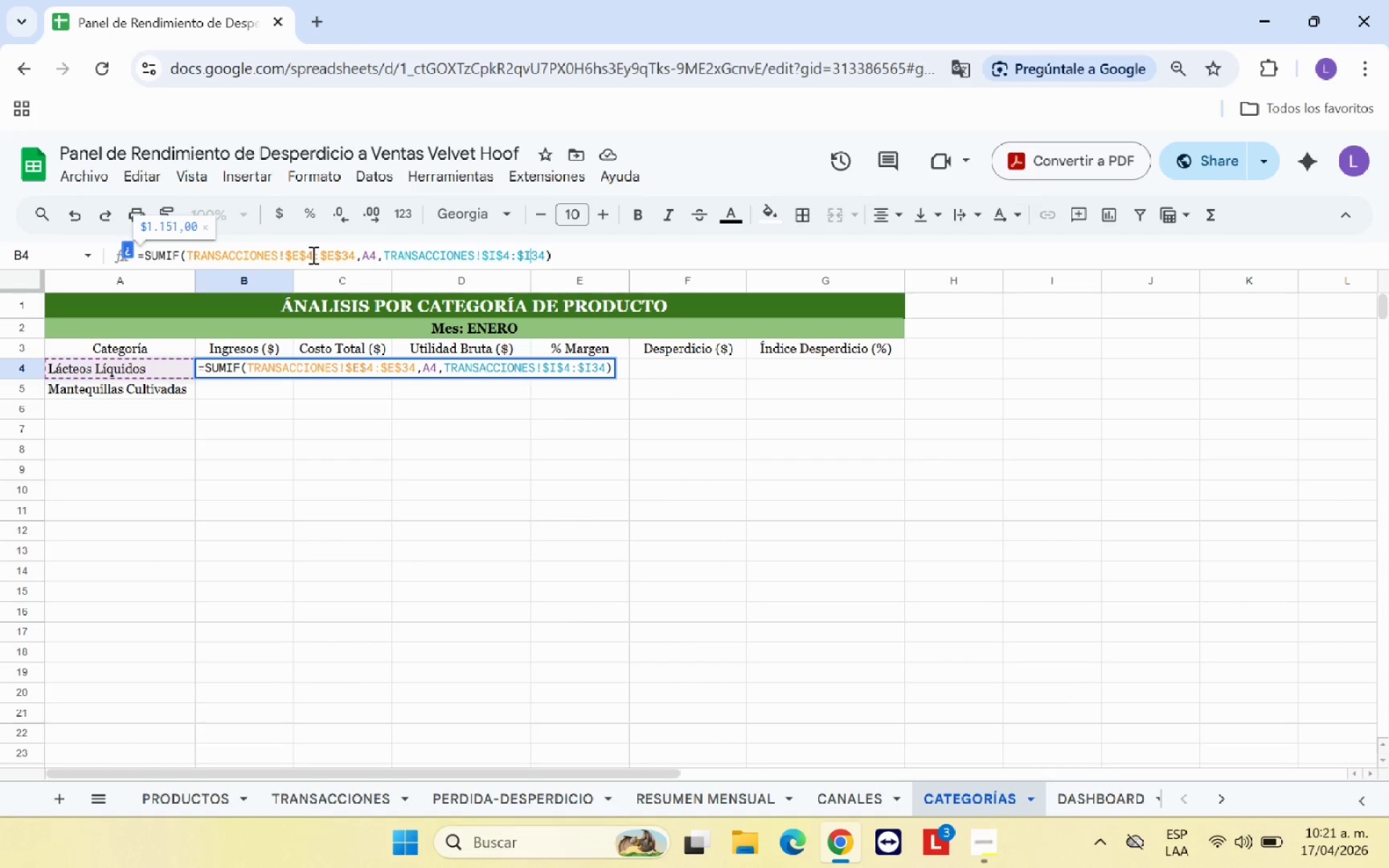 
key(Shift+ShiftRight)
 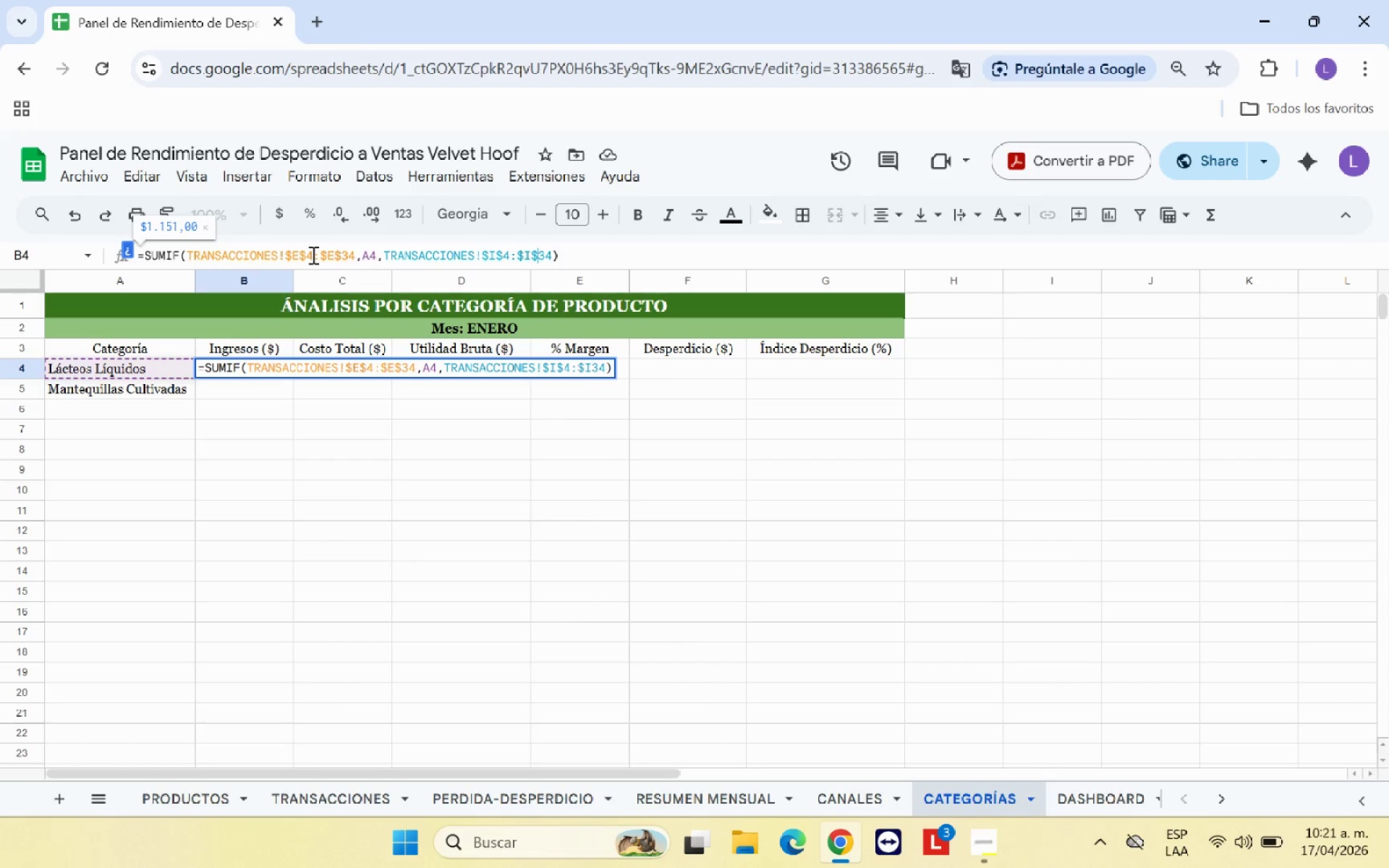 
key(Shift+4)
 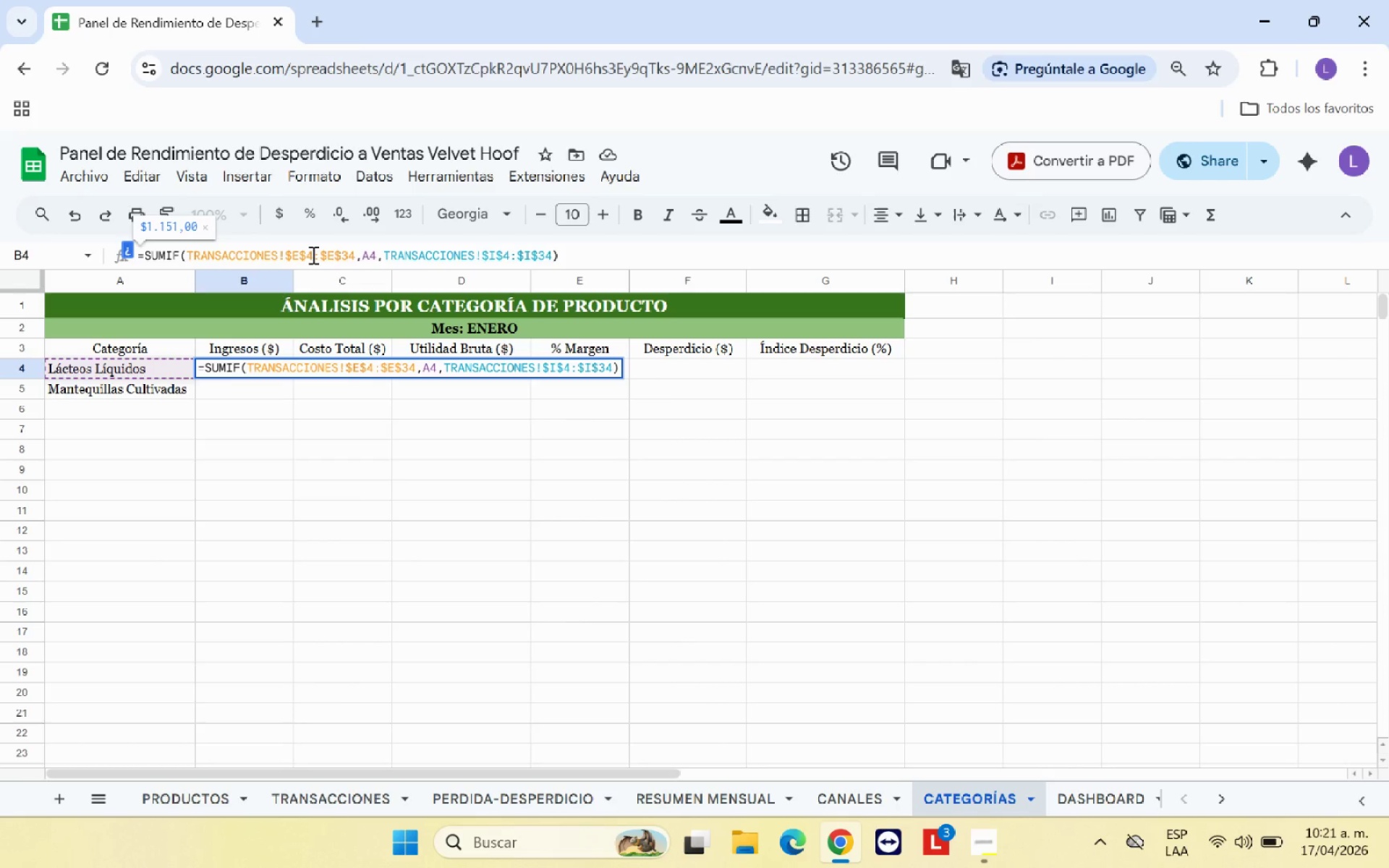 
key(Enter)
 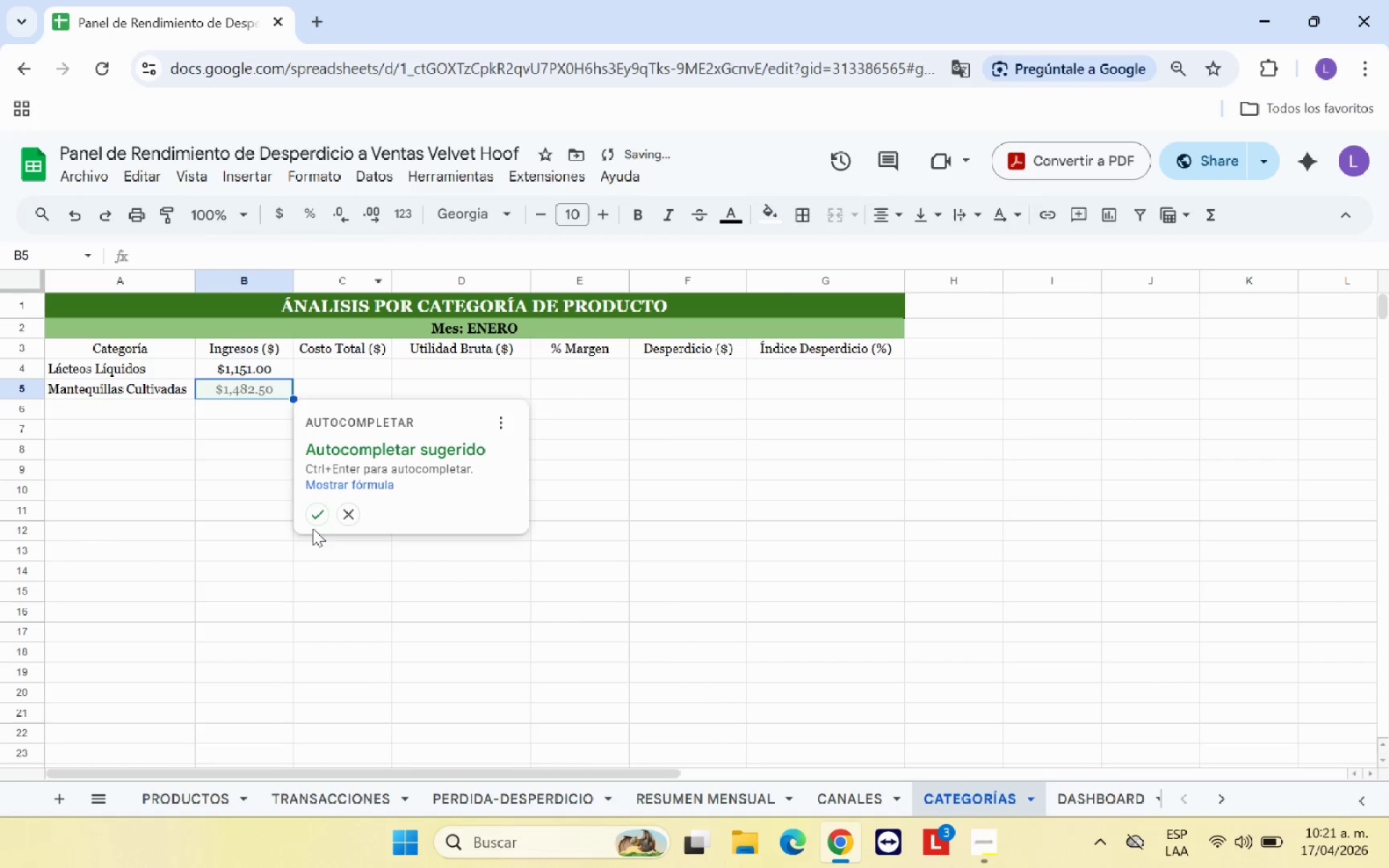 
left_click([313, 520])
 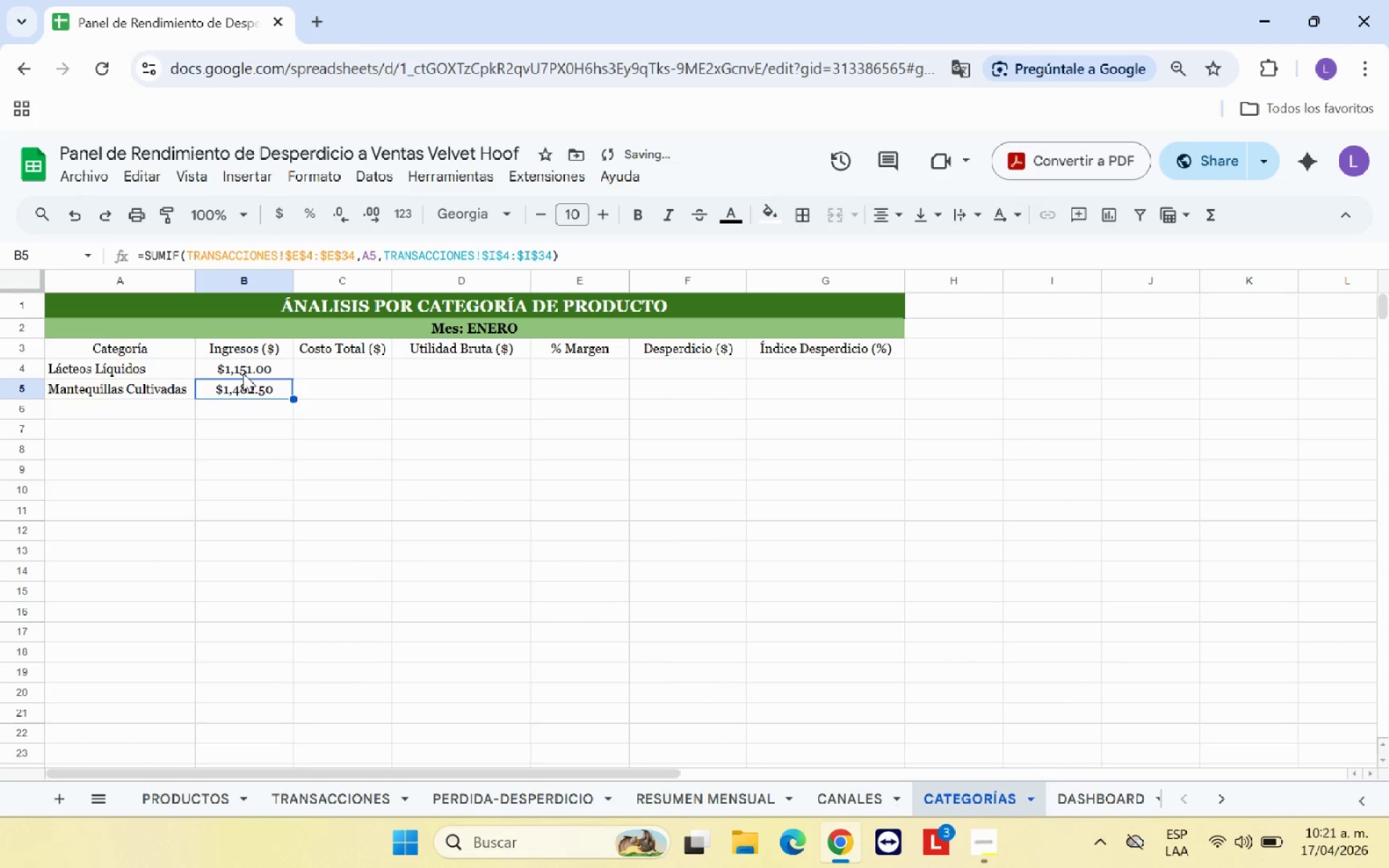 
left_click([243, 373])
 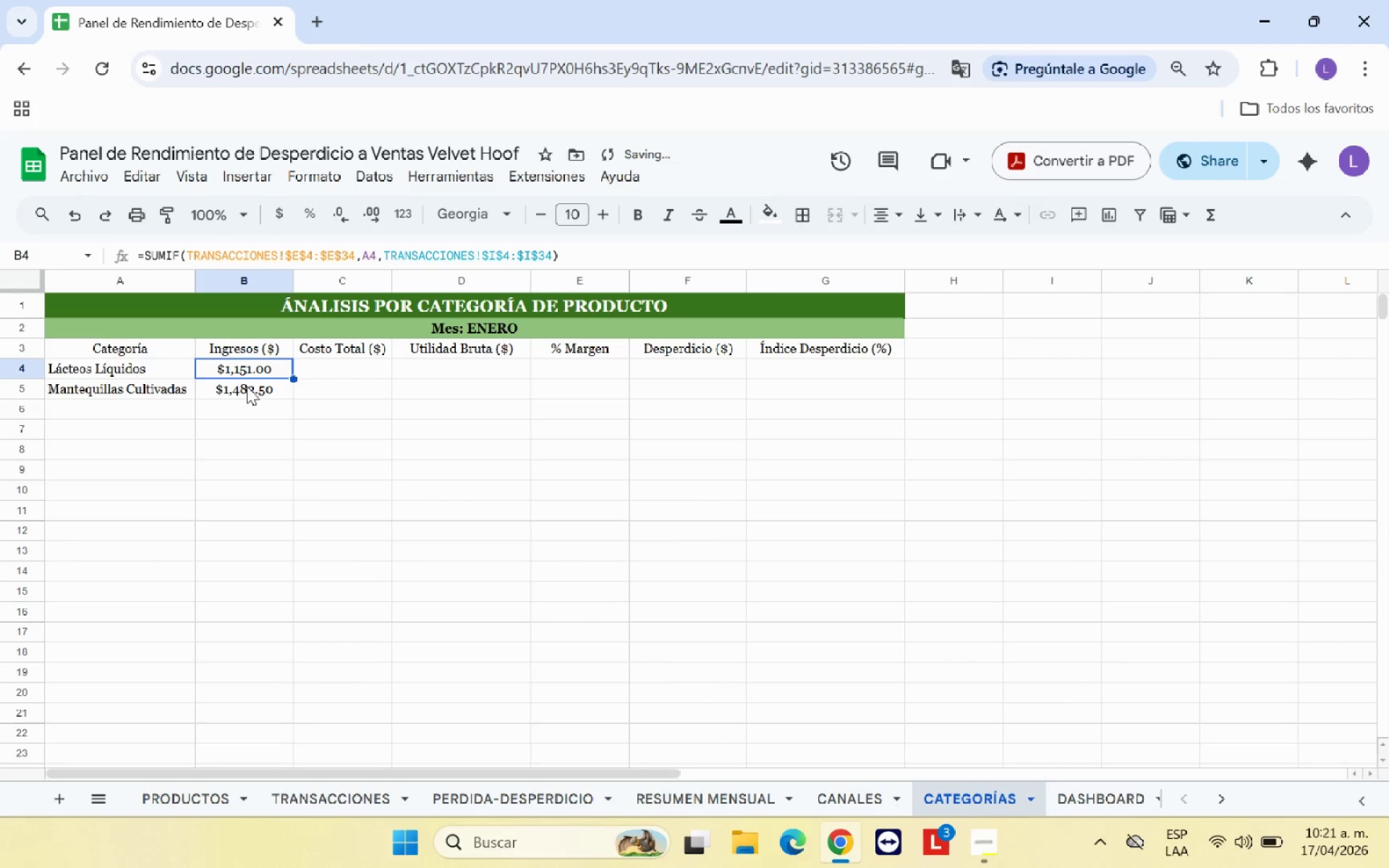 
left_click([247, 387])
 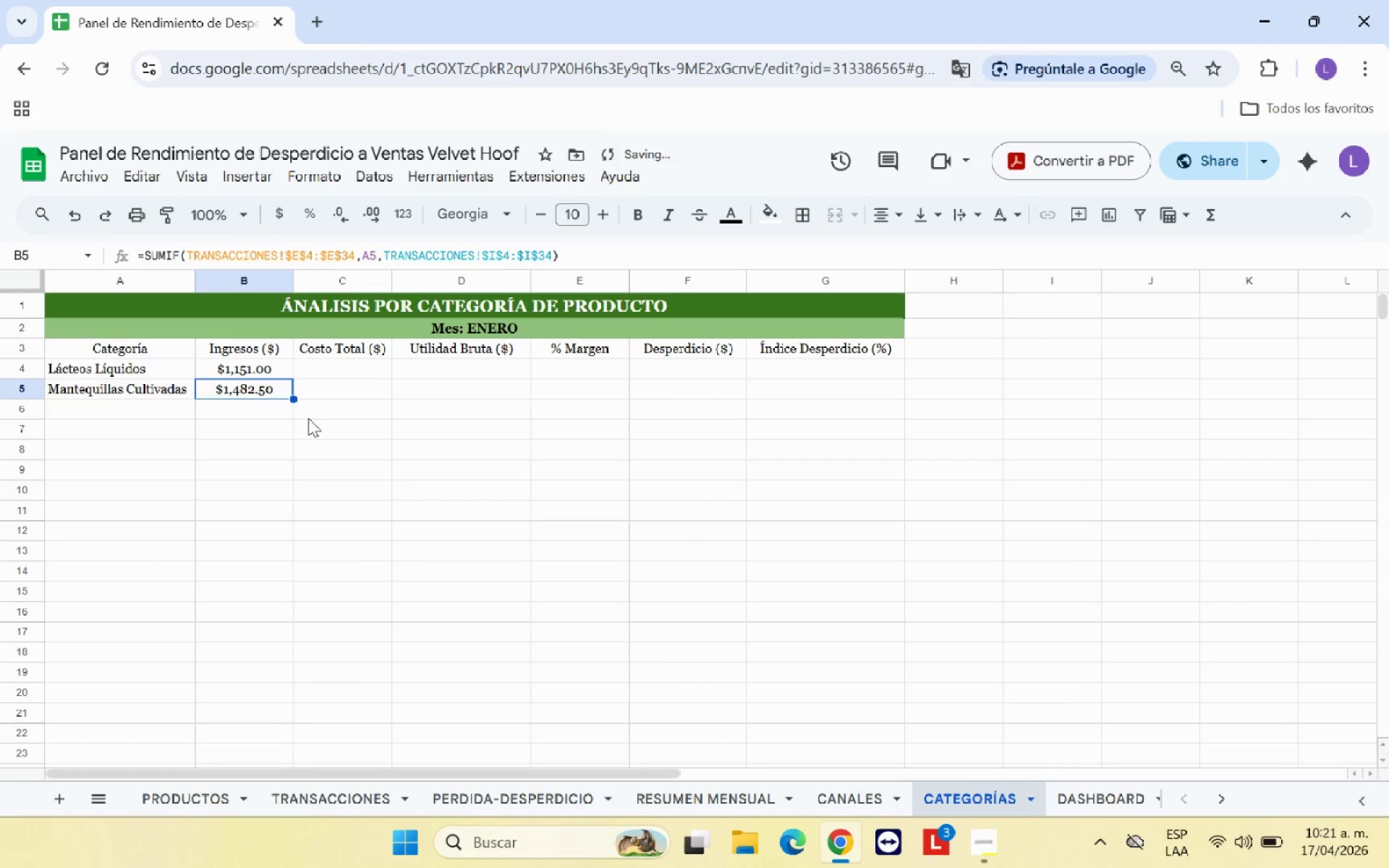 
left_click([330, 433])
 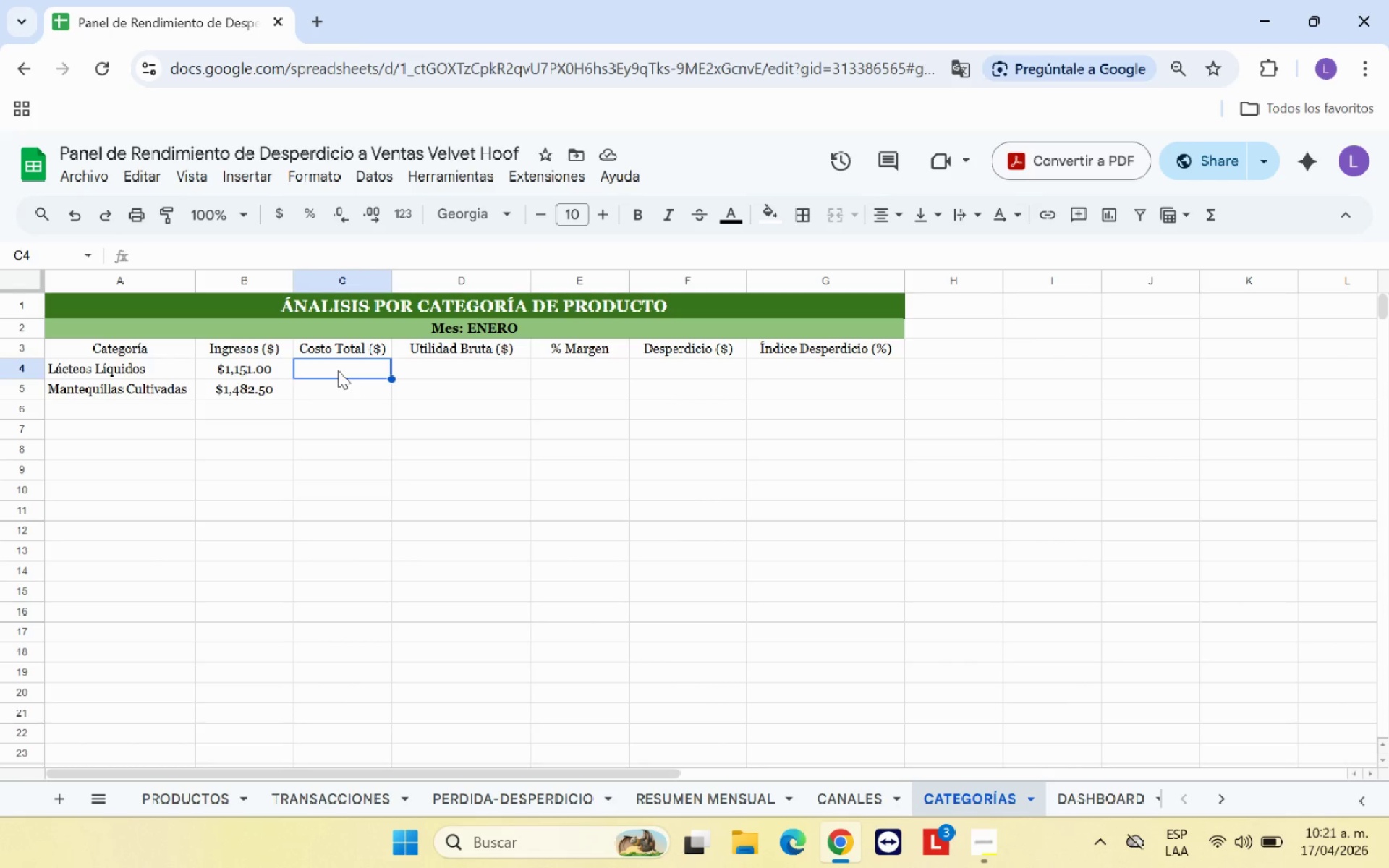 
hold_key(key=ShiftRight, duration=0.95)
 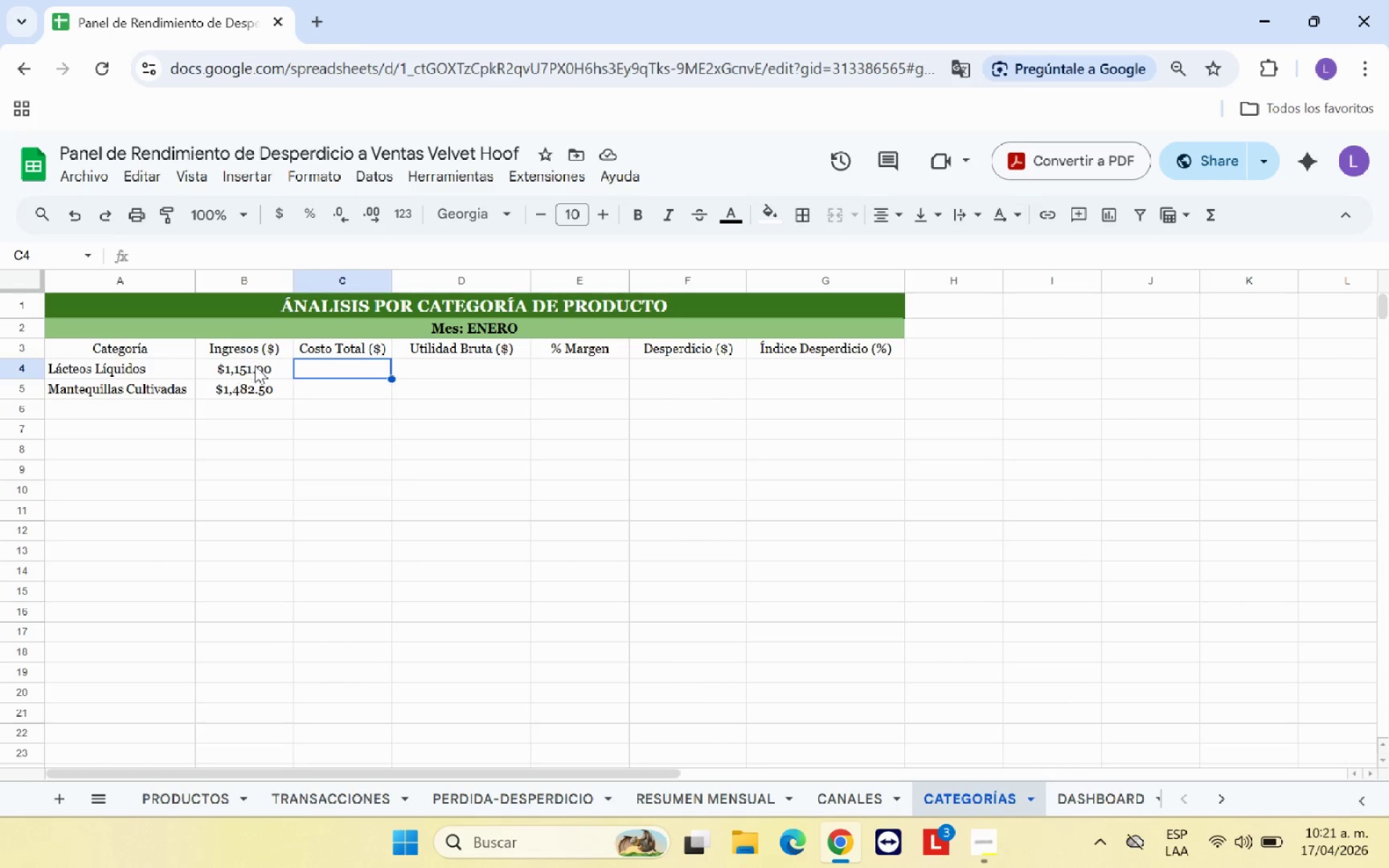 
left_click([267, 373])
 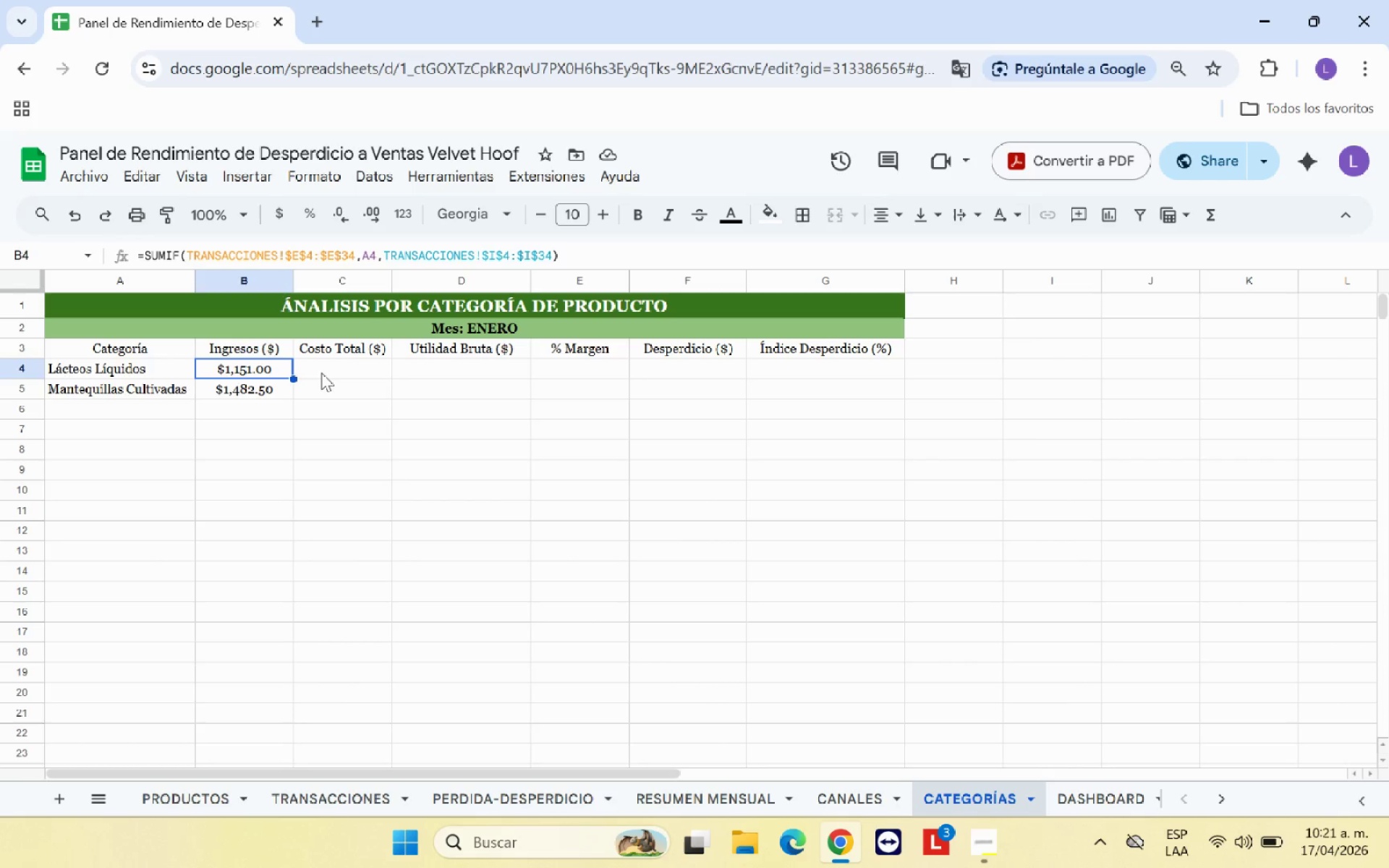 
left_click([321, 373])
 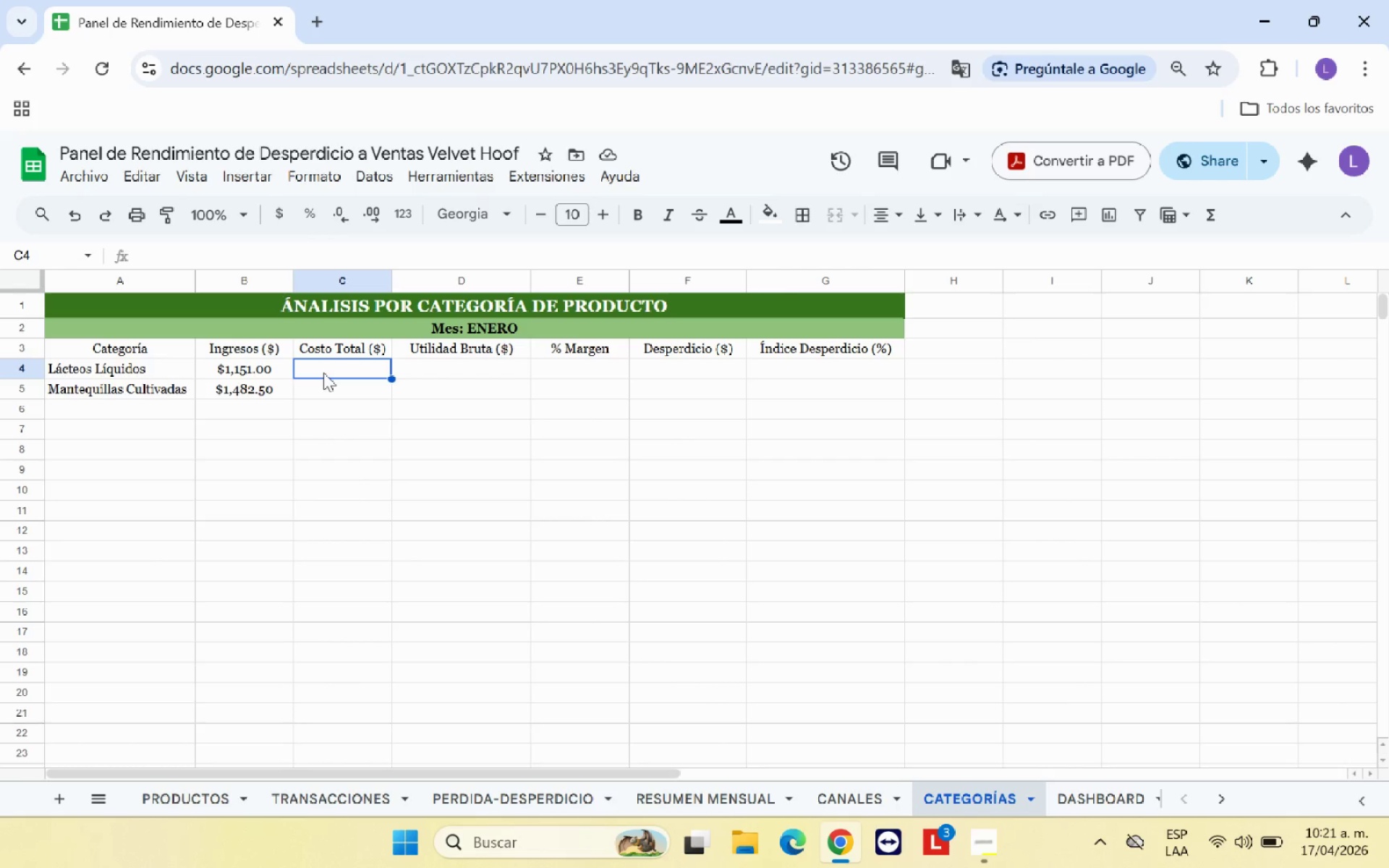 
hold_key(key=ShiftRight, duration=2.52)
 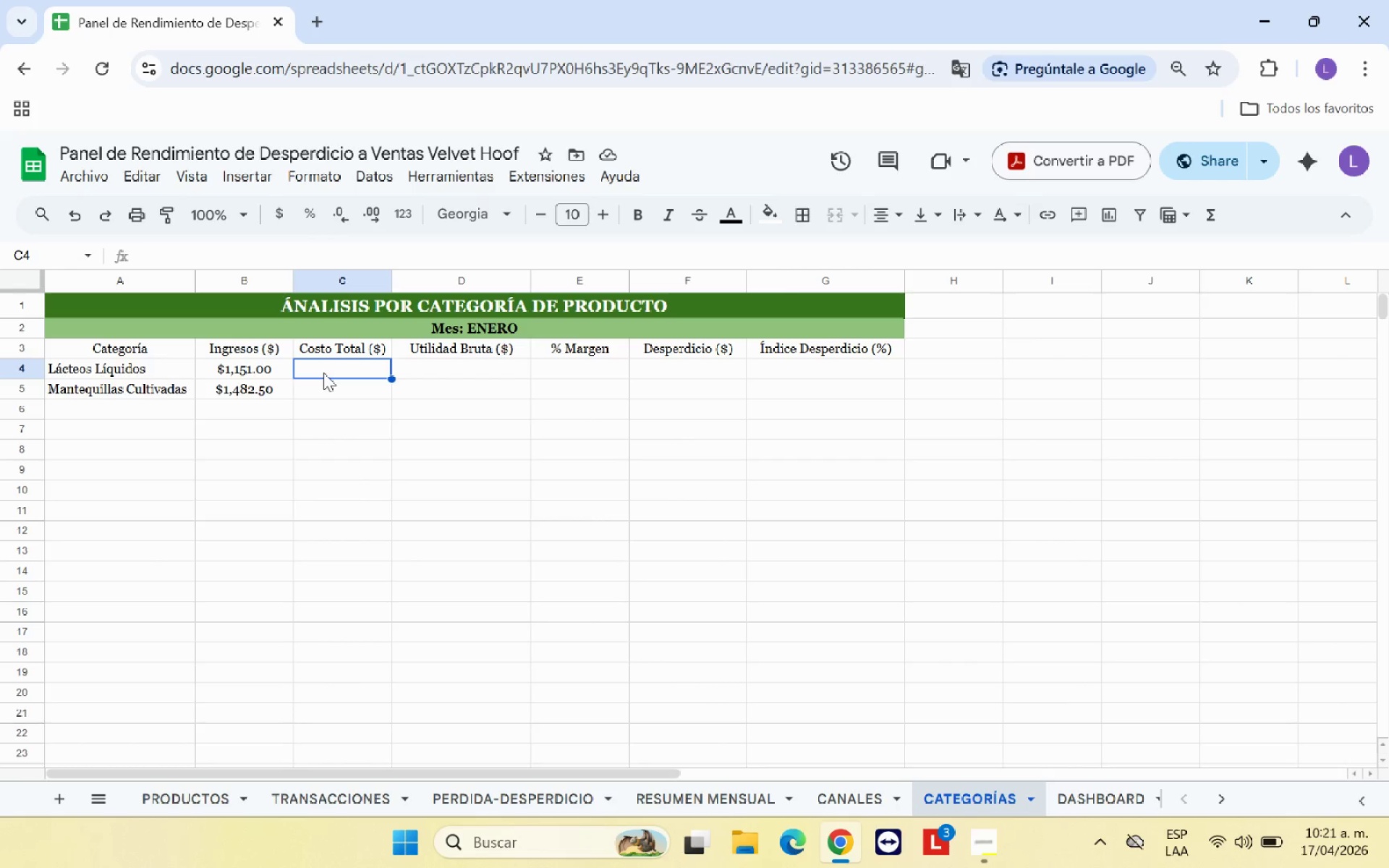 
type()SUMAR.SI*)
 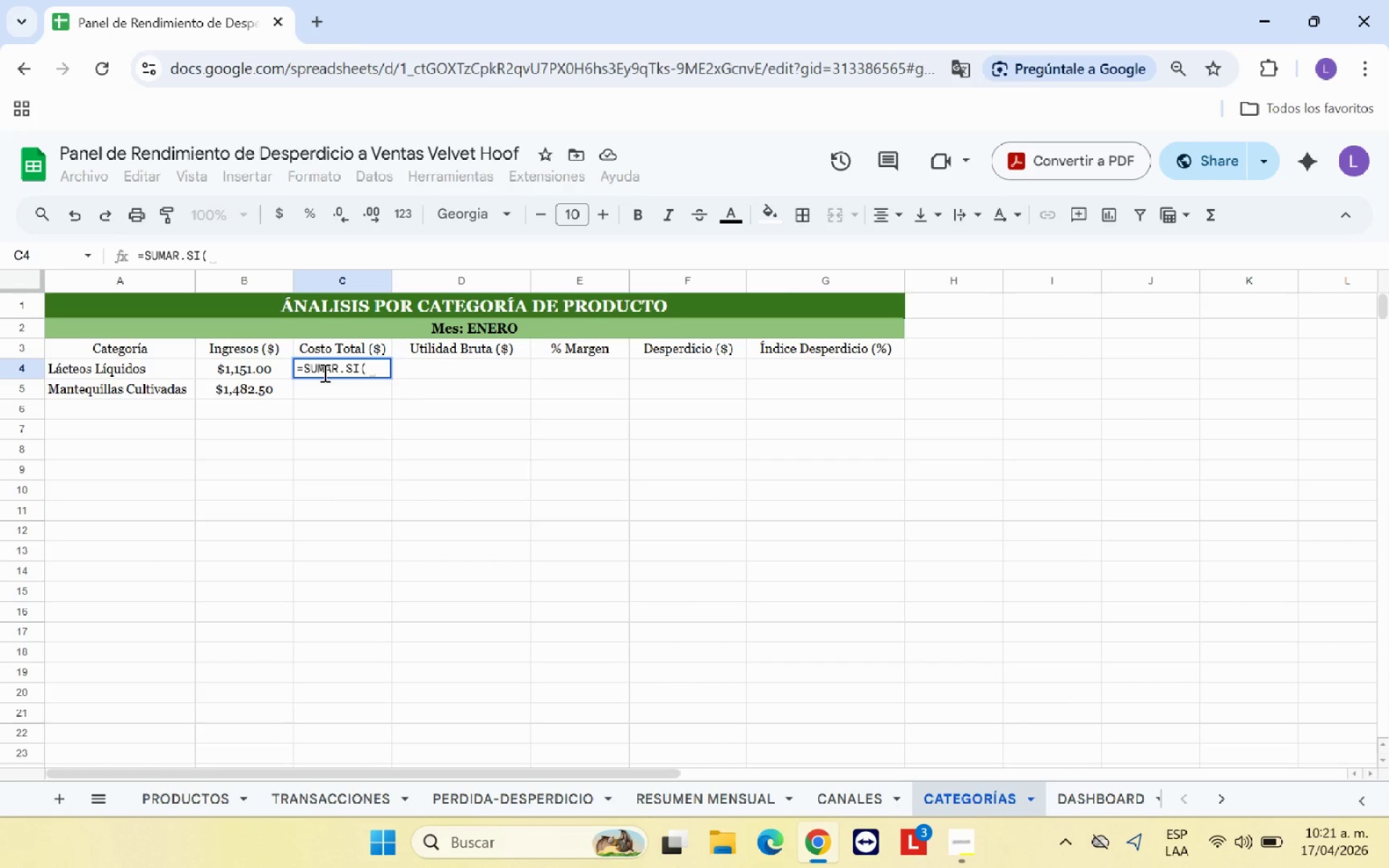 
left_click([333, 801])
 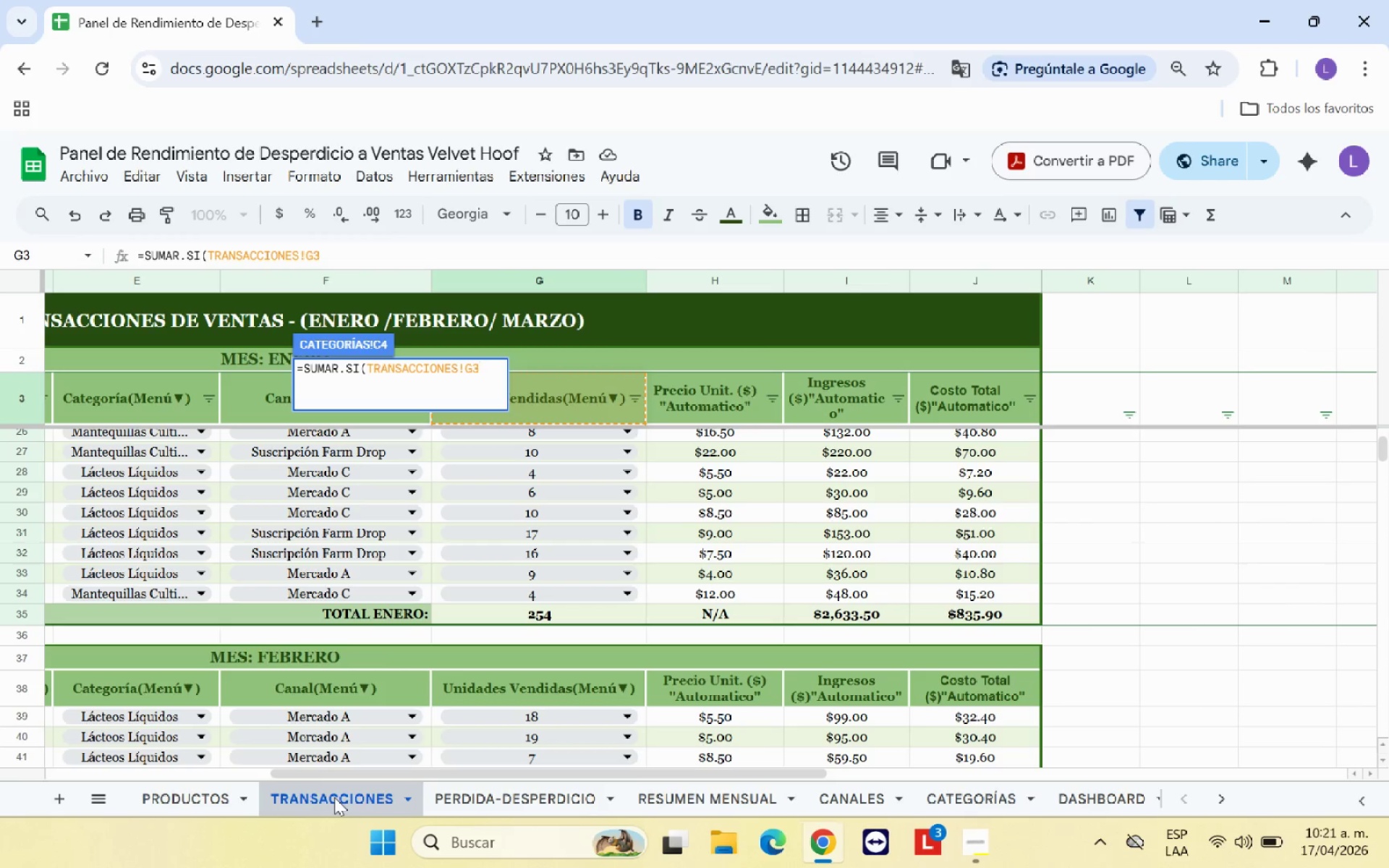 
hold_key(key=Backspace, duration=0.72)
 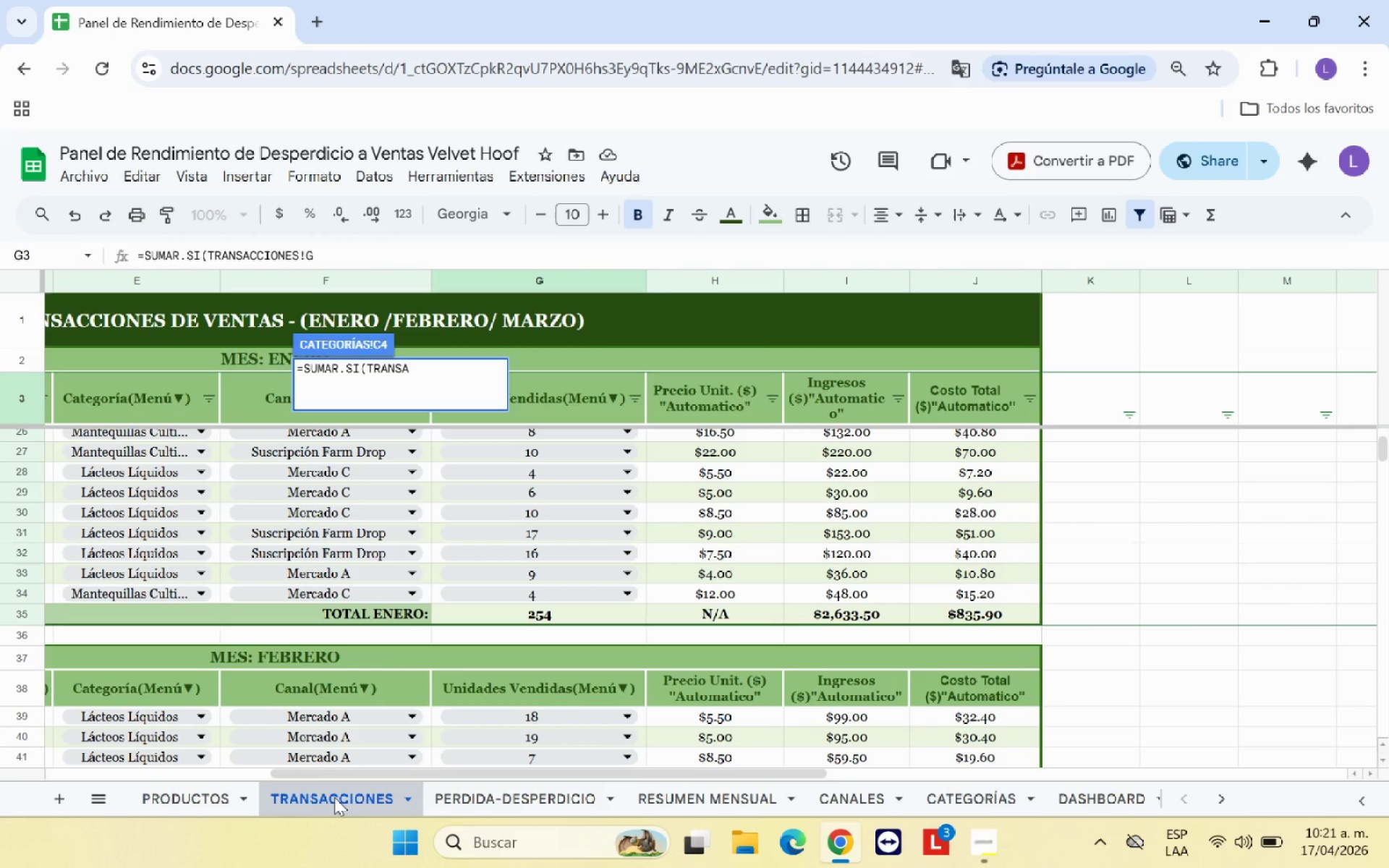 
key(Backspace)
 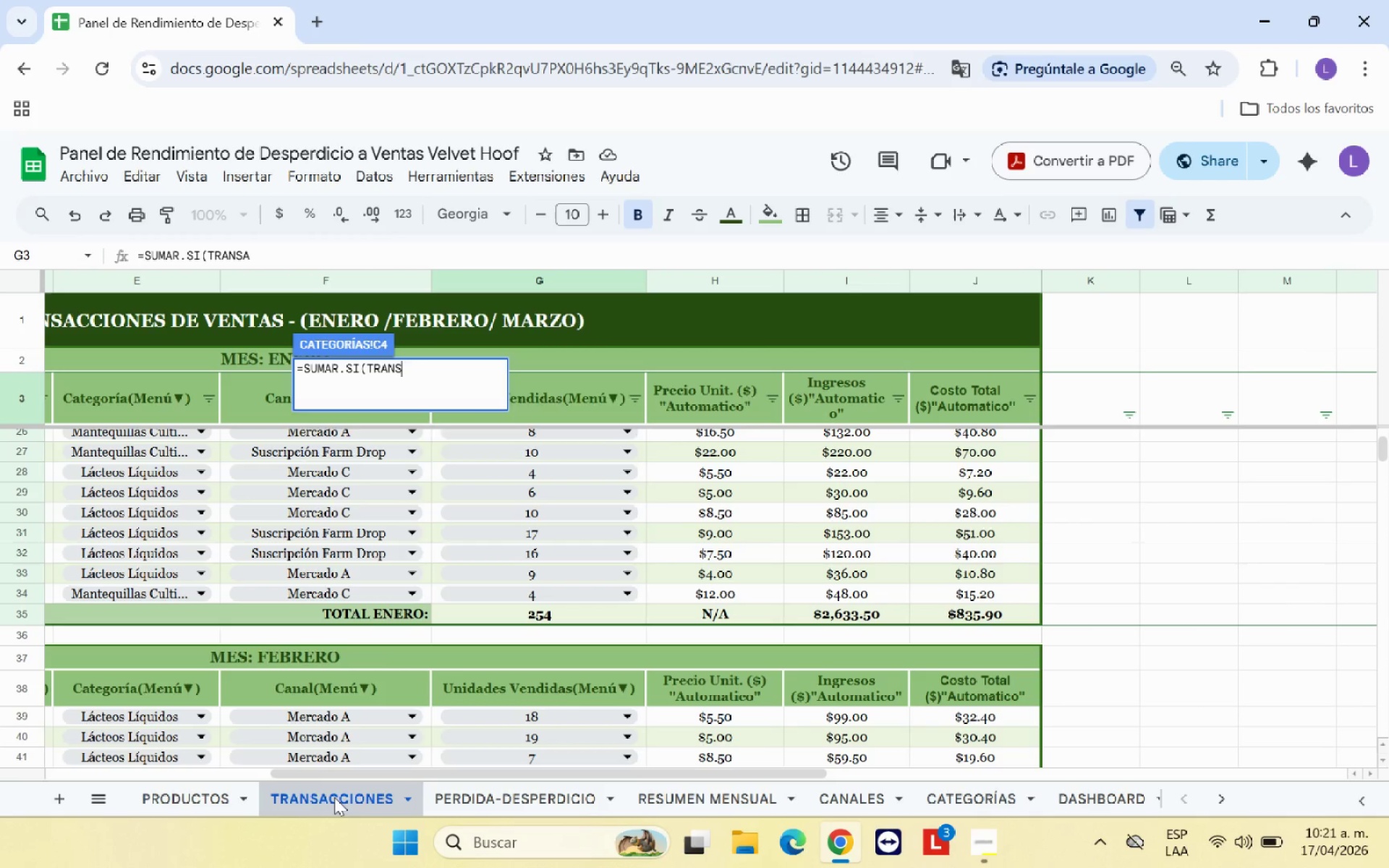 
key(Backspace)
 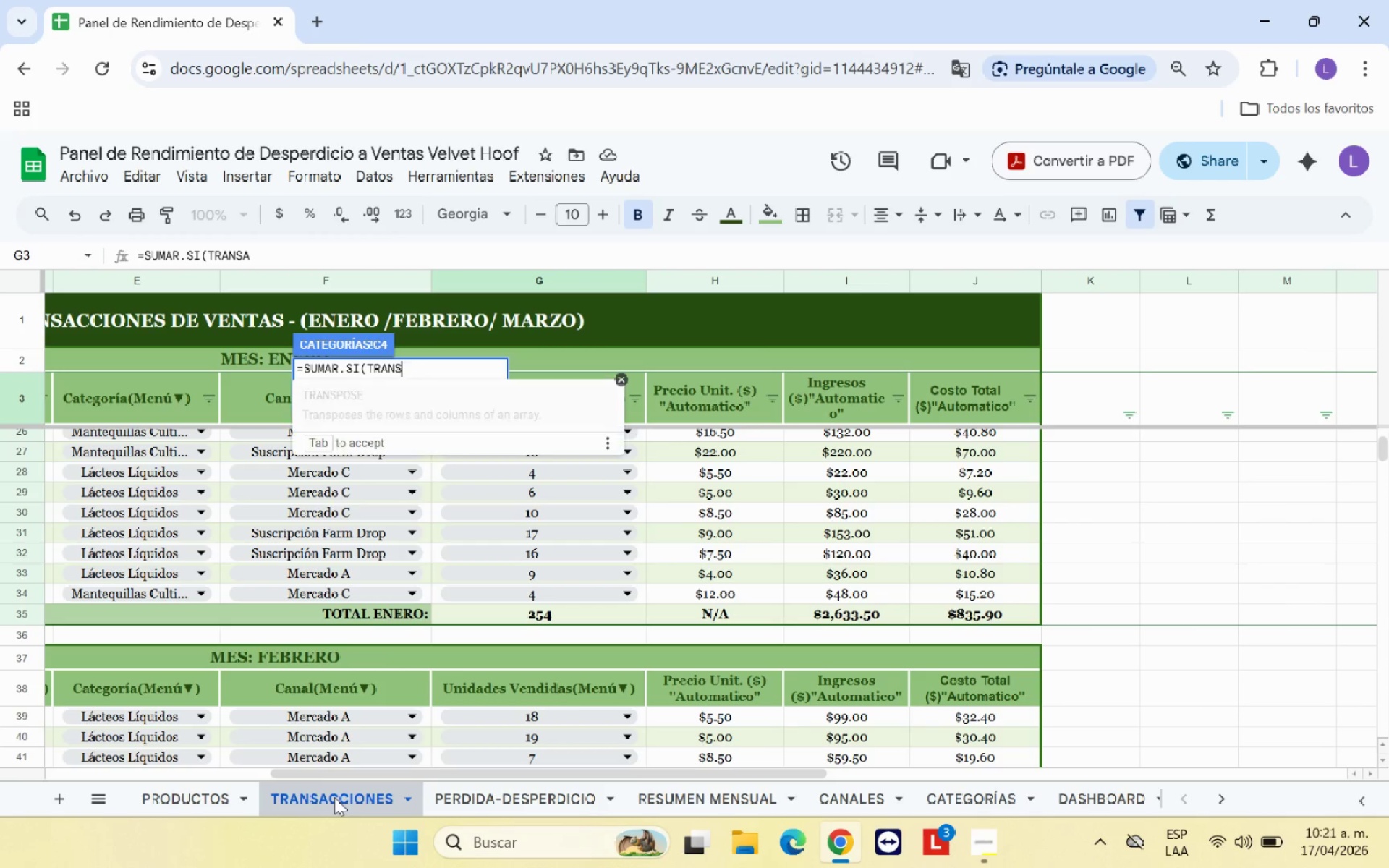 
key(Backspace)
 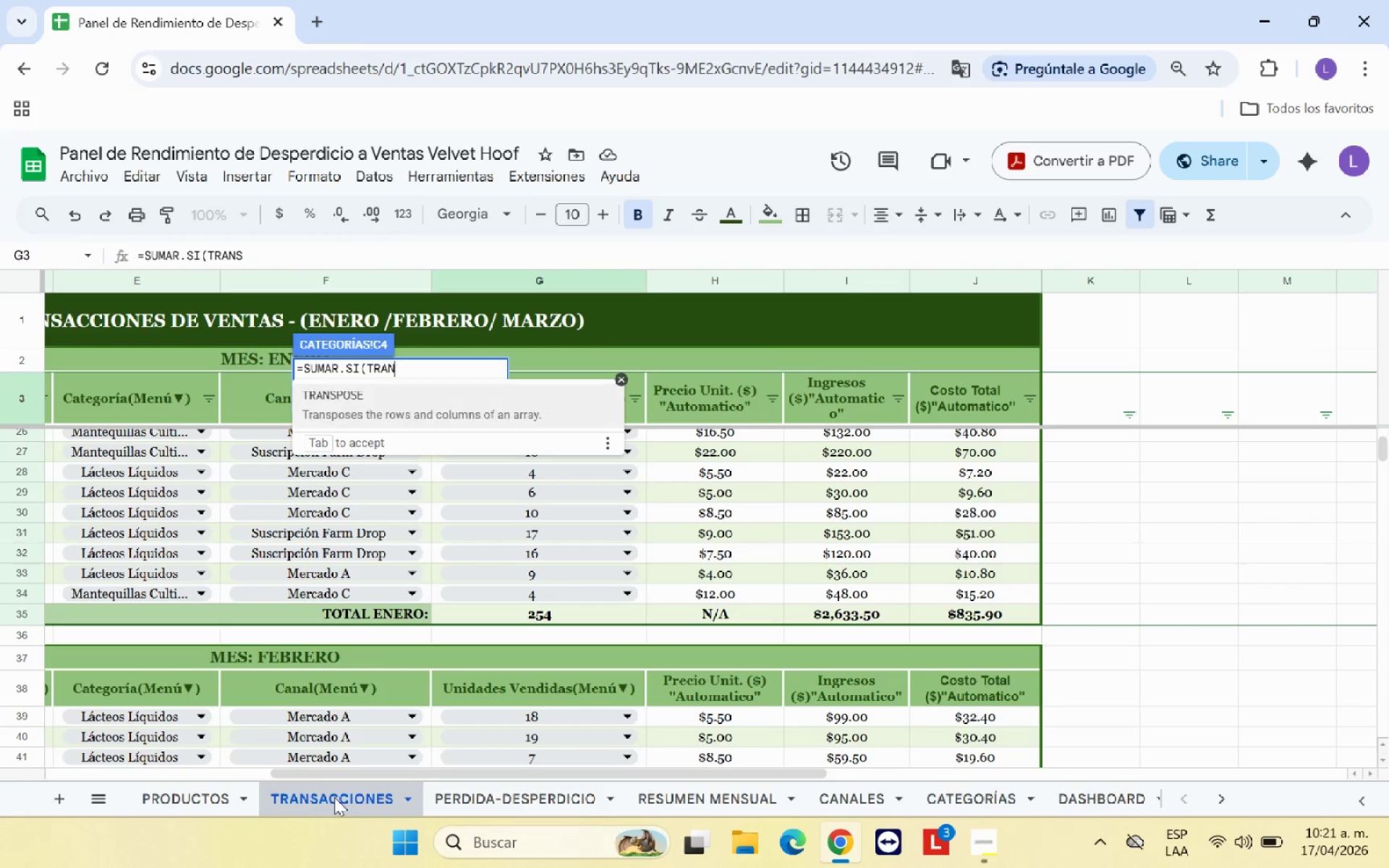 
key(Backspace)
 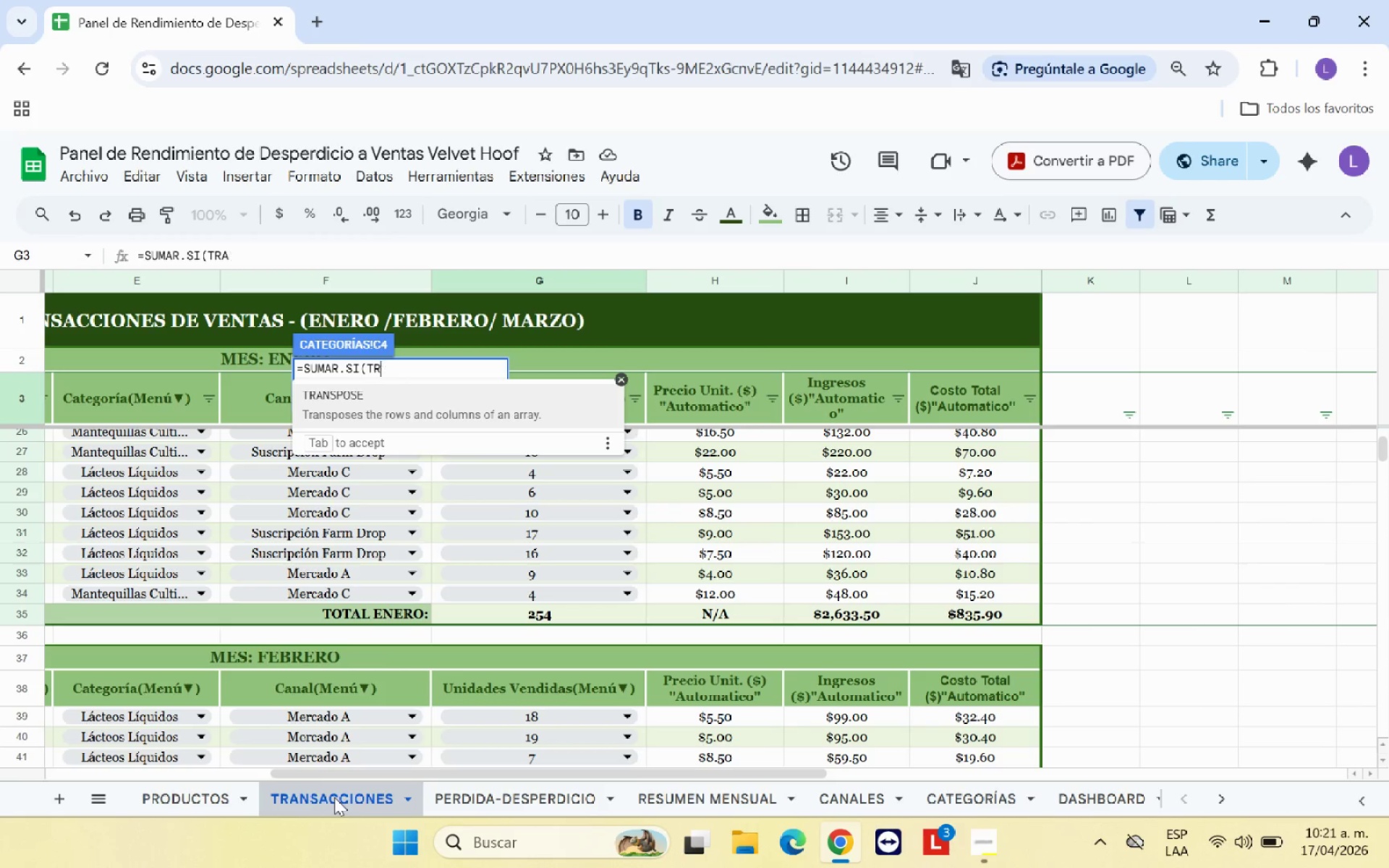 
key(Backspace)
 